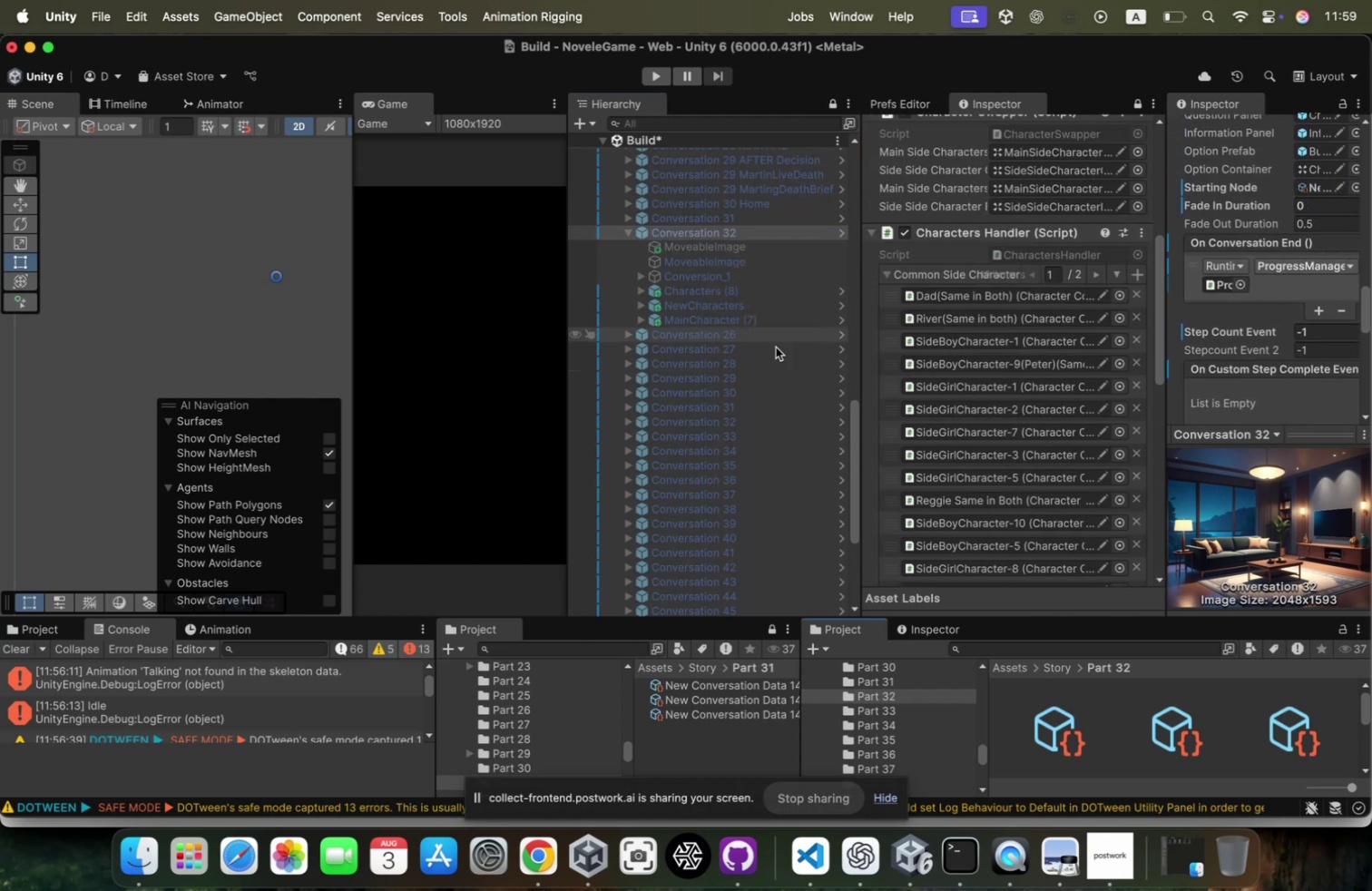 
scroll: coordinate [1168, 715], scroll_direction: down, amount: 1.0
 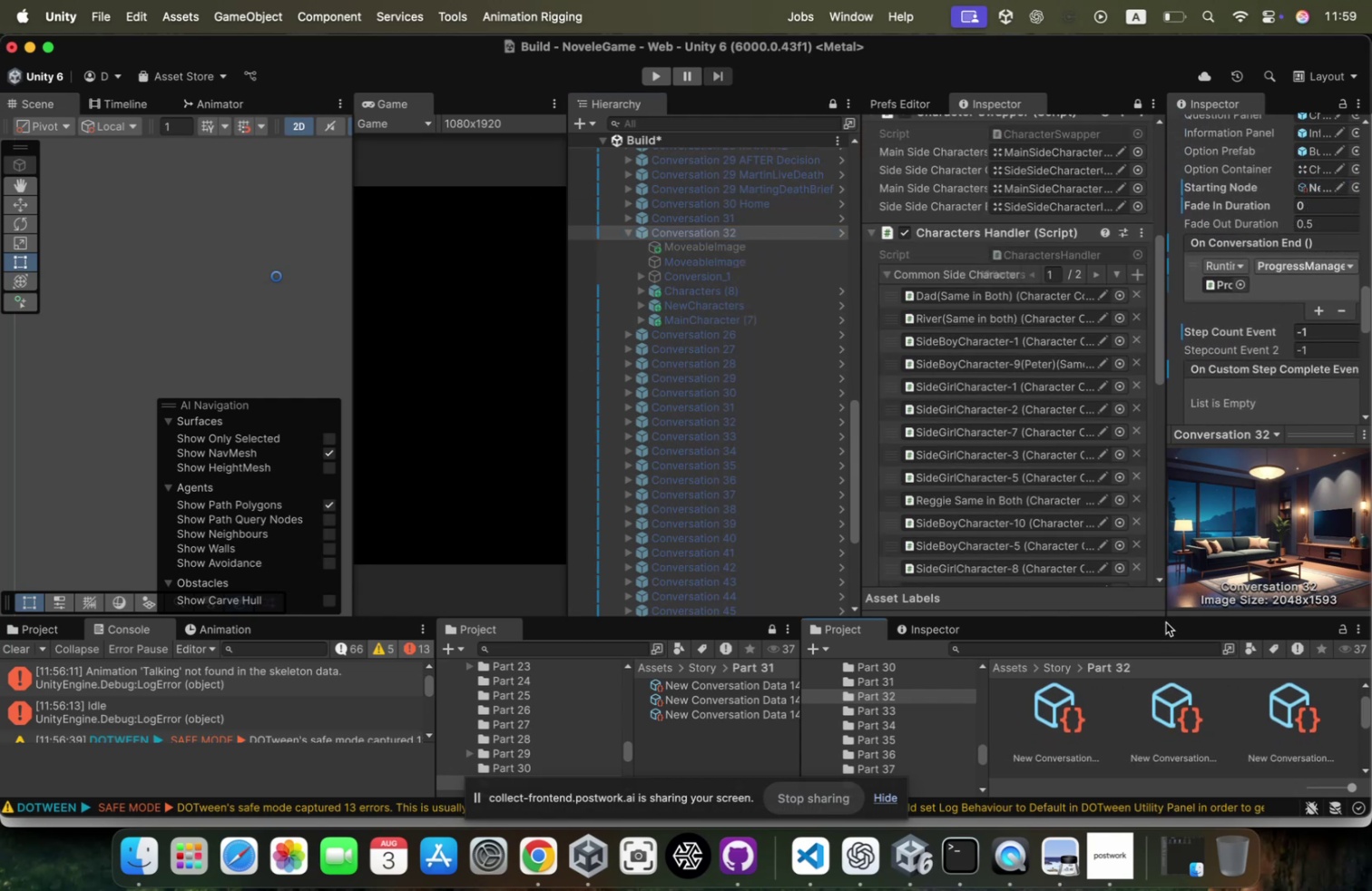 
left_click_drag(start_coordinate=[1166, 617], to_coordinate=[1164, 397])
 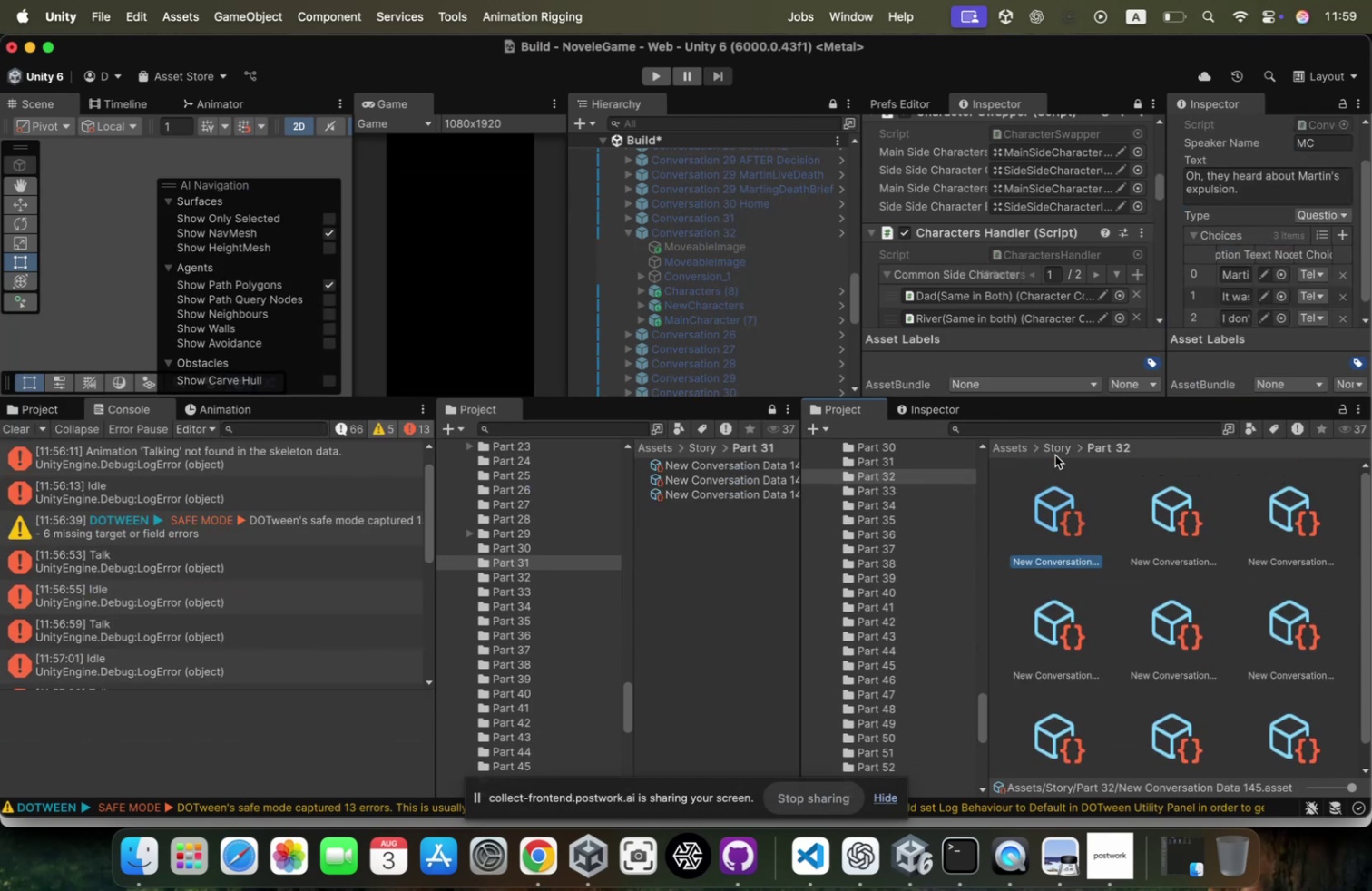 
left_click_drag(start_coordinate=[1169, 212], to_coordinate=[950, 230])
 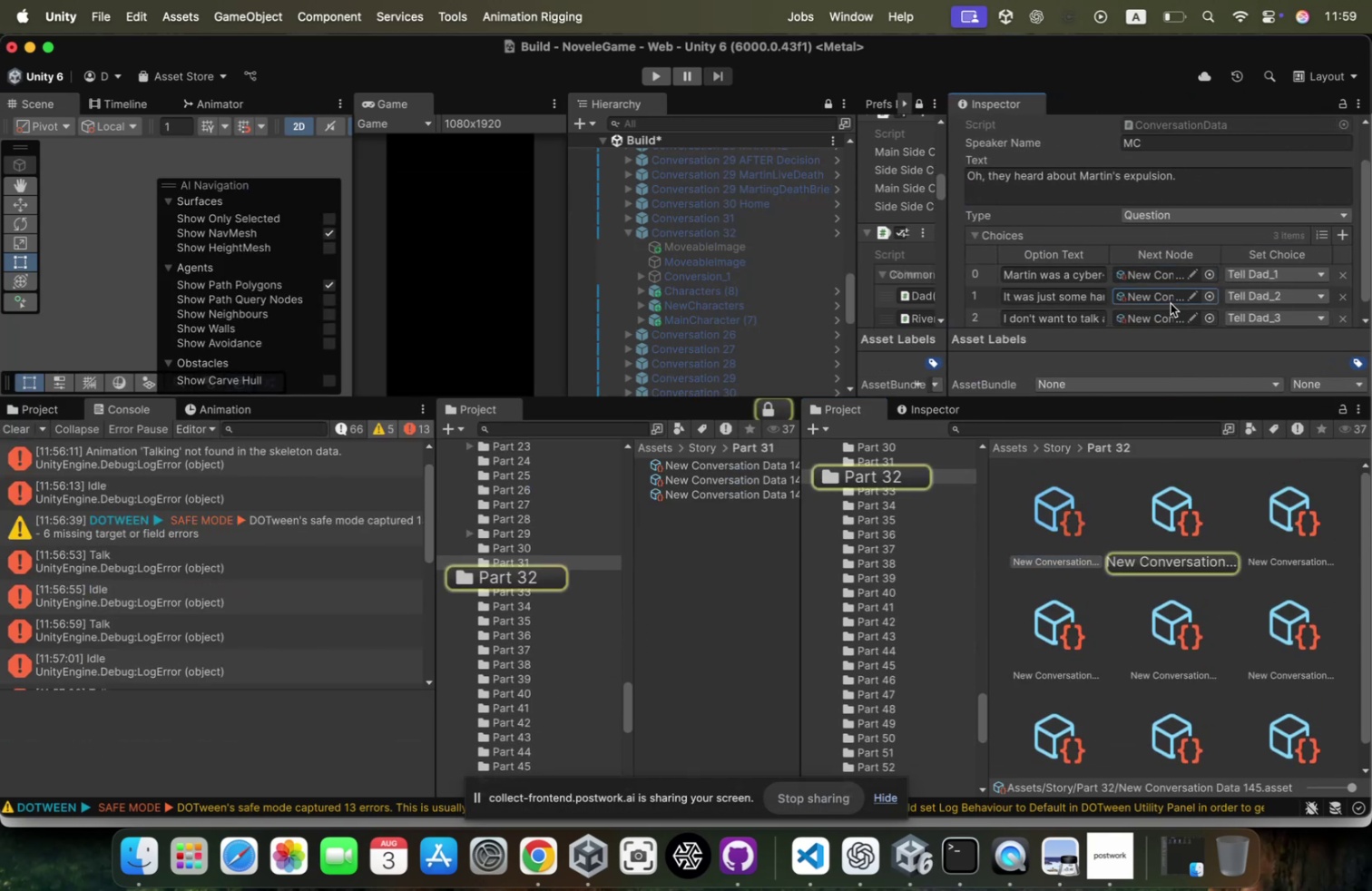 
left_click([1169, 326])
 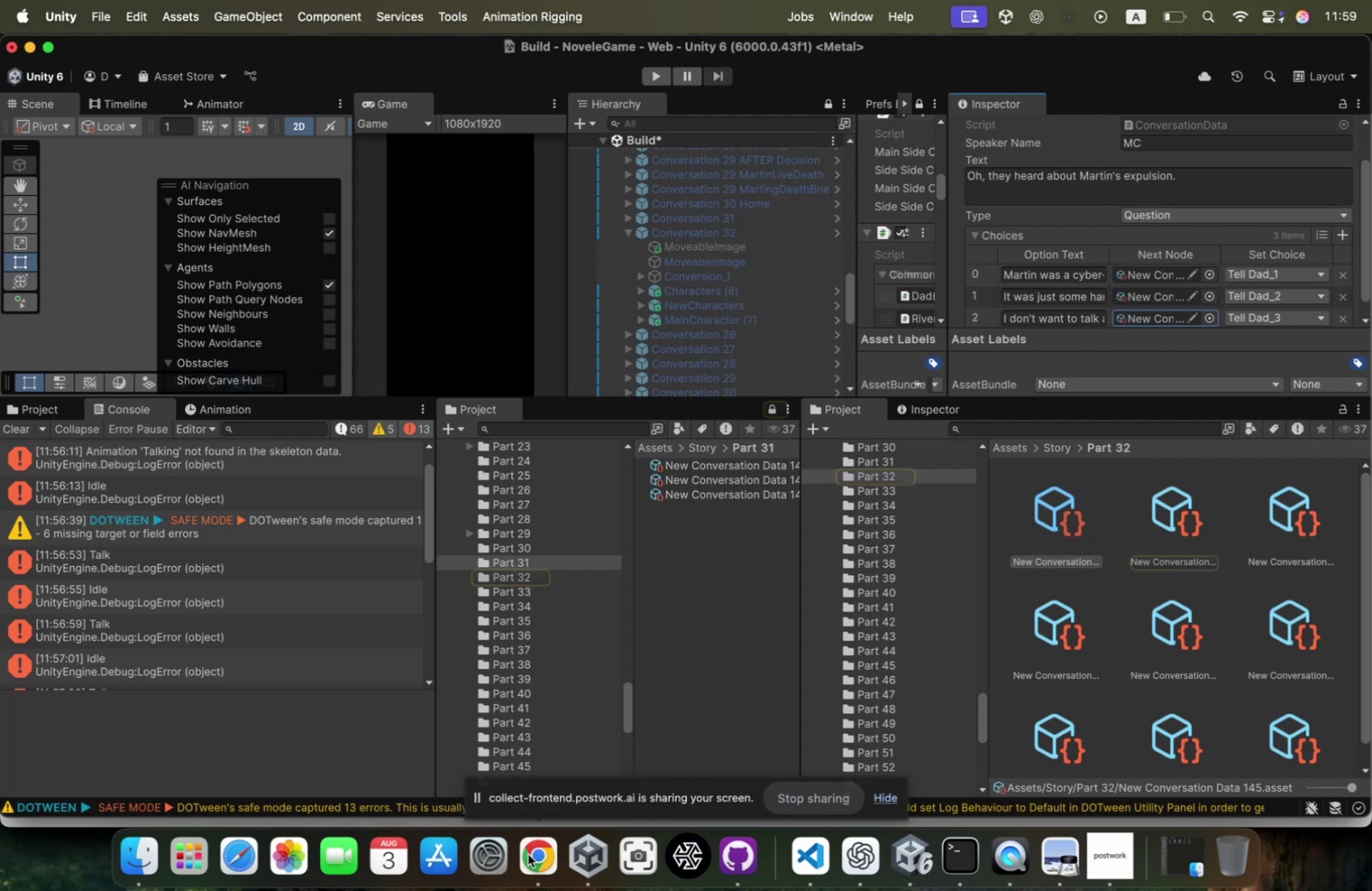 
wait(5.79)
 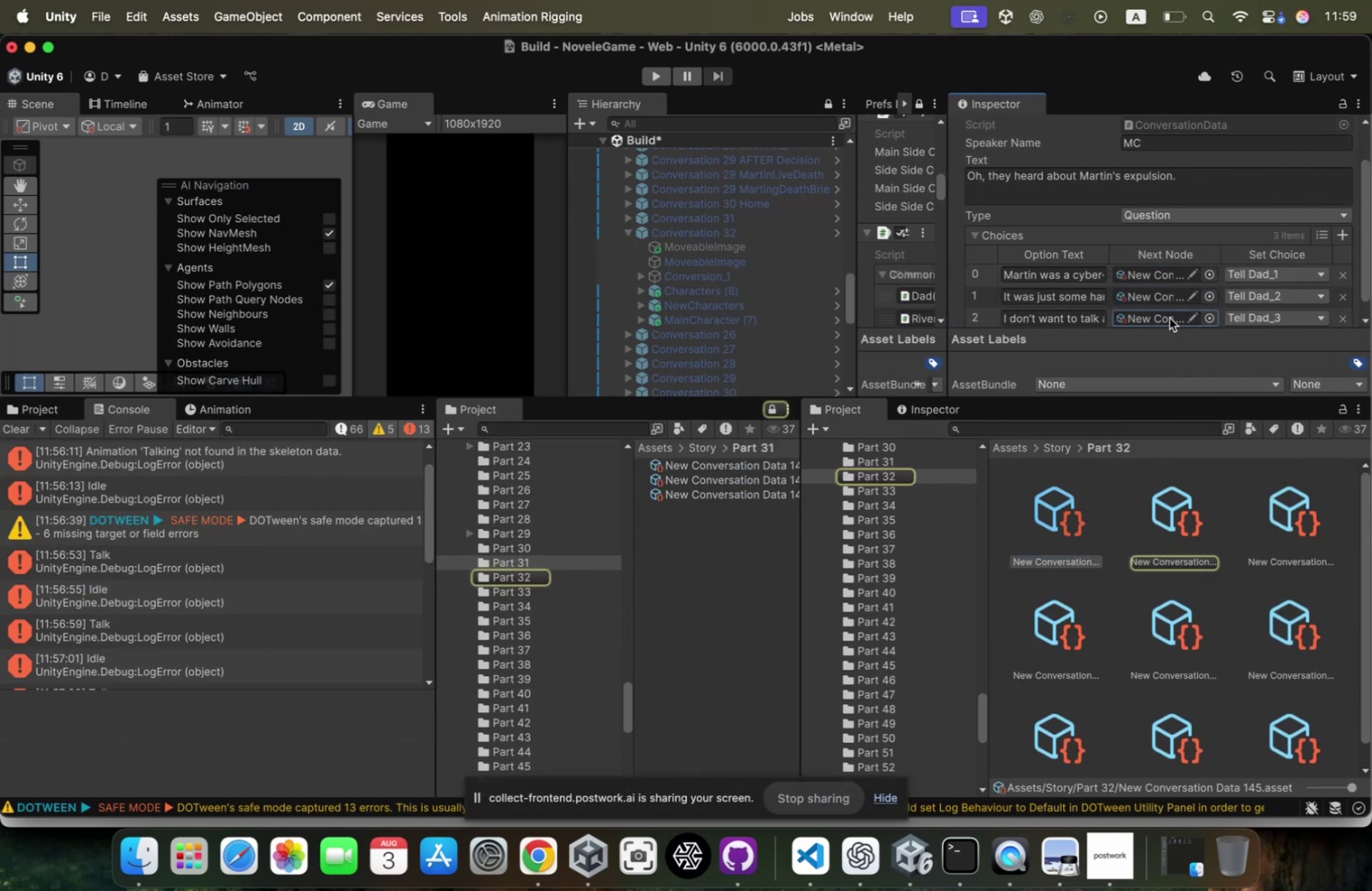 
left_click([8, 435])
 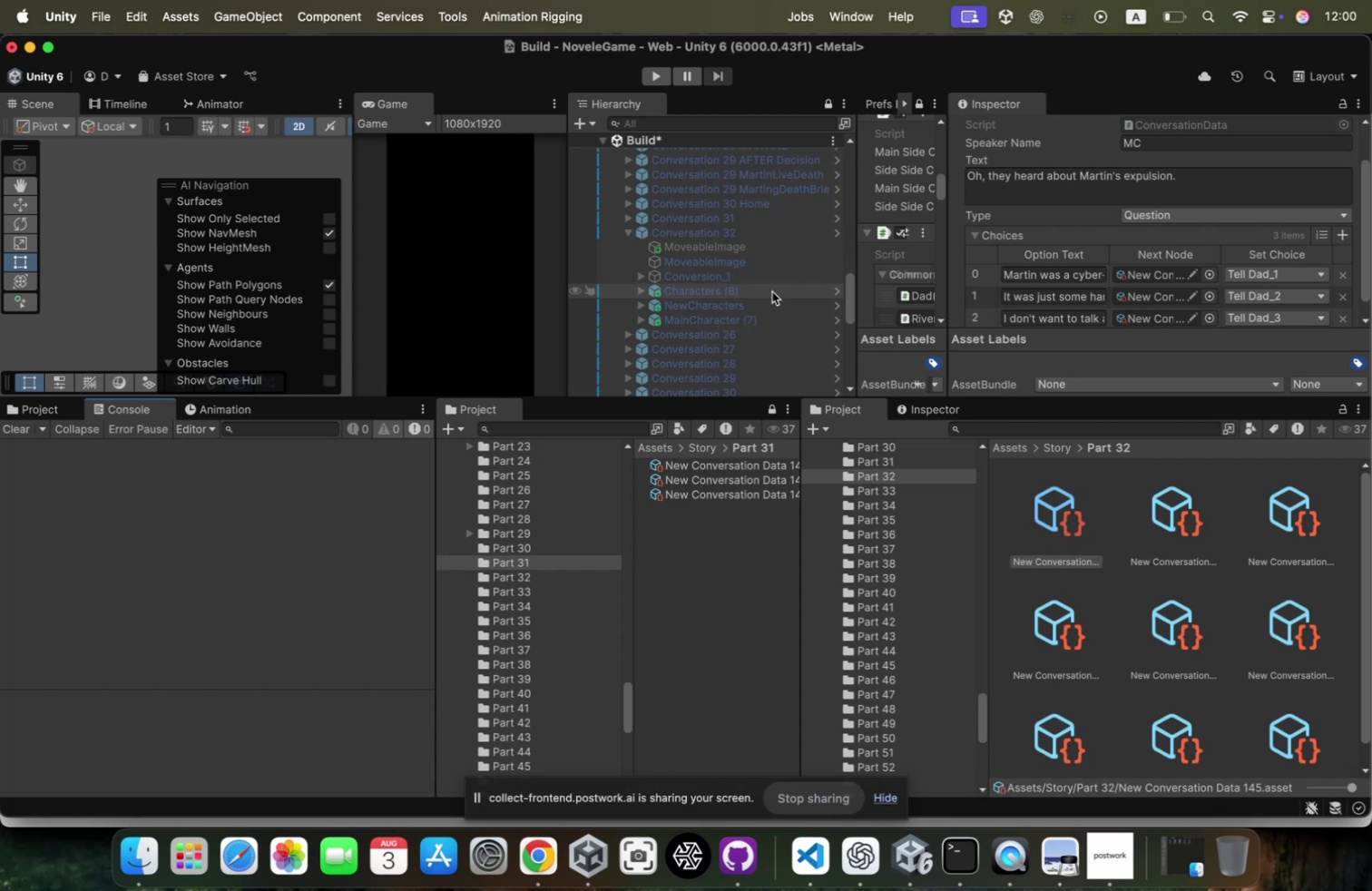 
wait(91.48)
 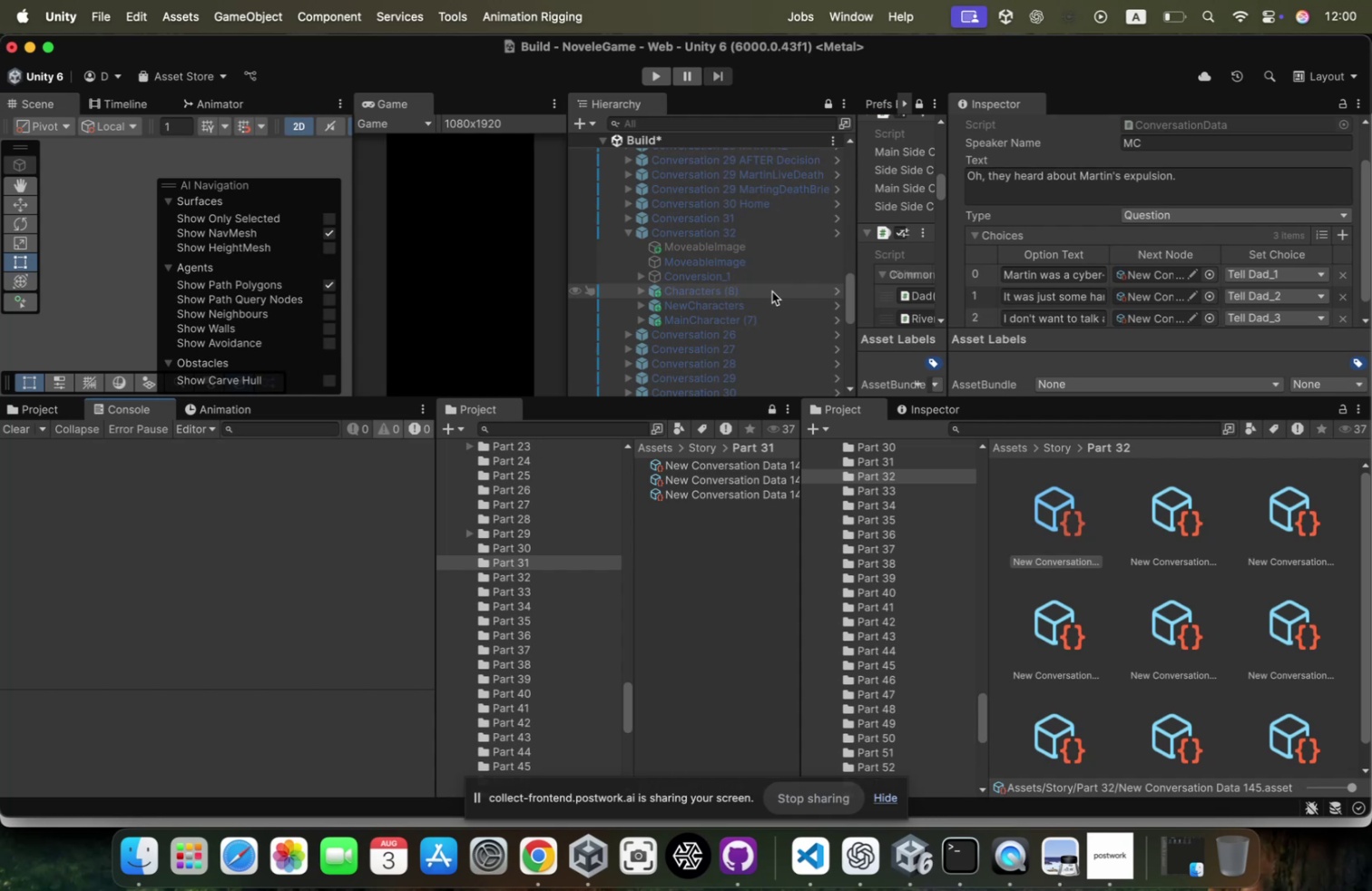 
left_click([764, 228])
 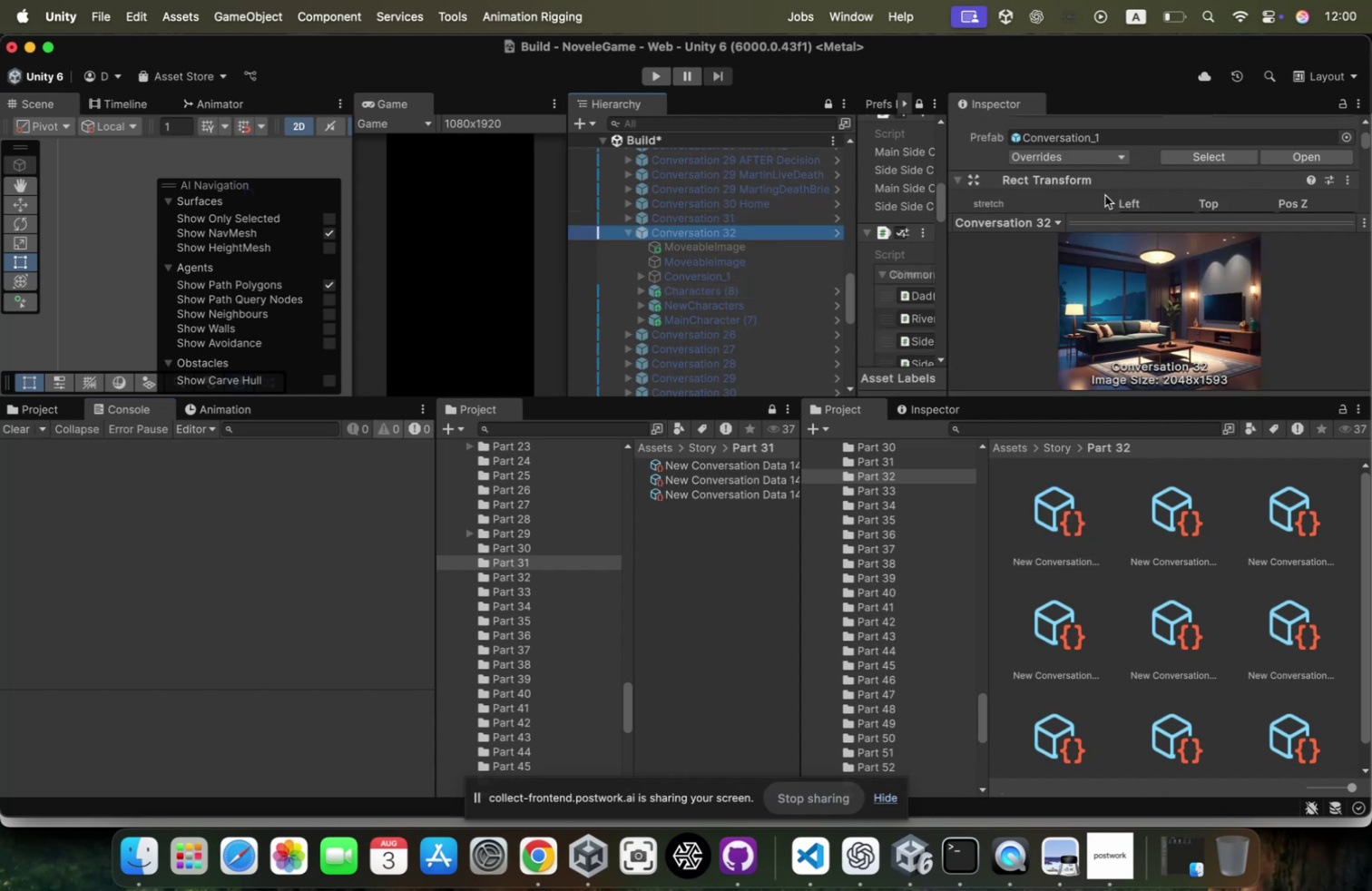 
scroll: coordinate [1105, 195], scroll_direction: up, amount: 113.0
 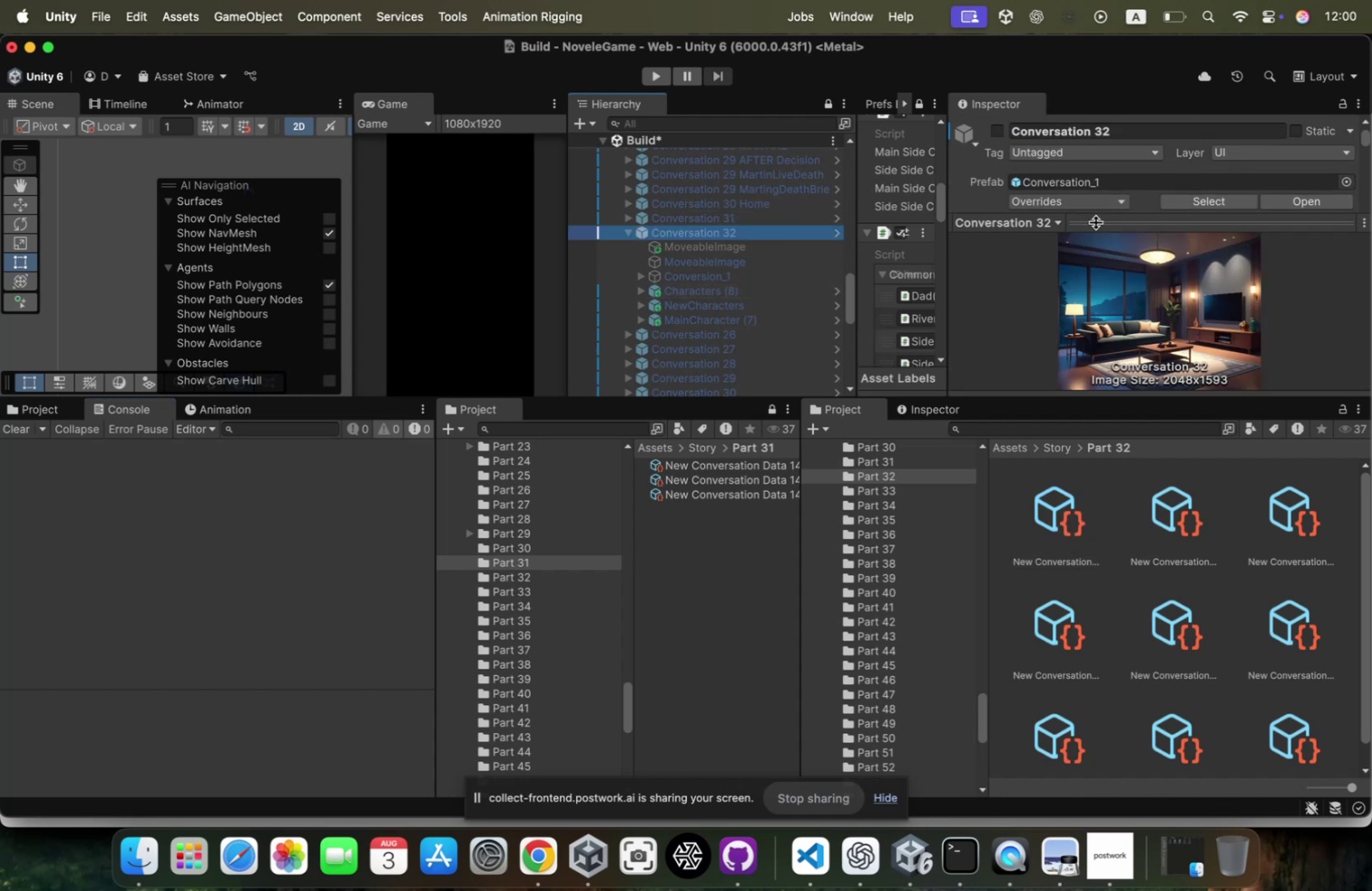 
left_click_drag(start_coordinate=[1095, 224], to_coordinate=[1095, 336])
 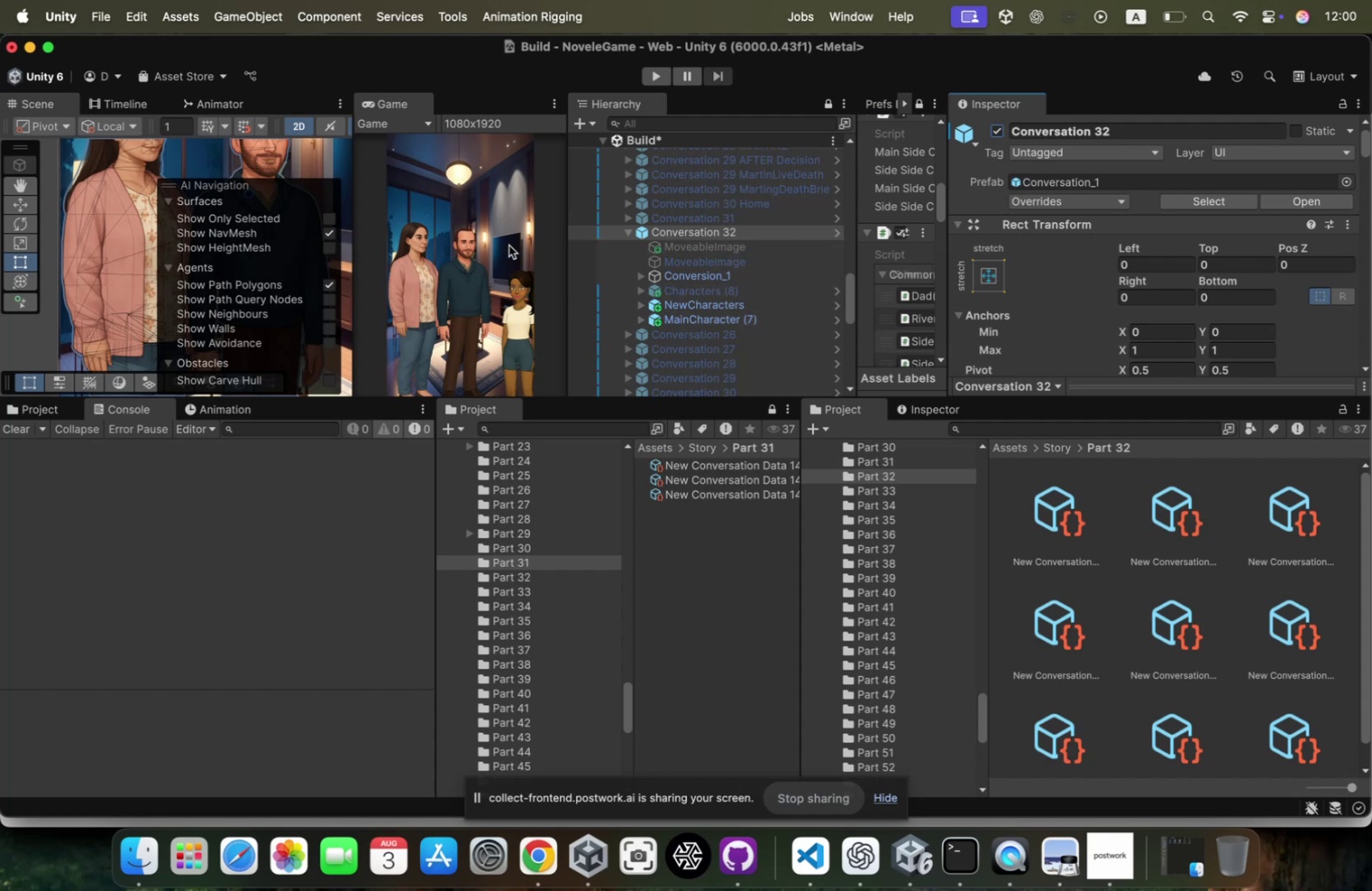 
wait(5.29)
 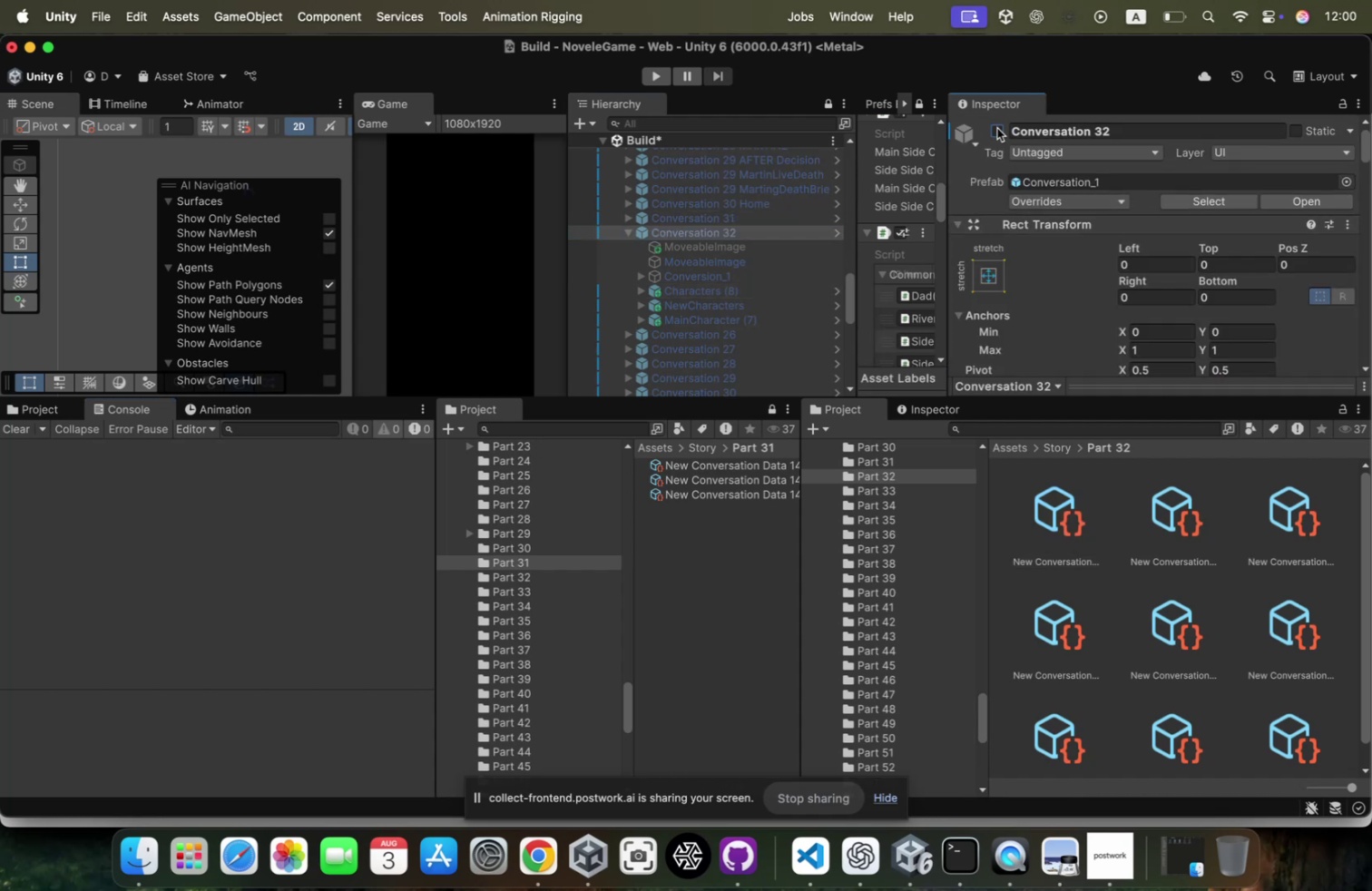 
left_click([702, 312])
 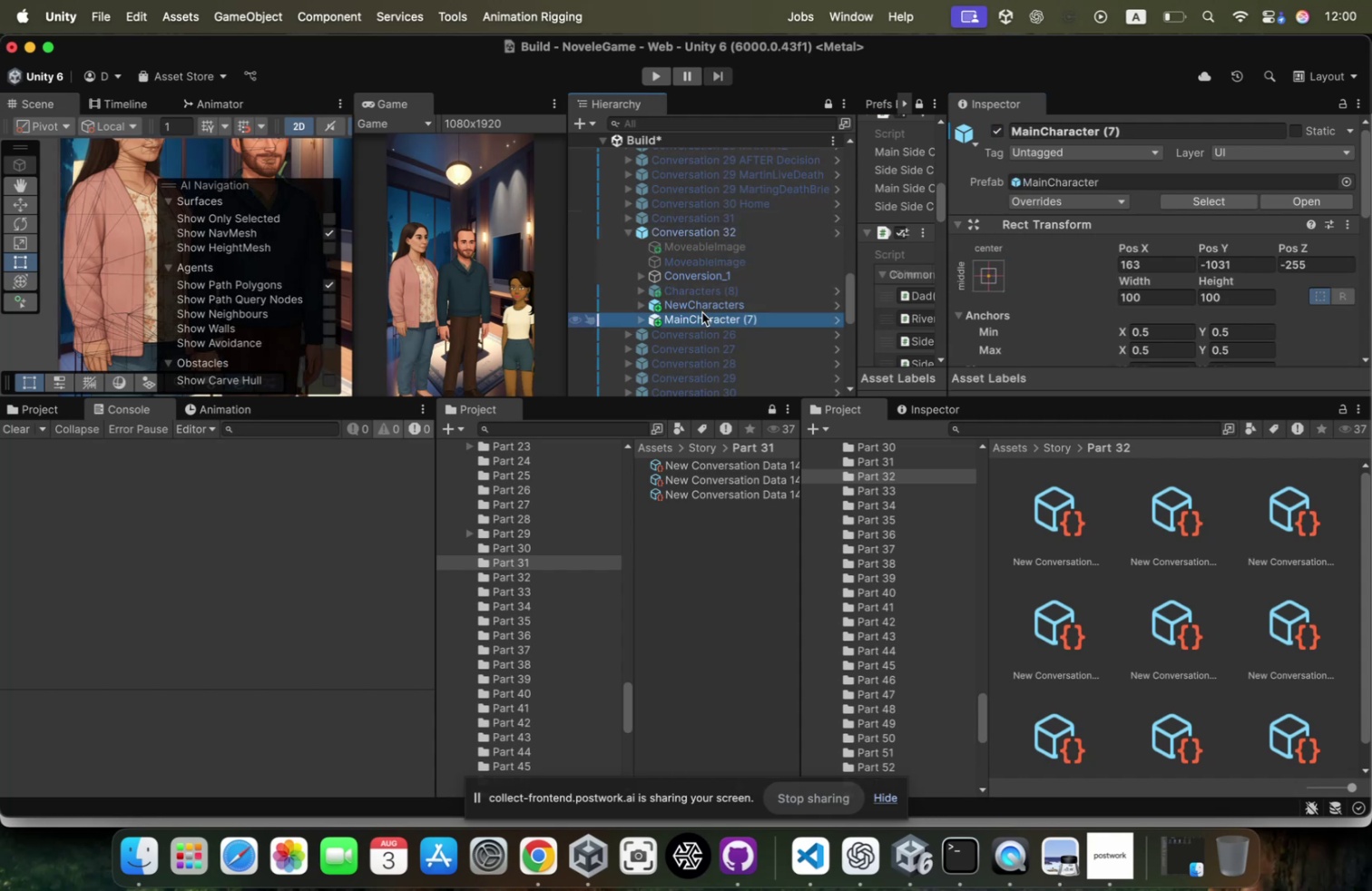 
key(ArrowRight)
 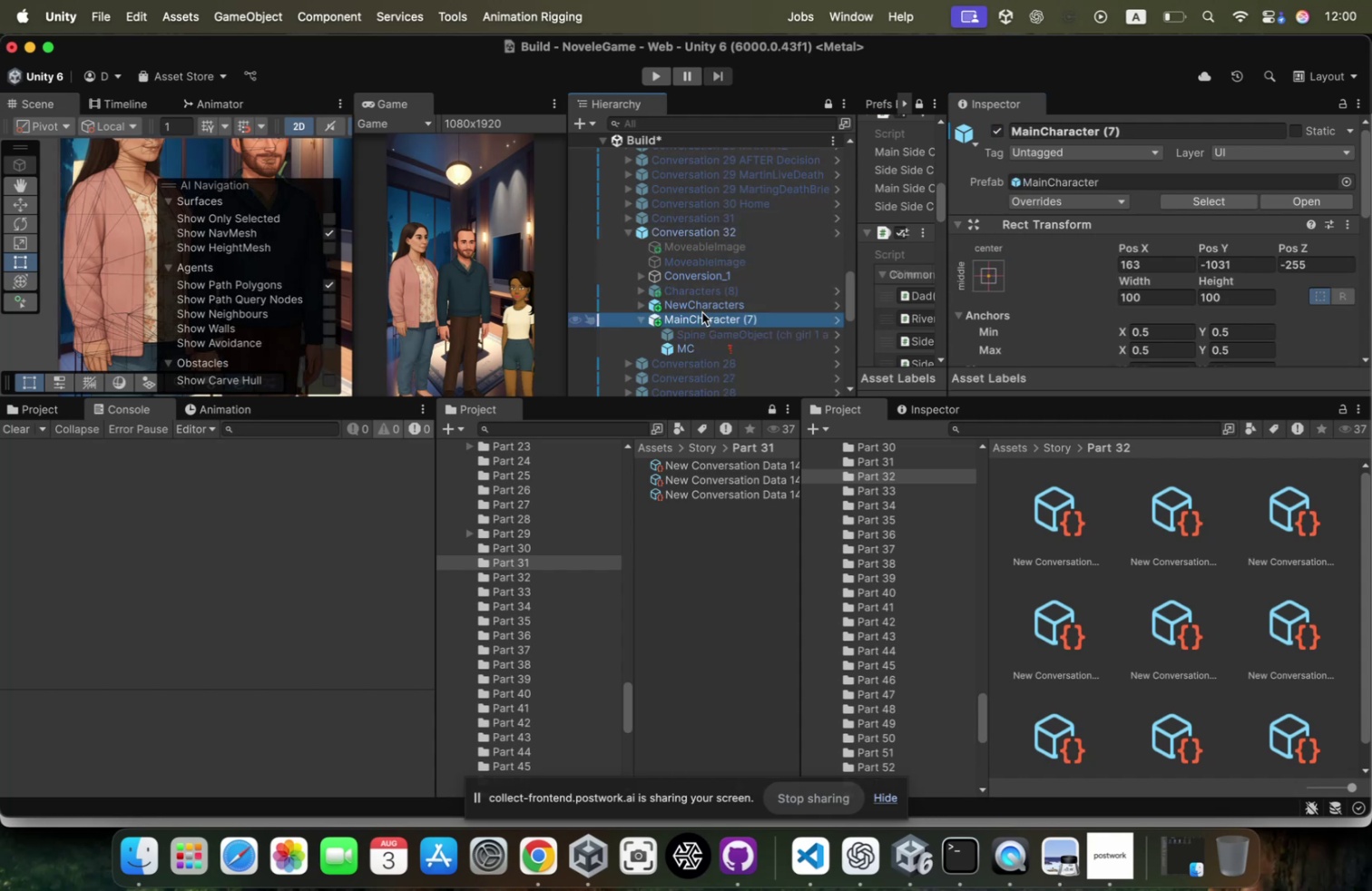 
key(ArrowDown)
 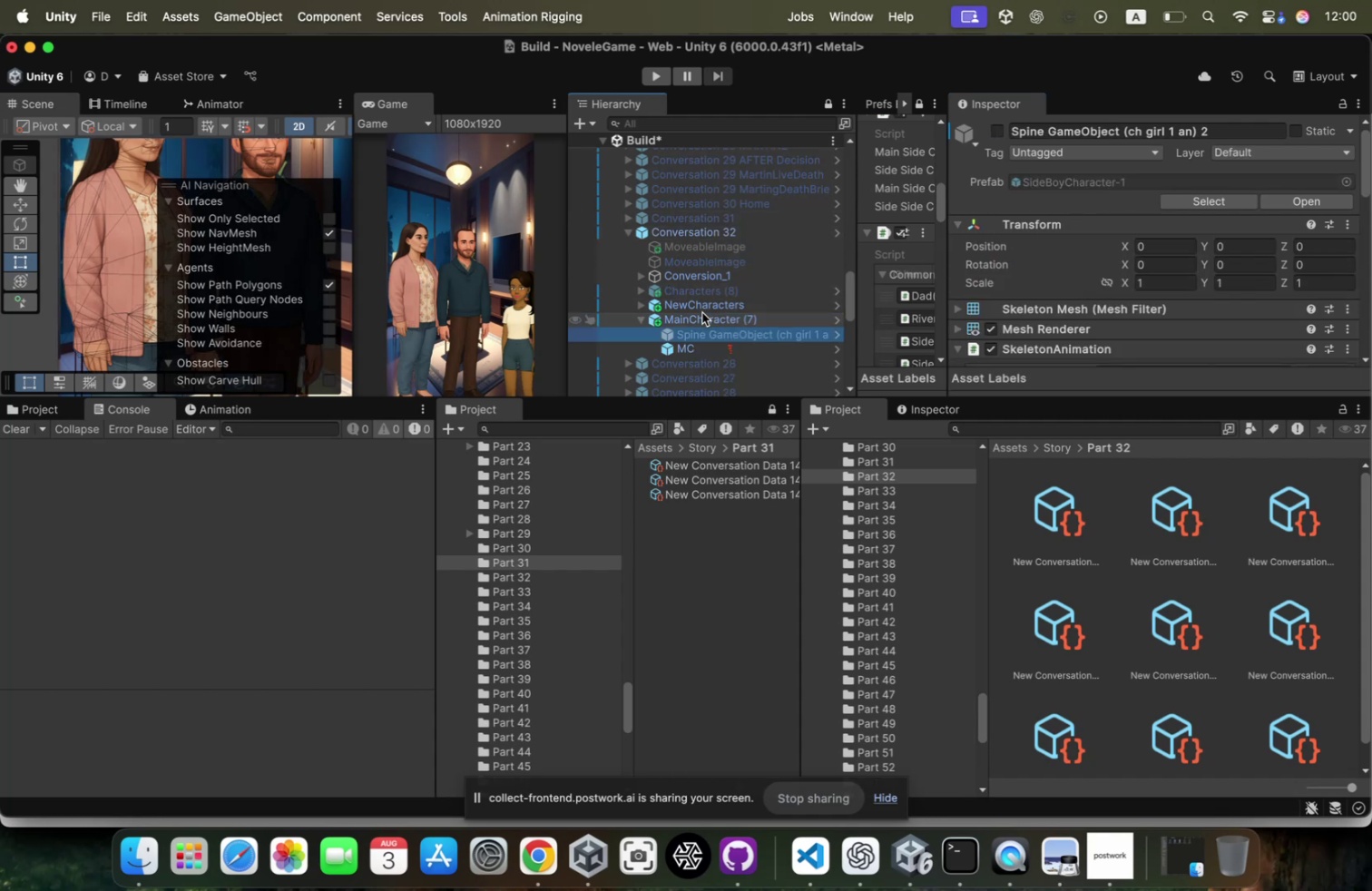 
key(ArrowDown)
 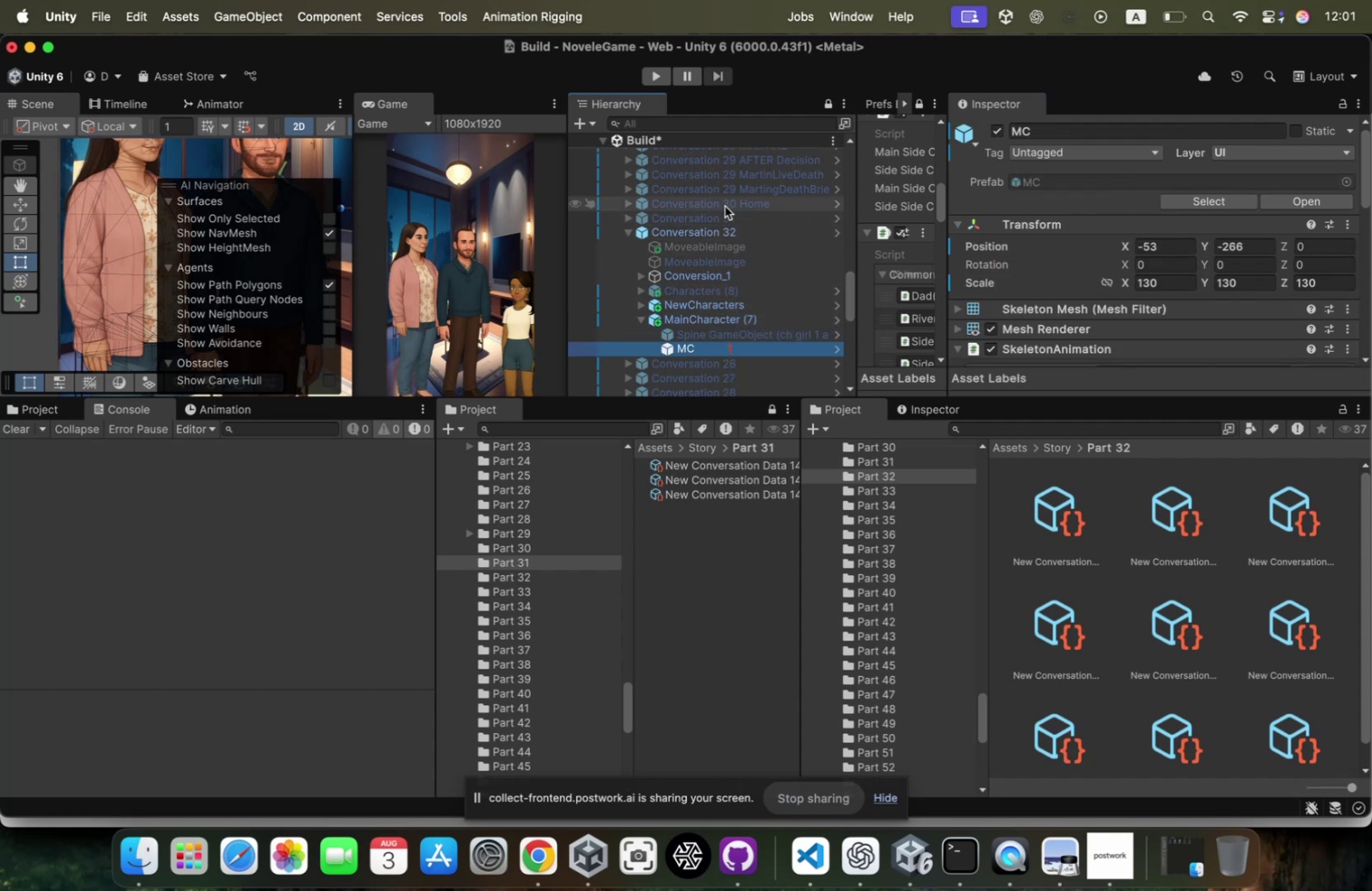 
left_click([723, 219])
 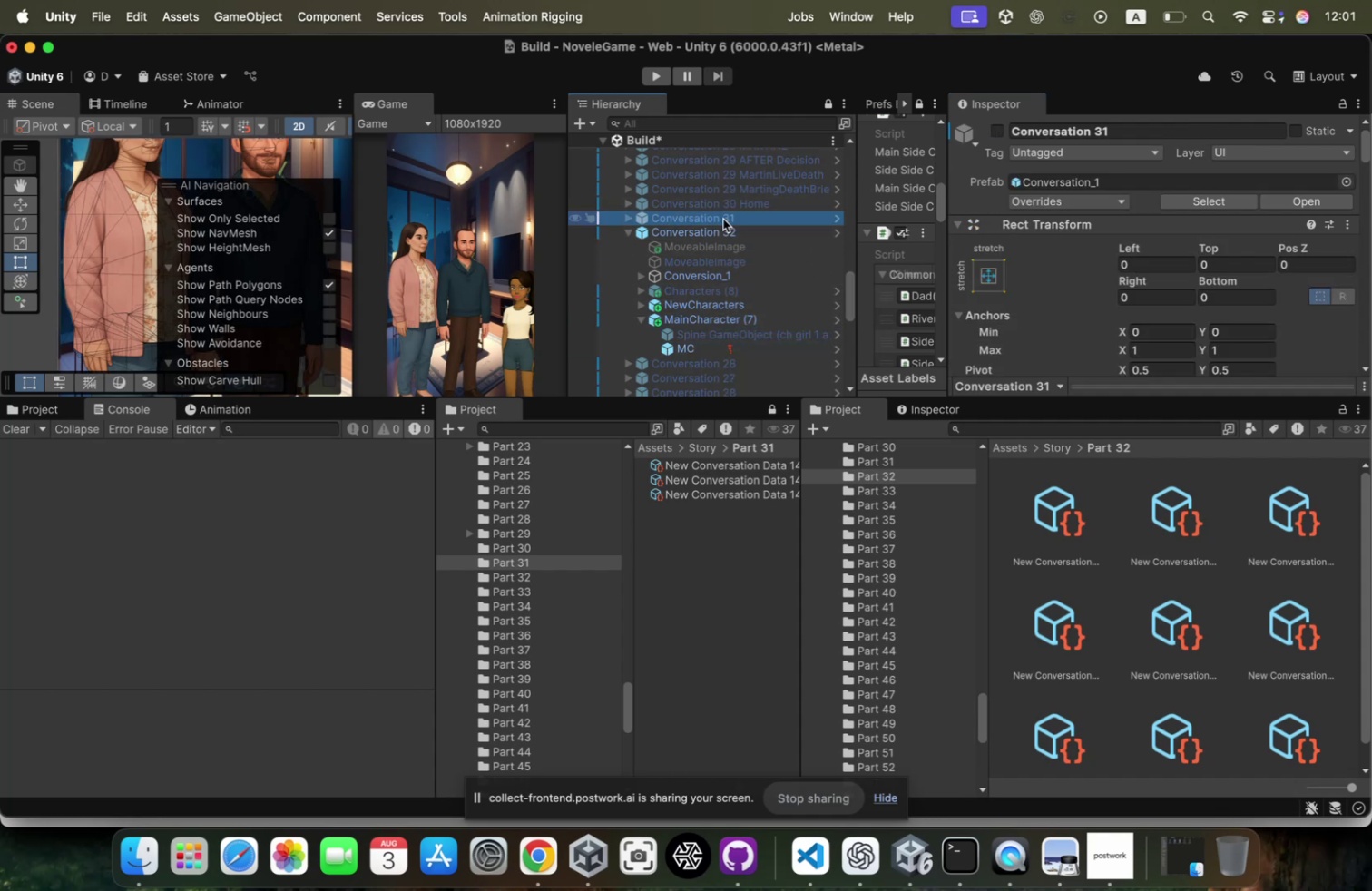 
key(ArrowUp)
 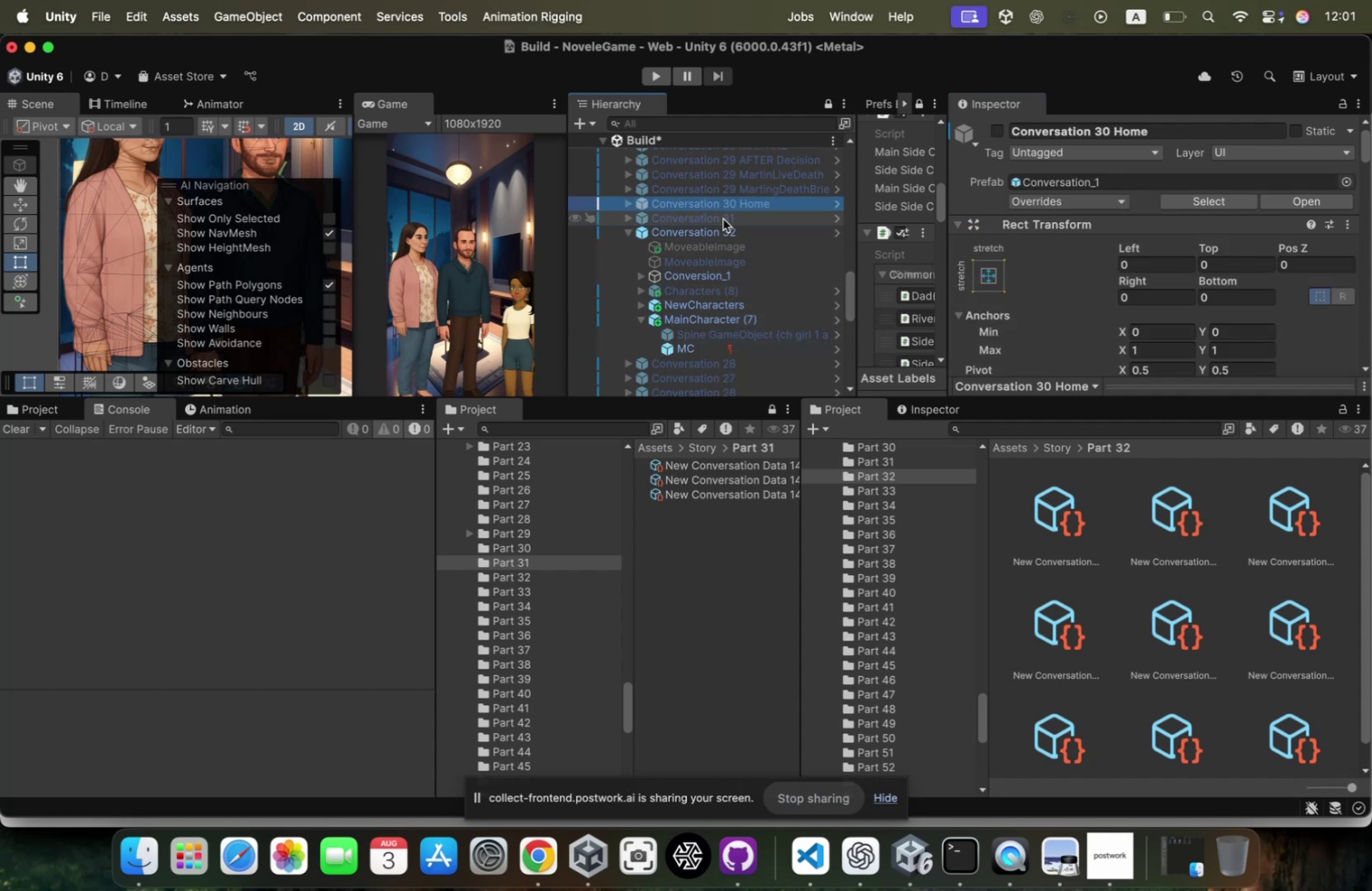 
key(ArrowUp)
 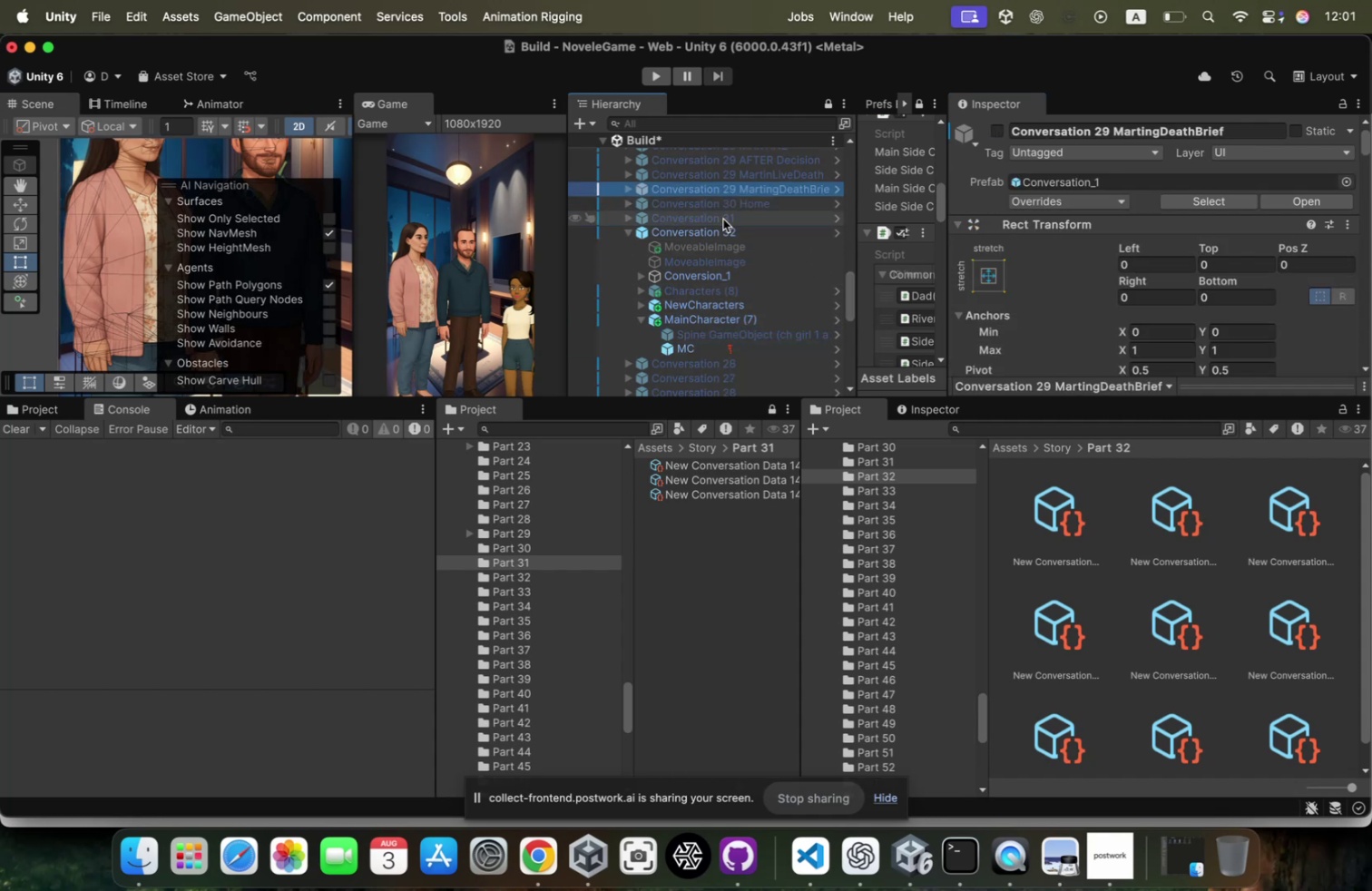 
key(ArrowUp)
 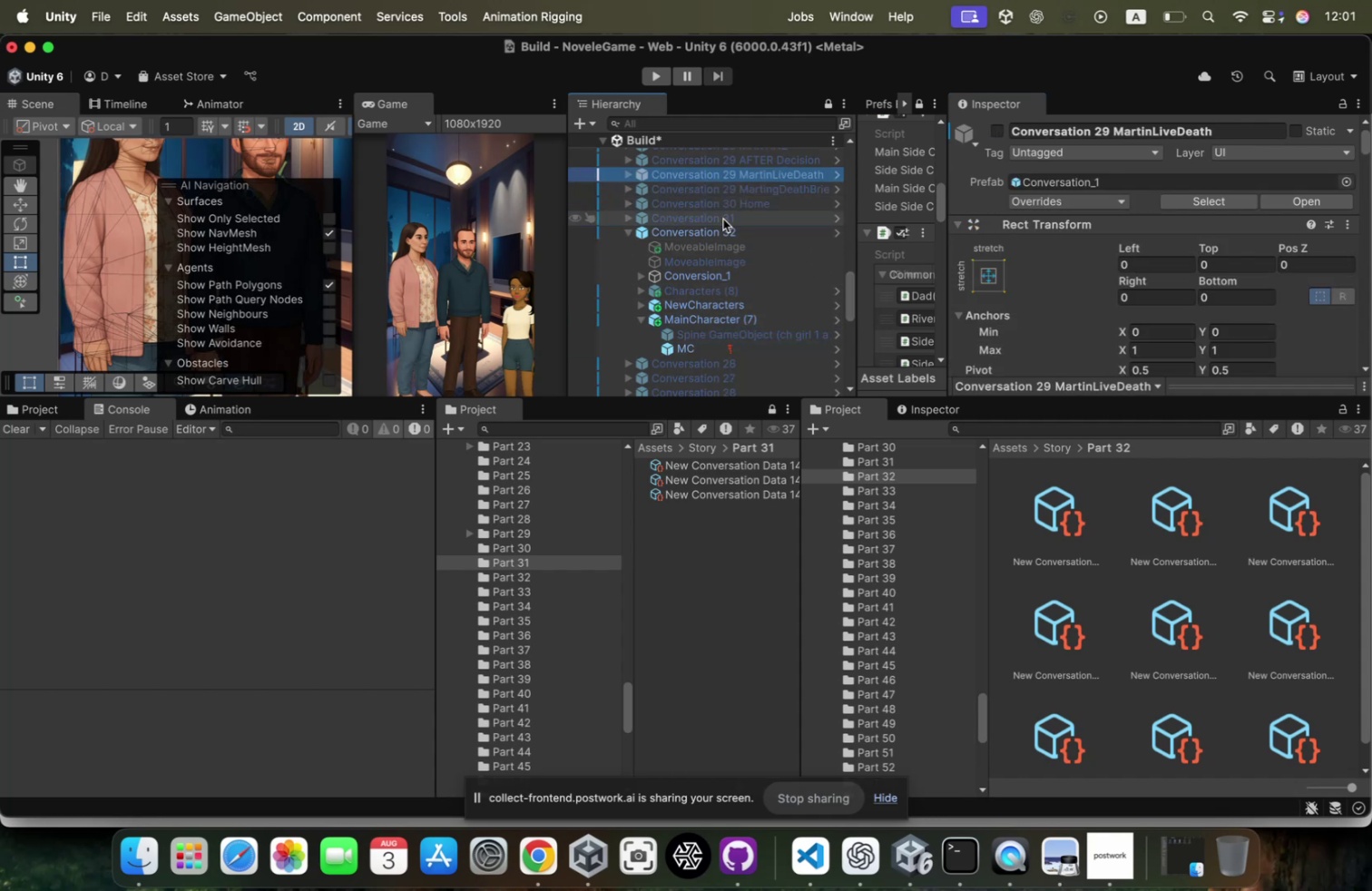 
key(ArrowUp)
 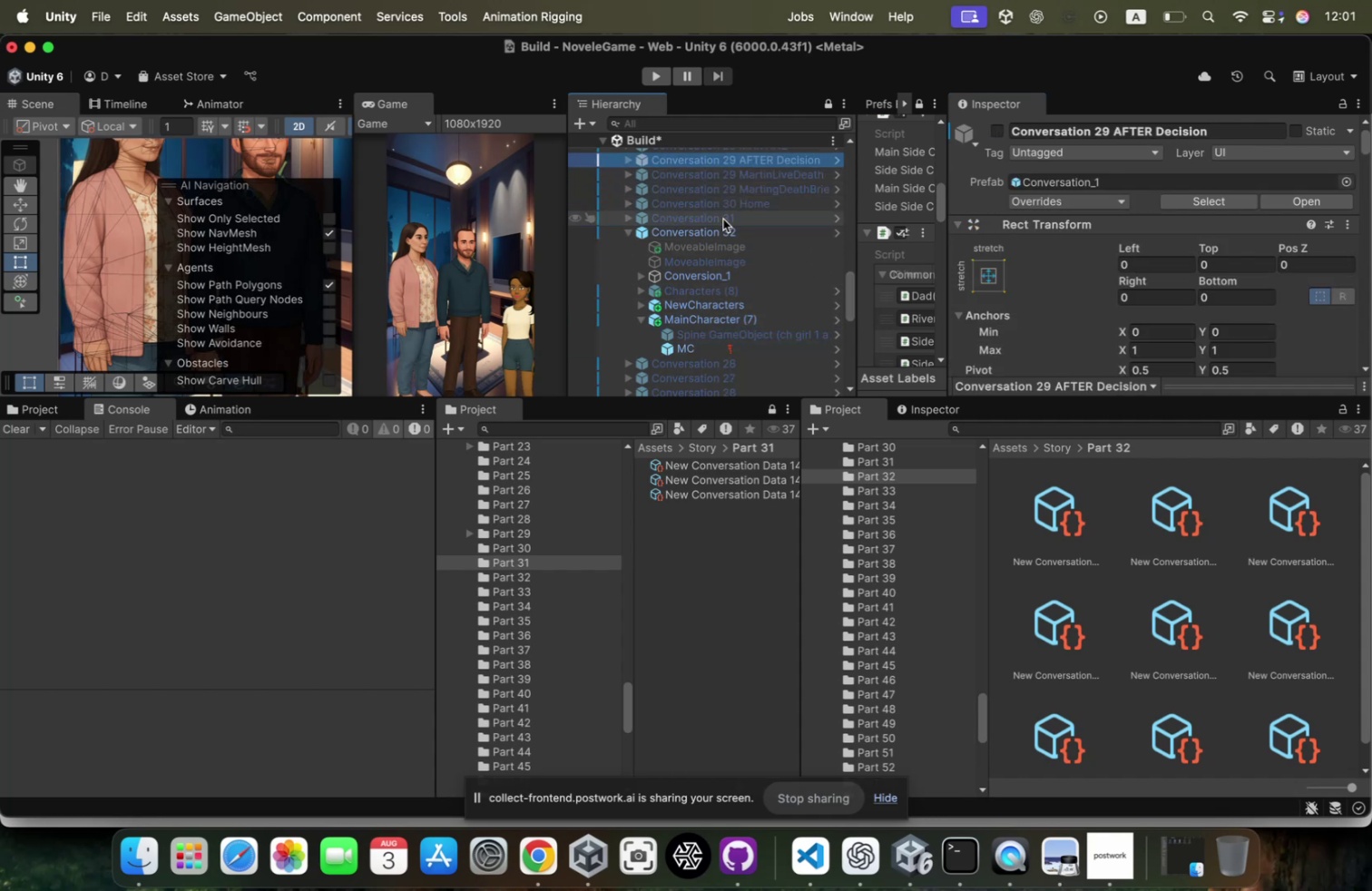 
key(ArrowDown)
 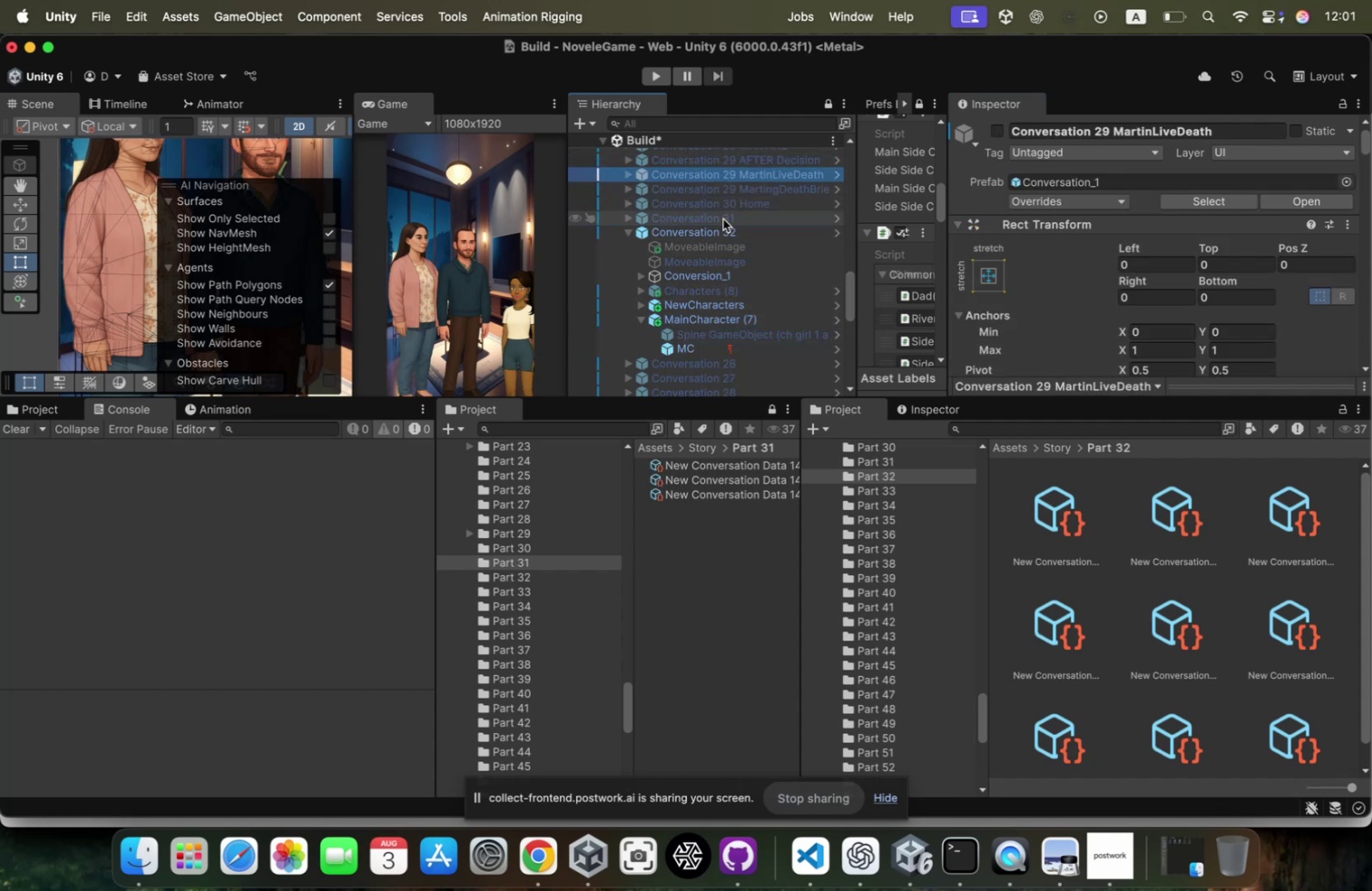 
key(ArrowDown)
 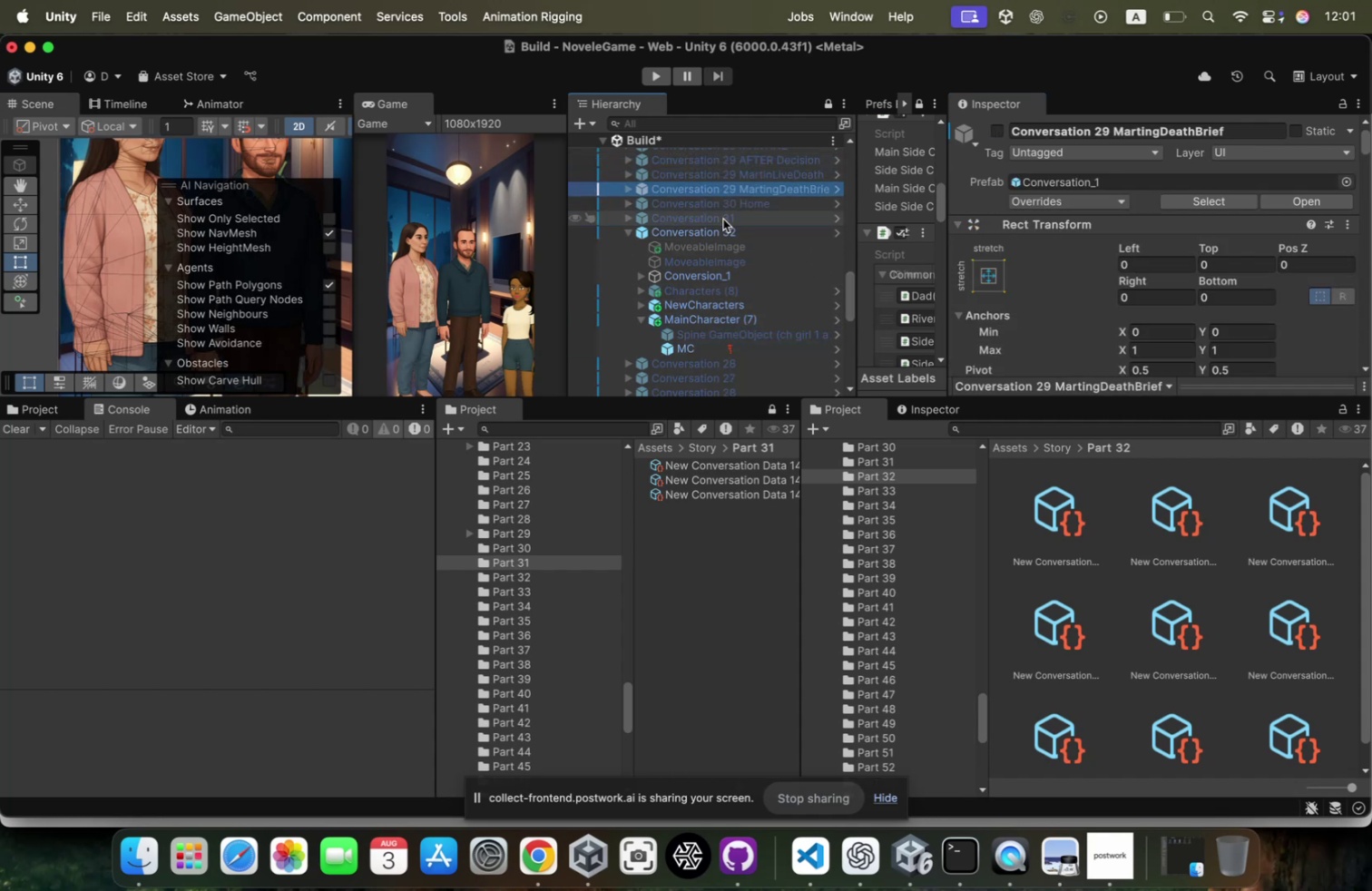 
key(ArrowDown)
 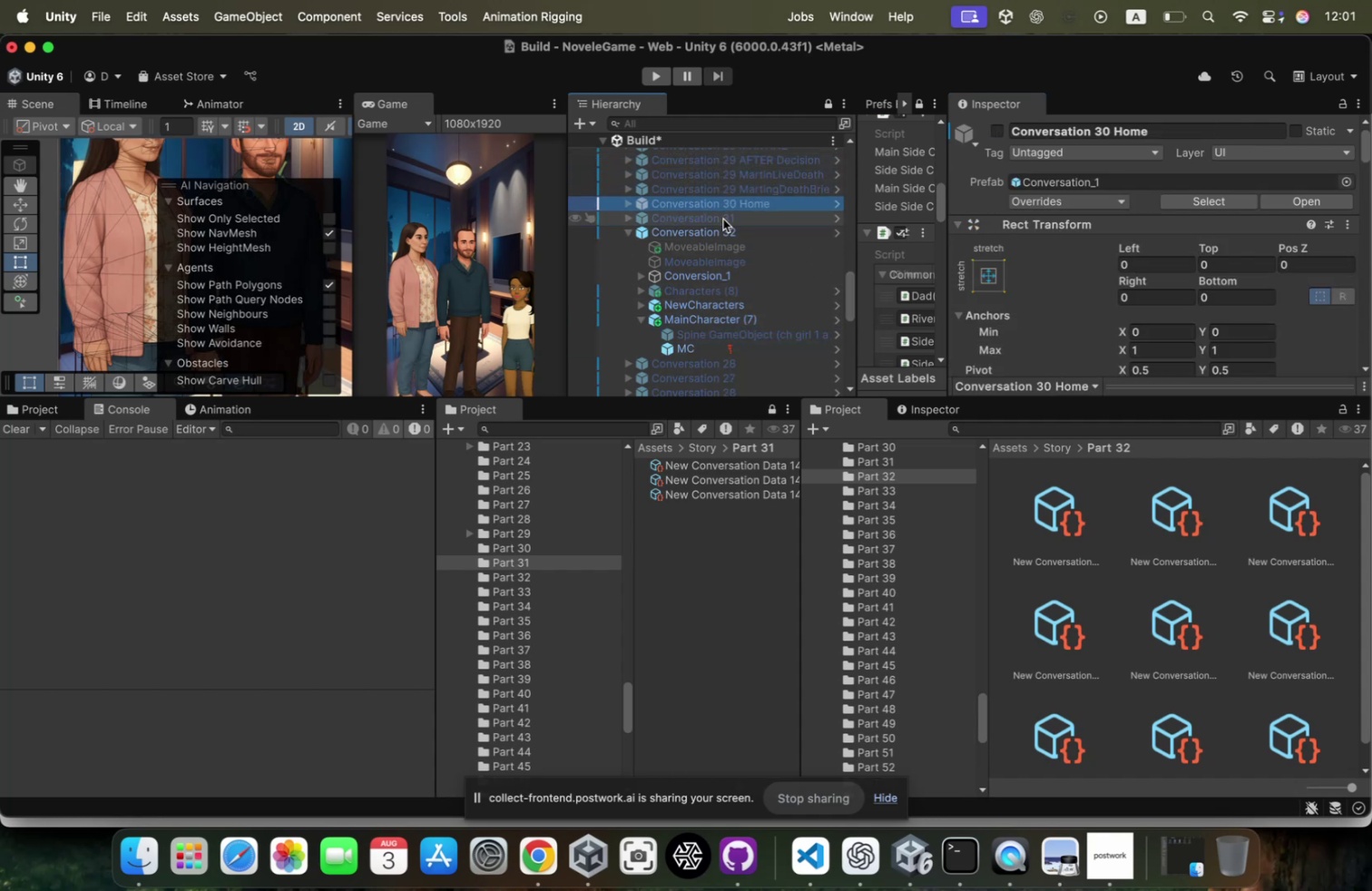 
key(ArrowRight)
 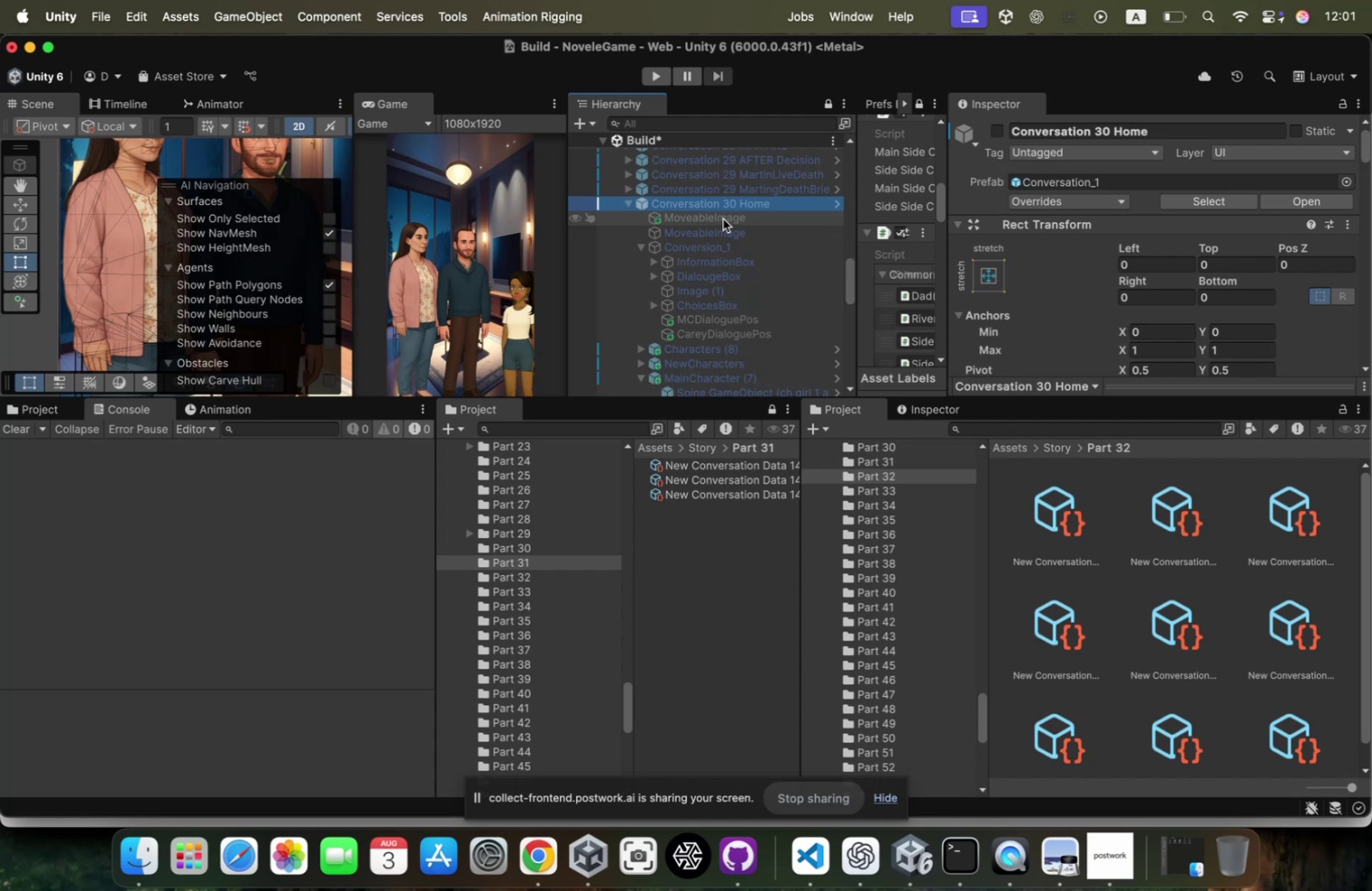 
key(ArrowLeft)
 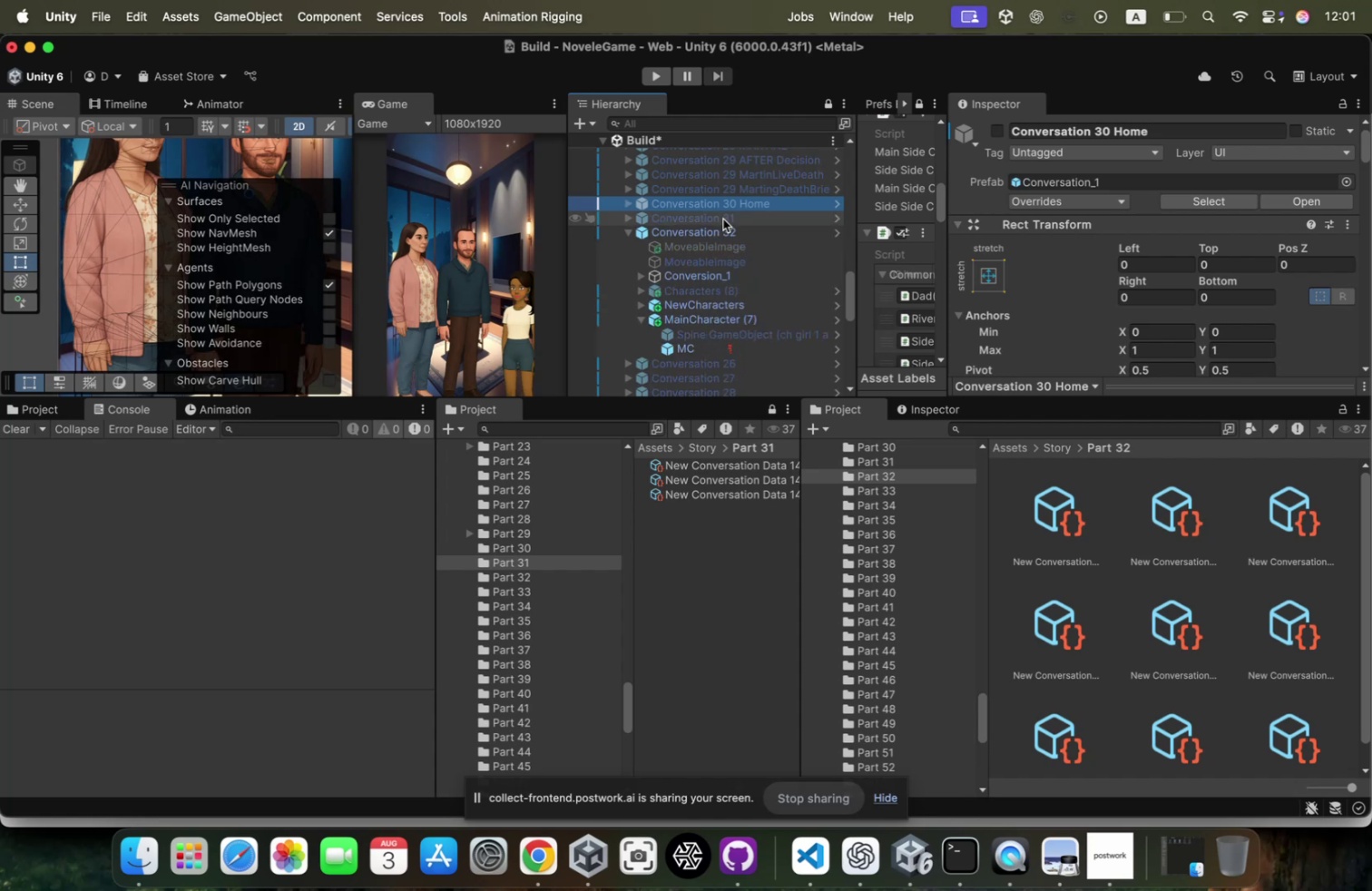 
key(ArrowUp)
 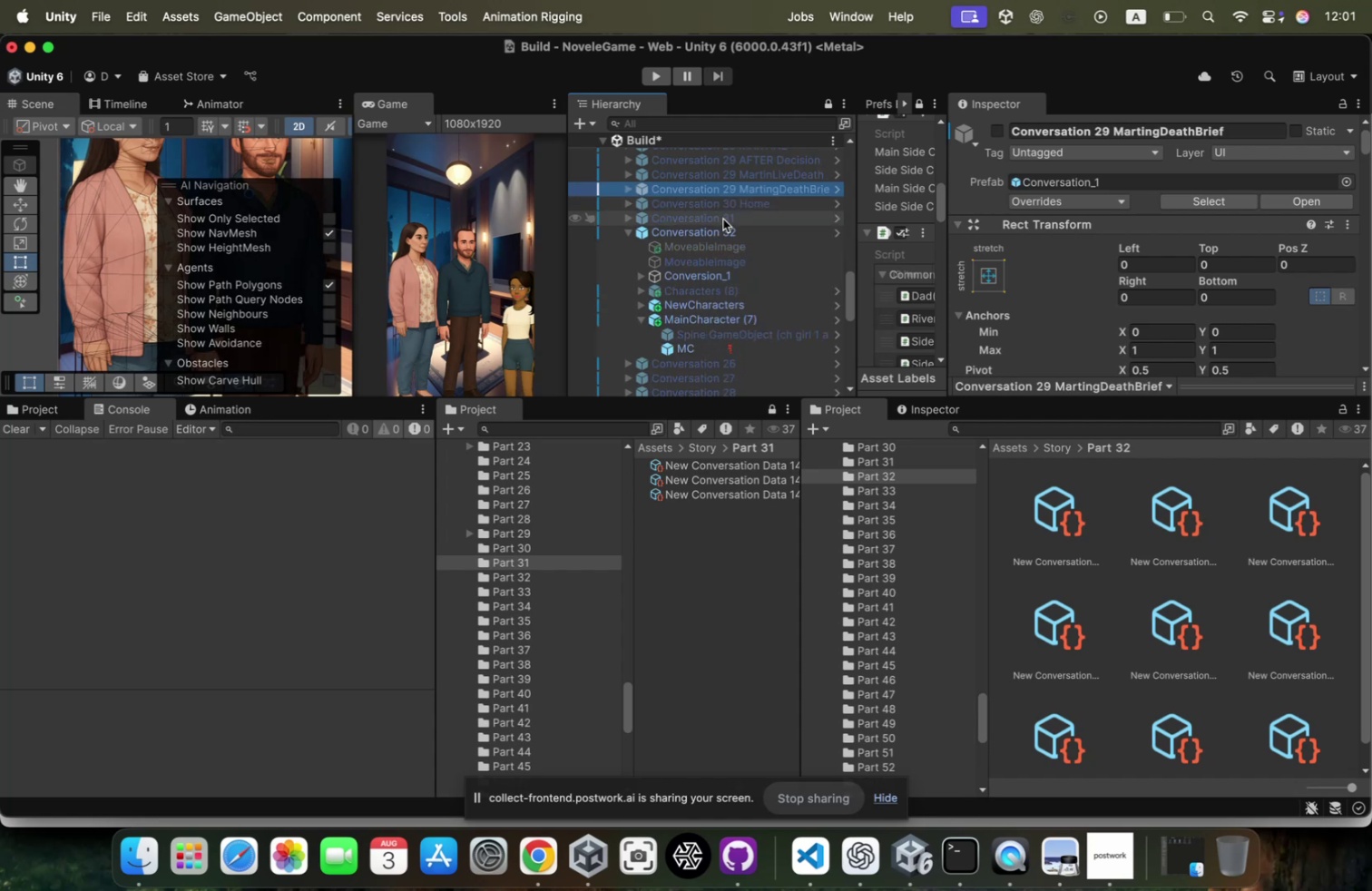 
key(ArrowRight)
 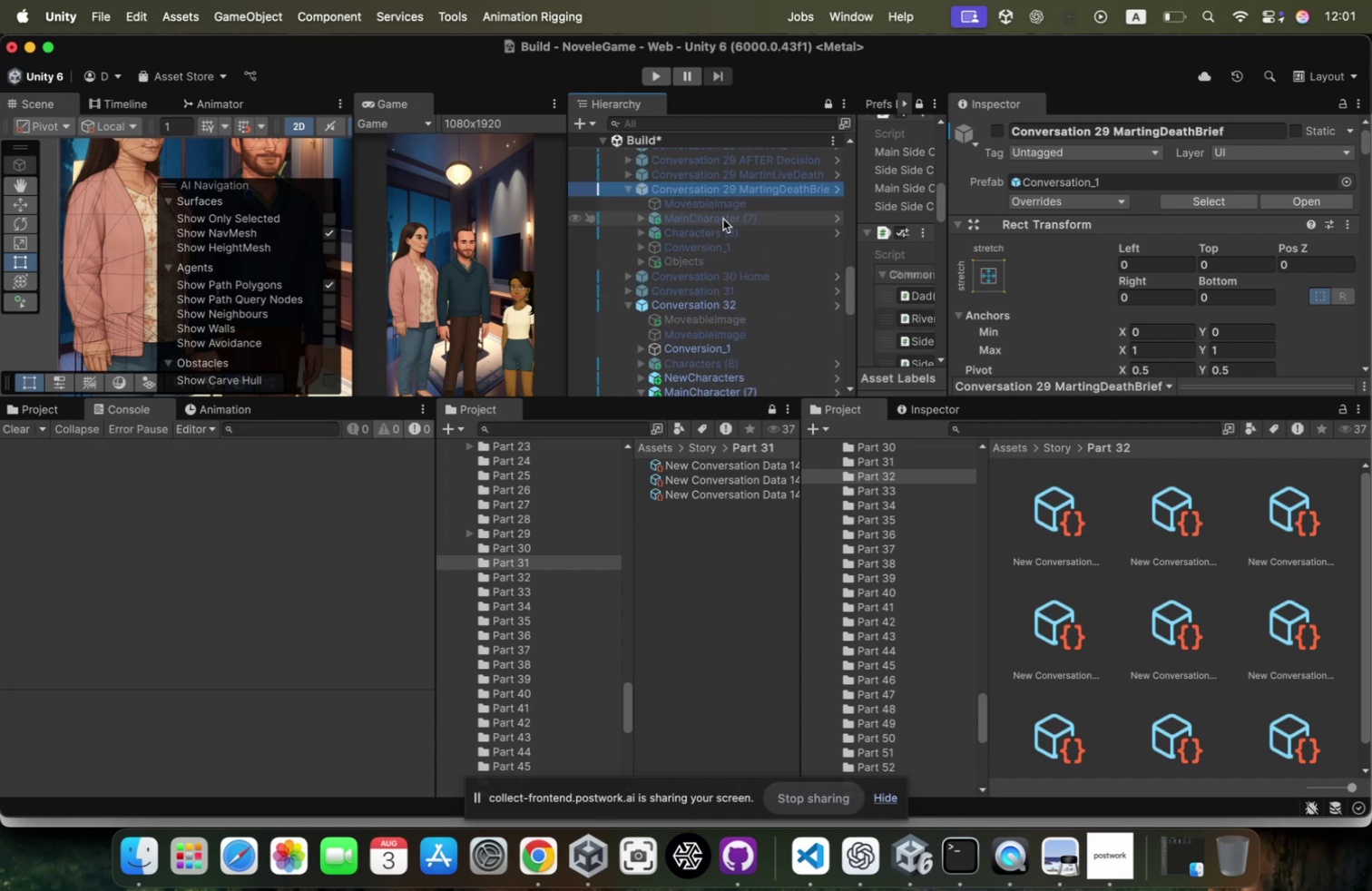 
key(ArrowDown)
 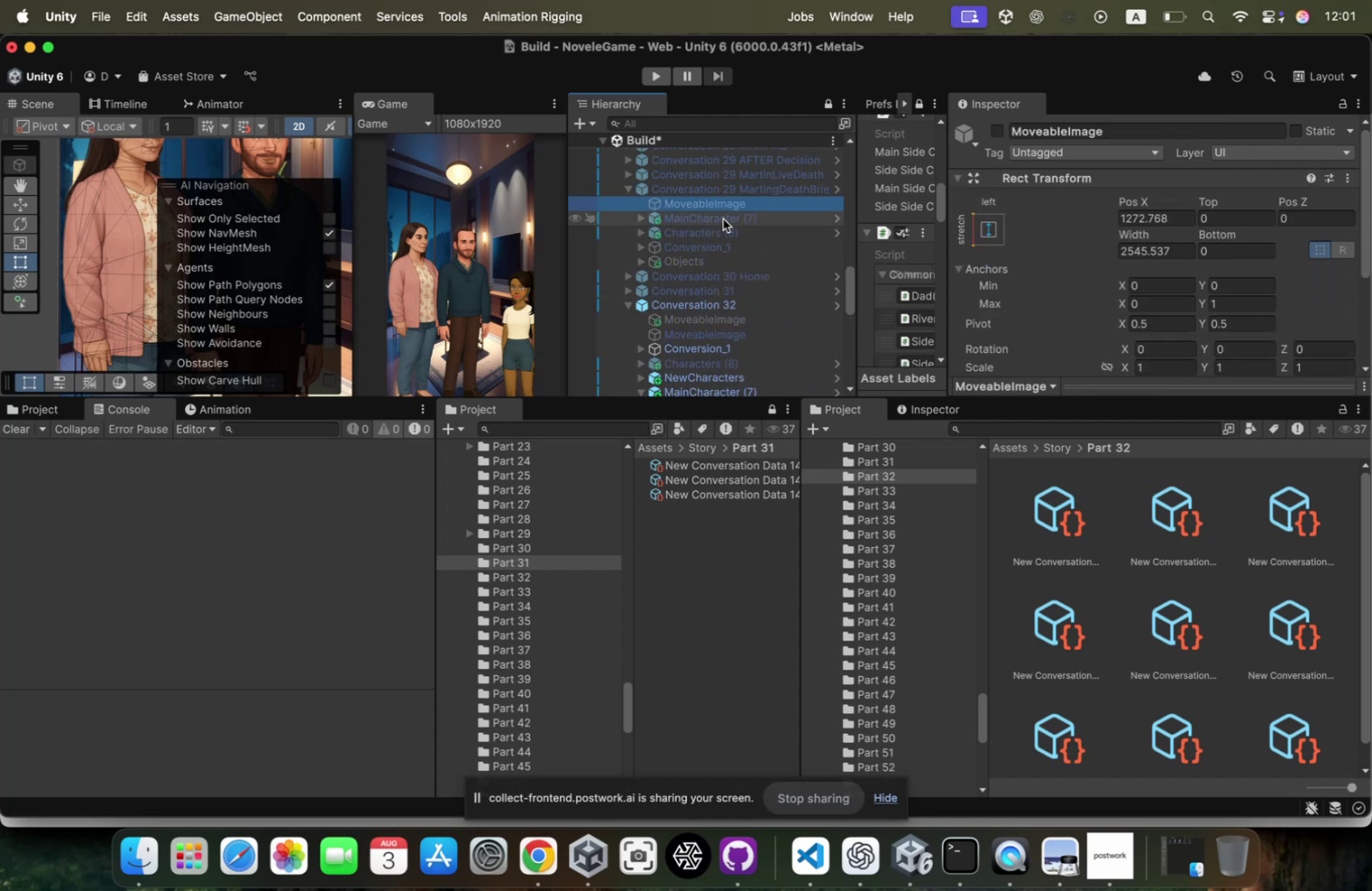 
key(ArrowDown)
 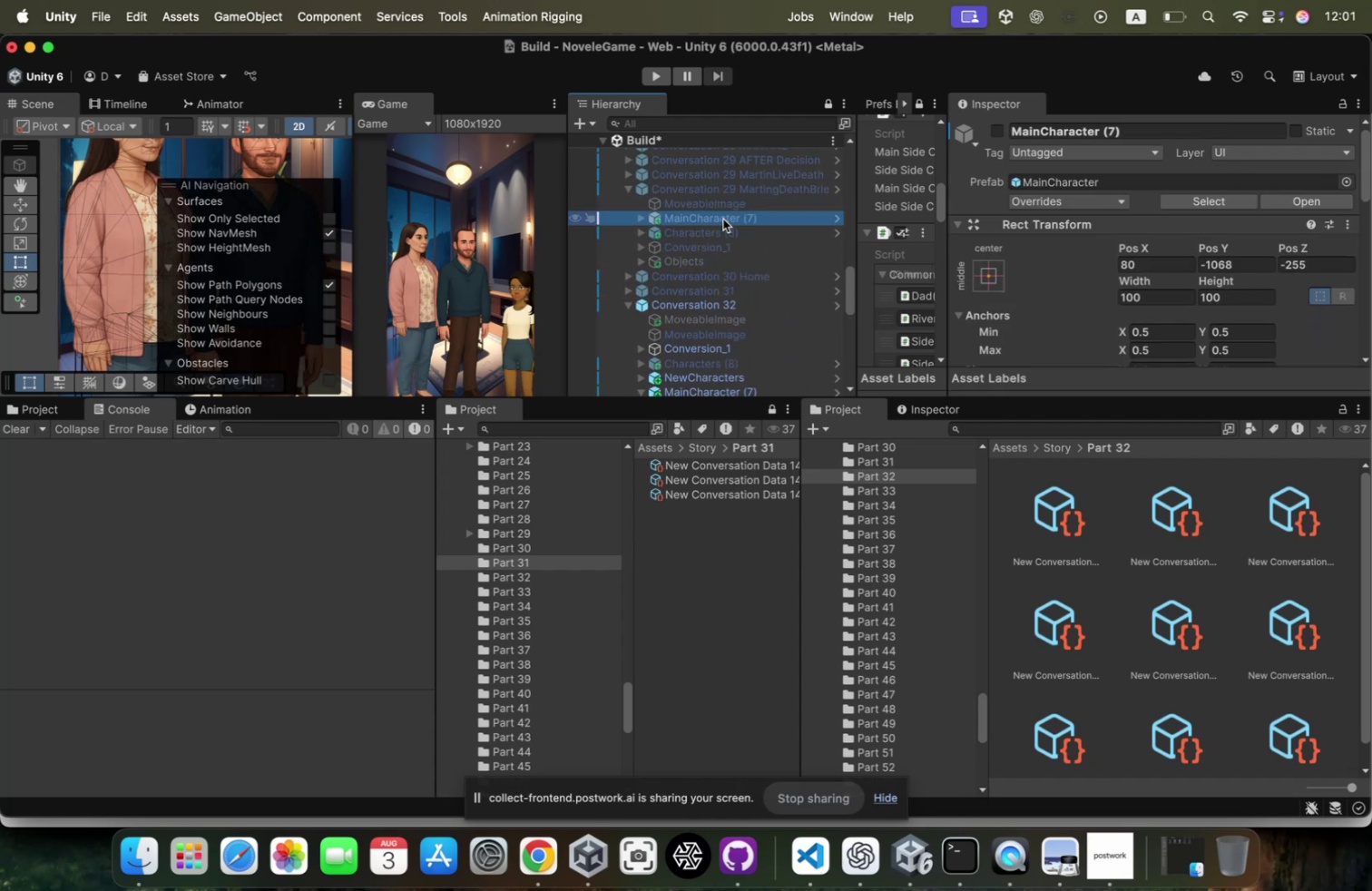 
key(ArrowDown)
 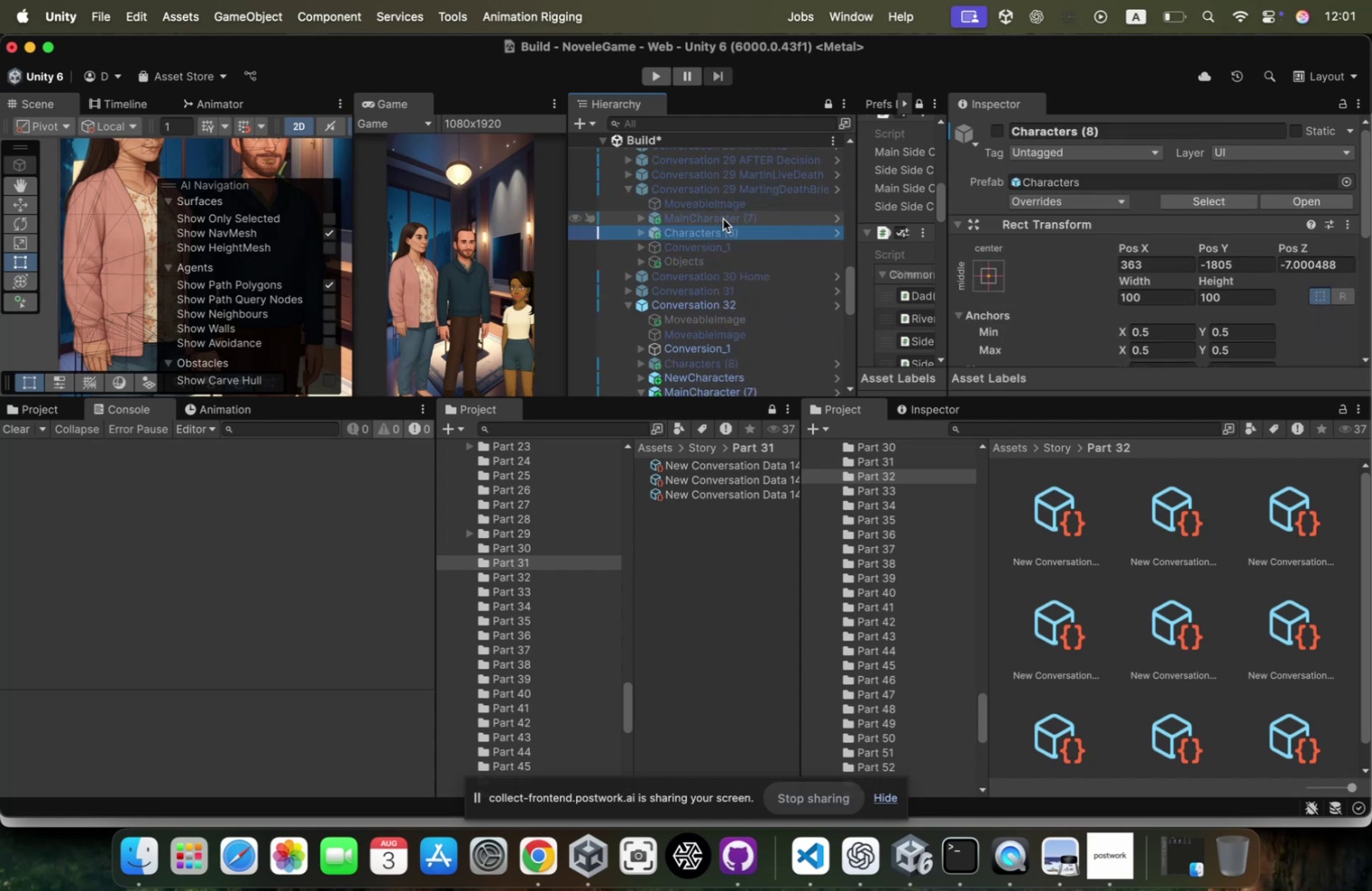 
key(ArrowUp)
 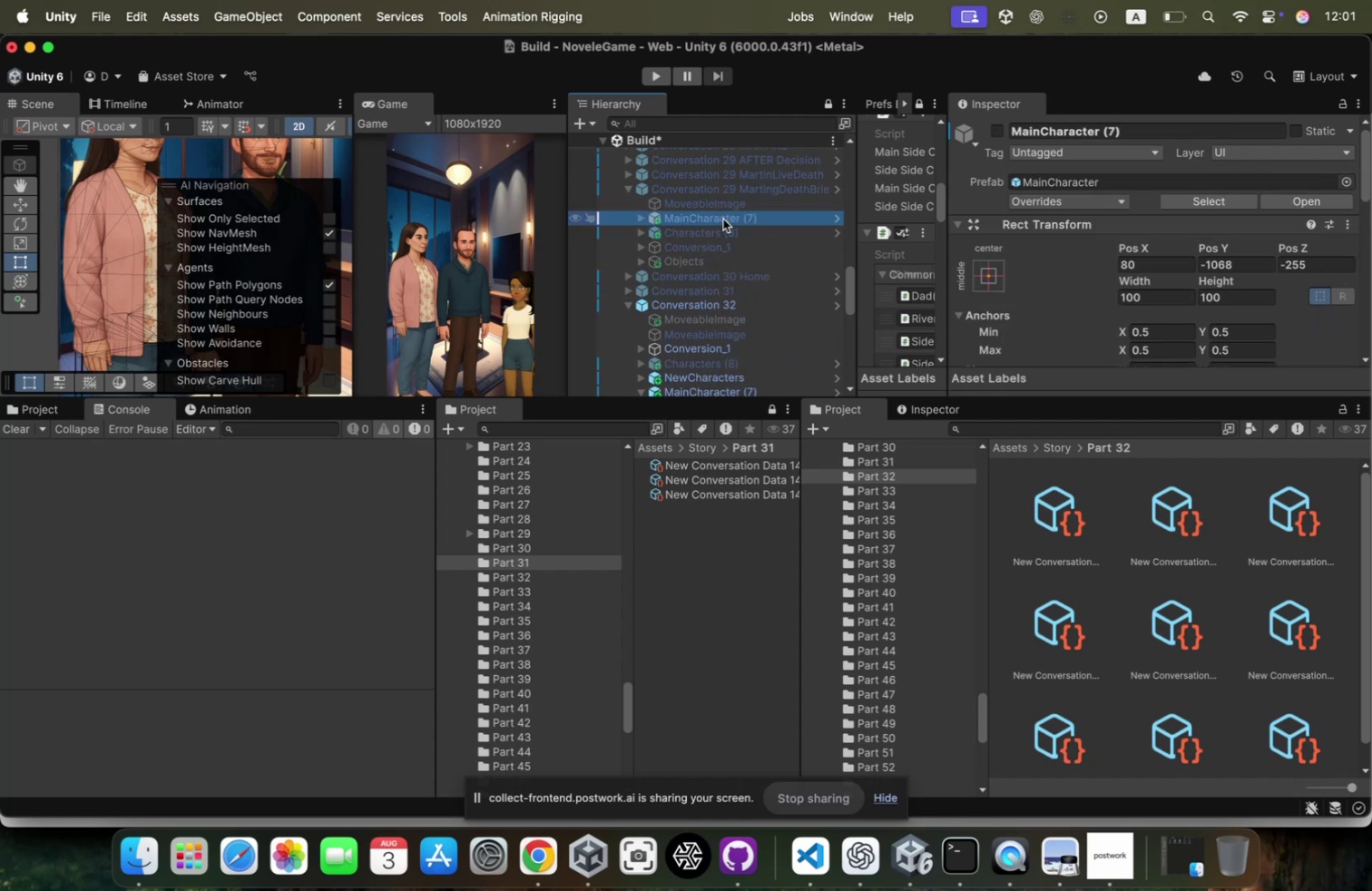 
key(ArrowRight)
 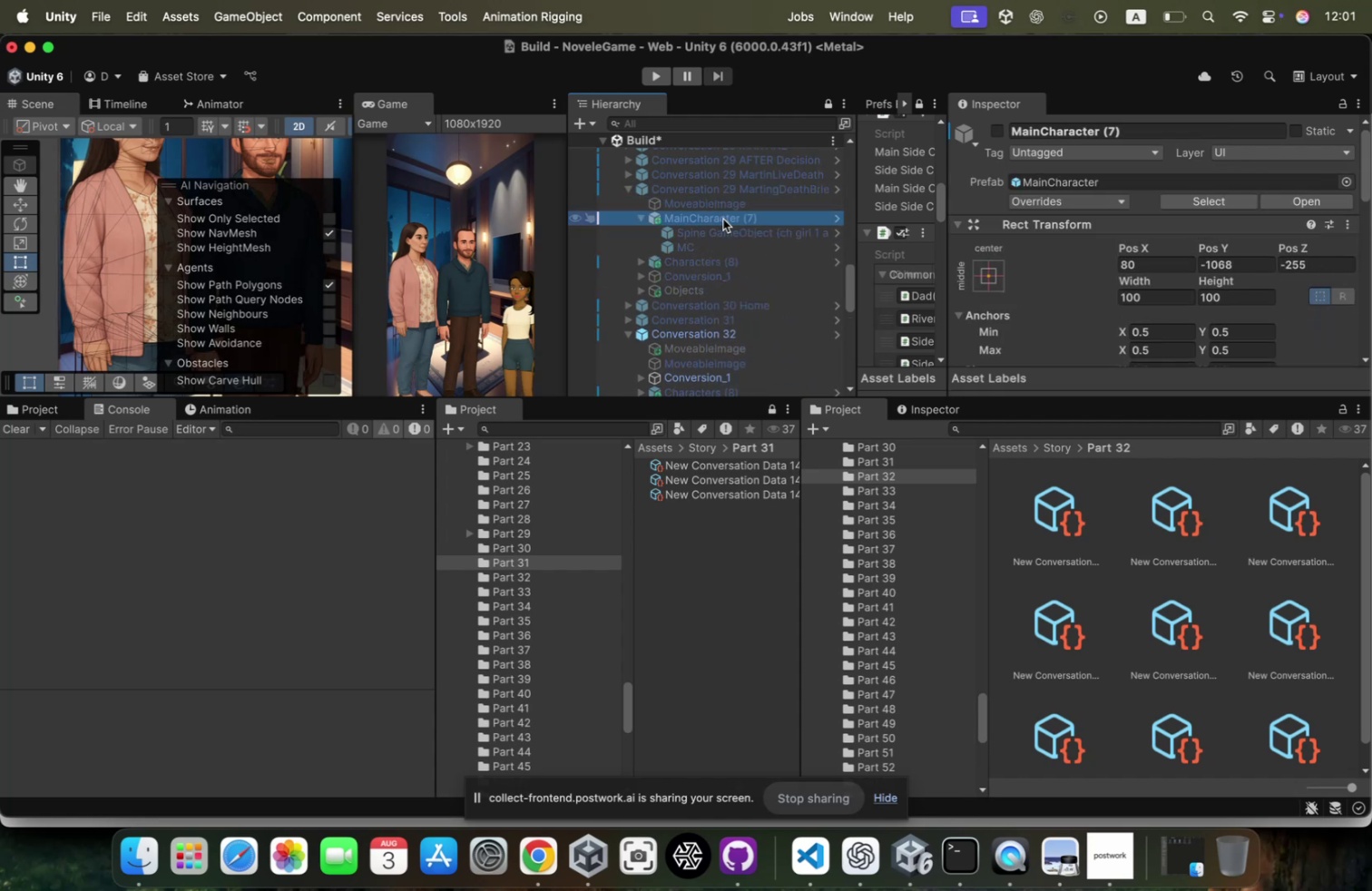 
key(ArrowDown)
 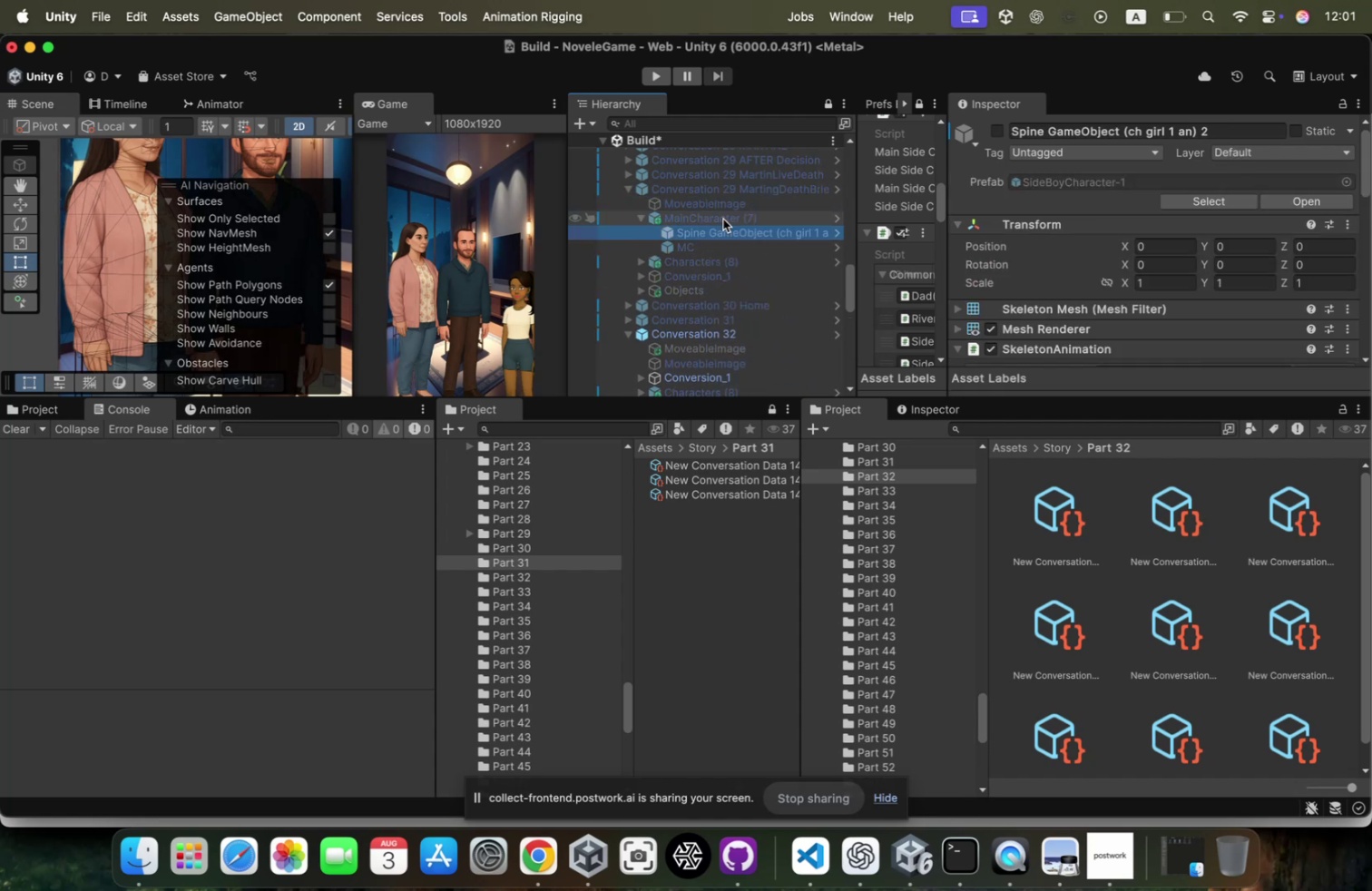 
key(ArrowDown)
 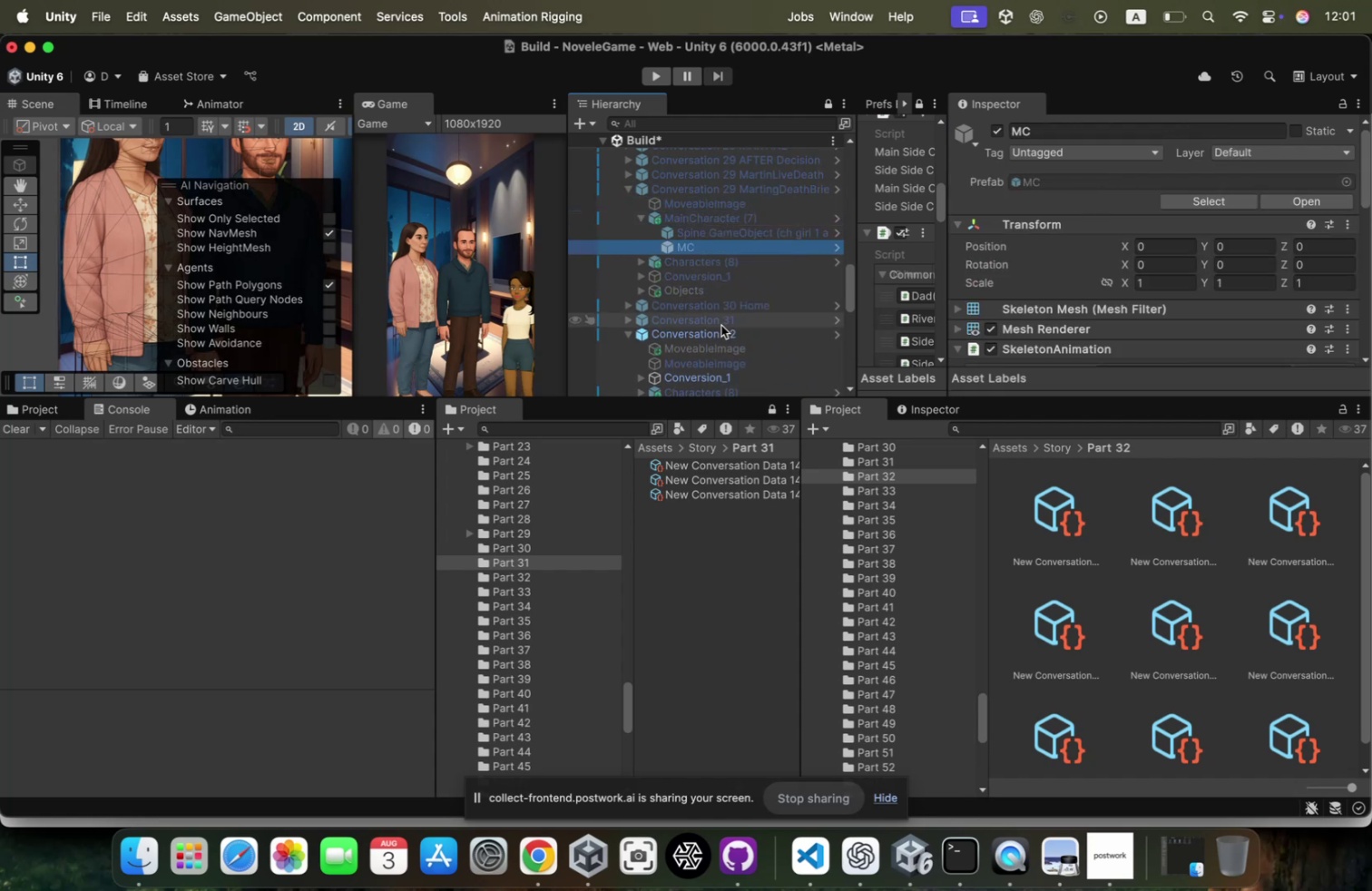 
scroll: coordinate [732, 320], scroll_direction: down, amount: 19.0
 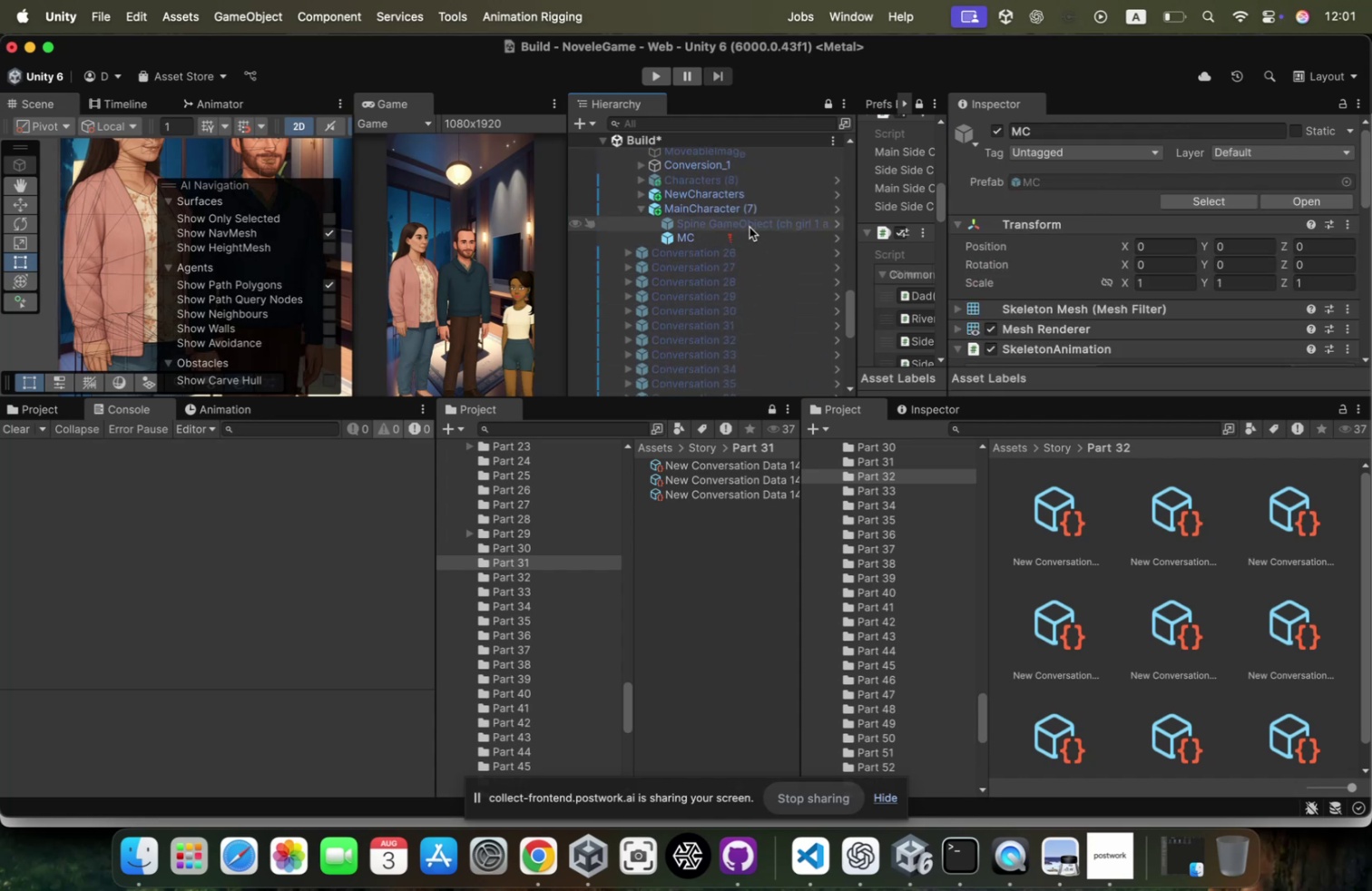 
left_click([750, 226])
 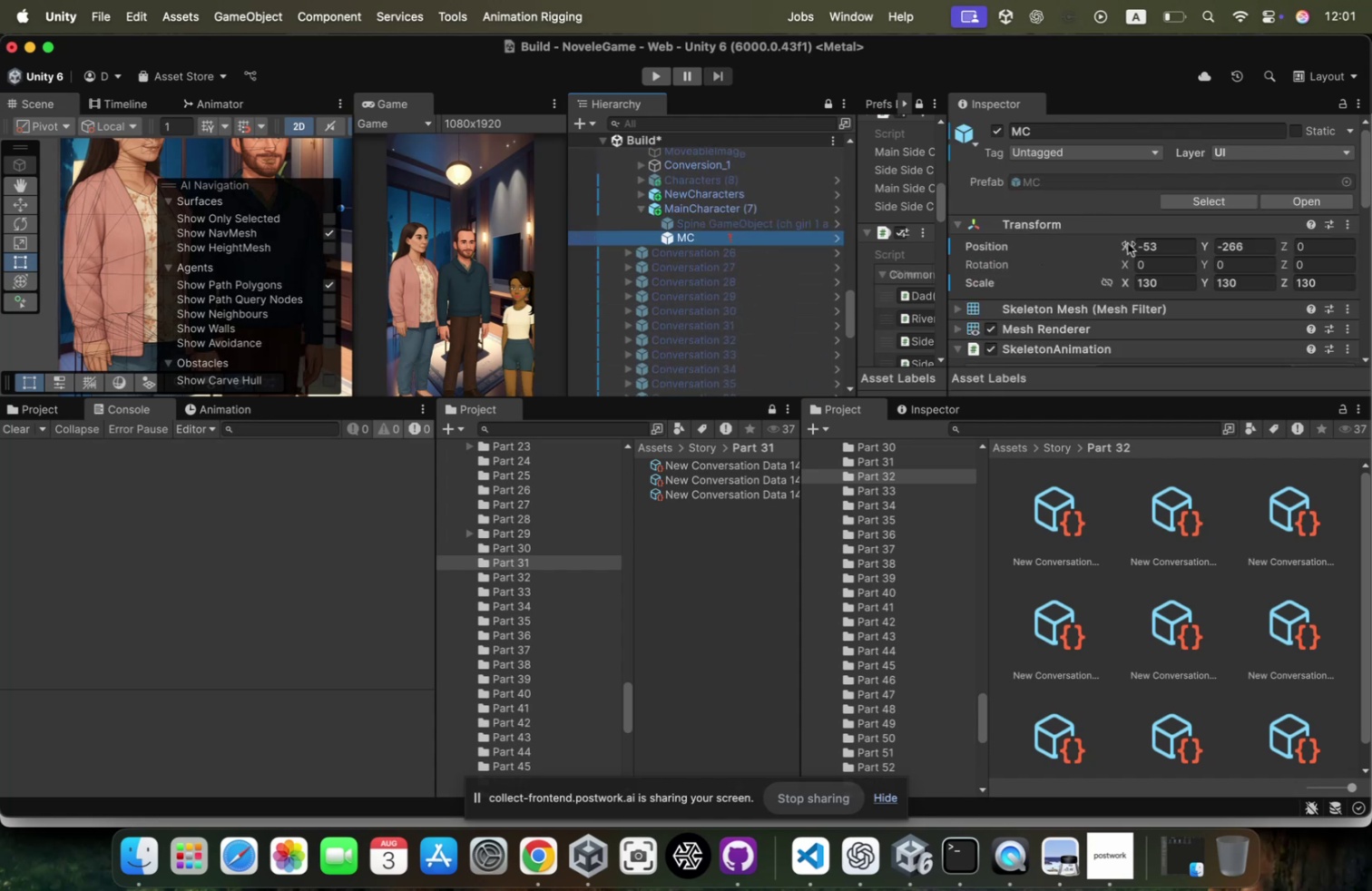 
left_click([1152, 240])
 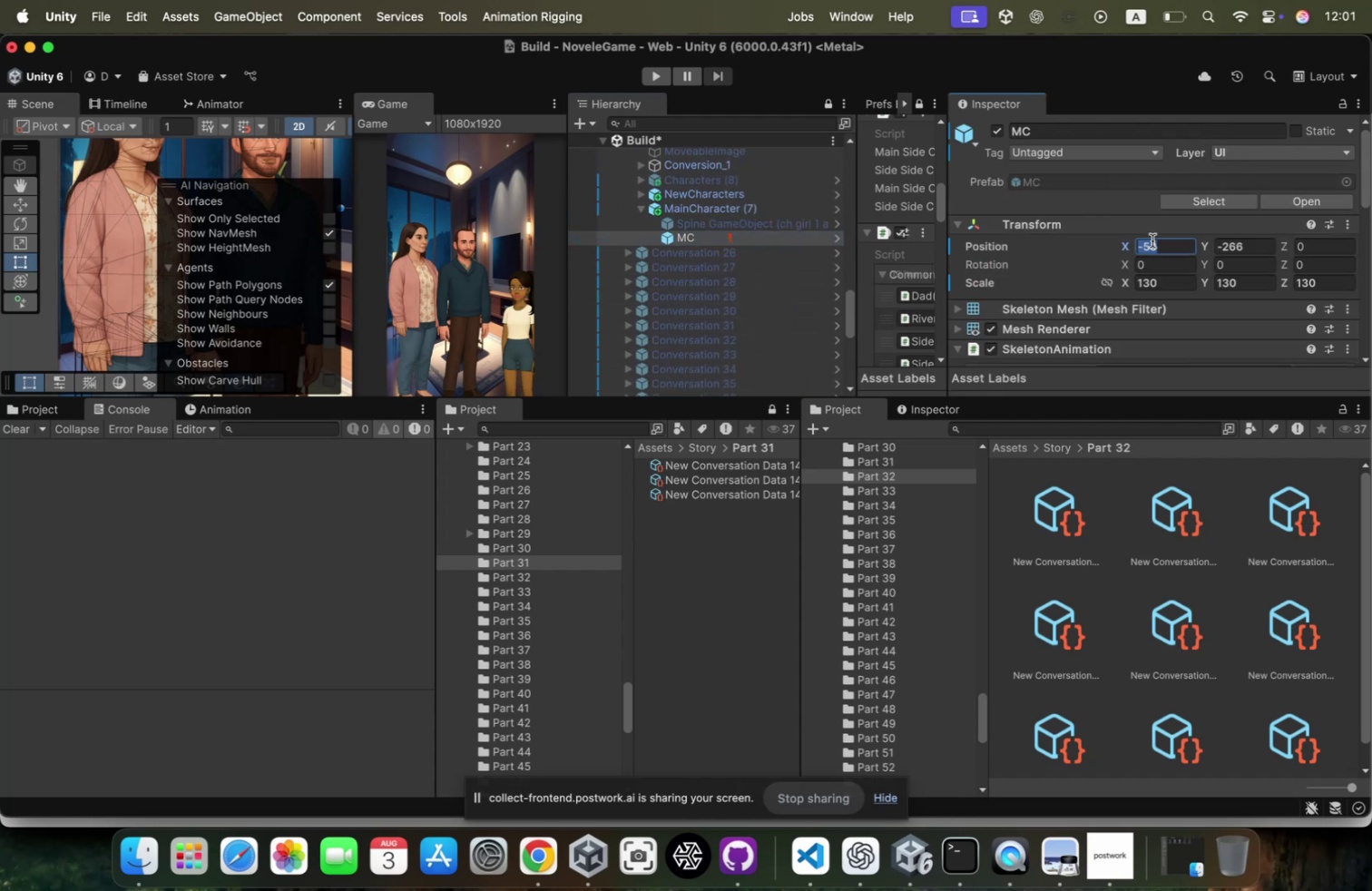 
key(0)
 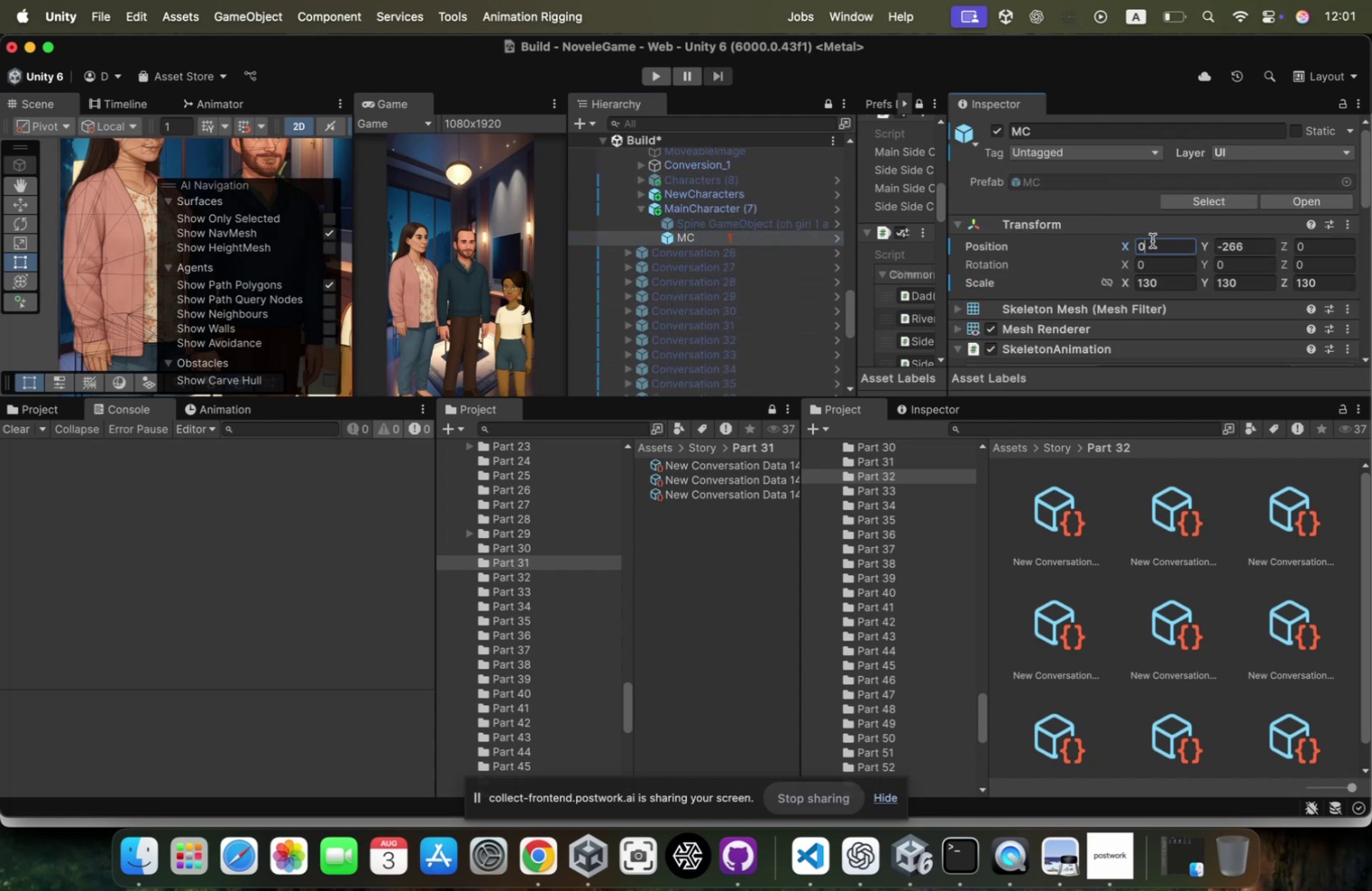 
key(Tab)
 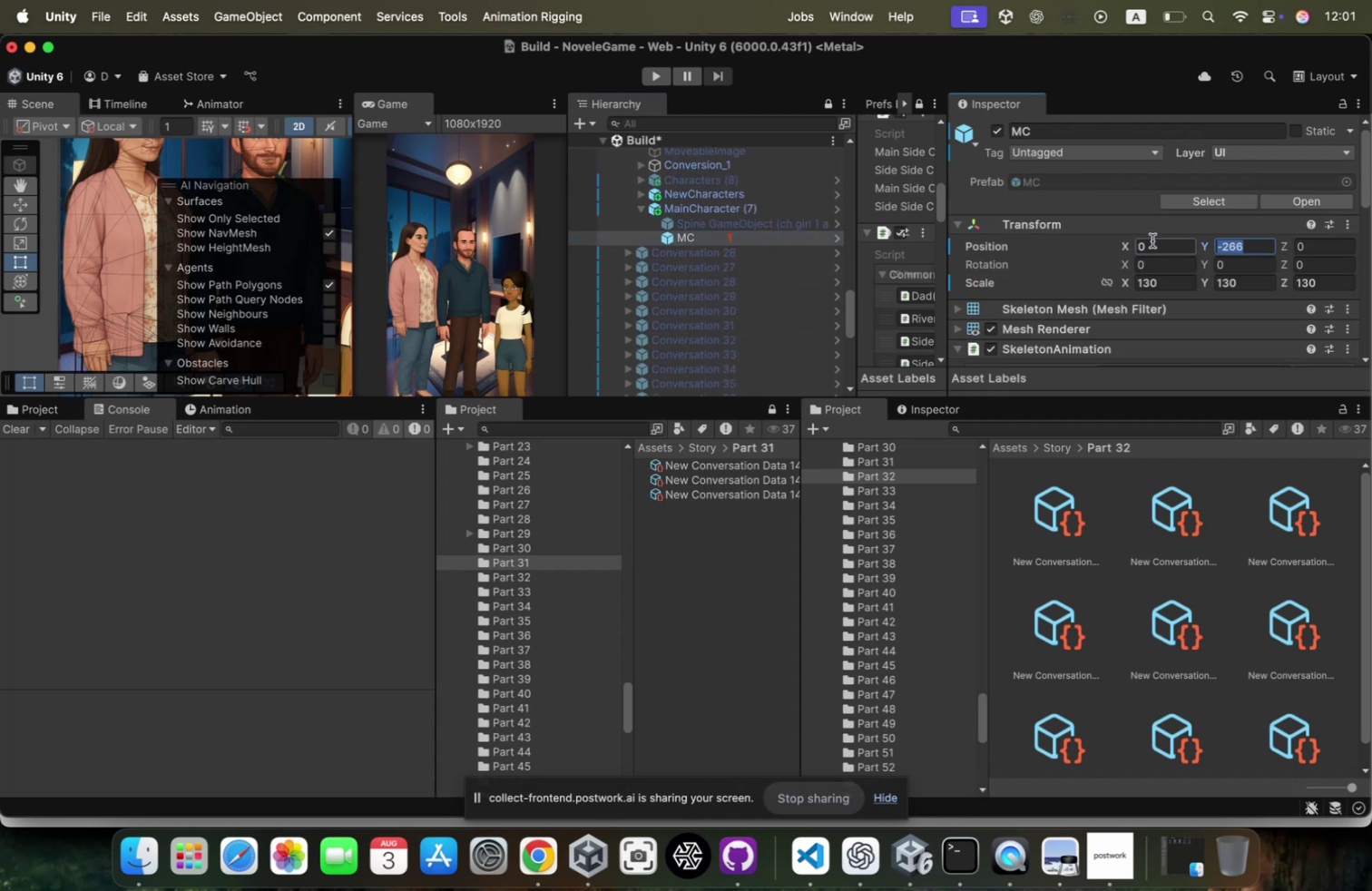 
key(0)
 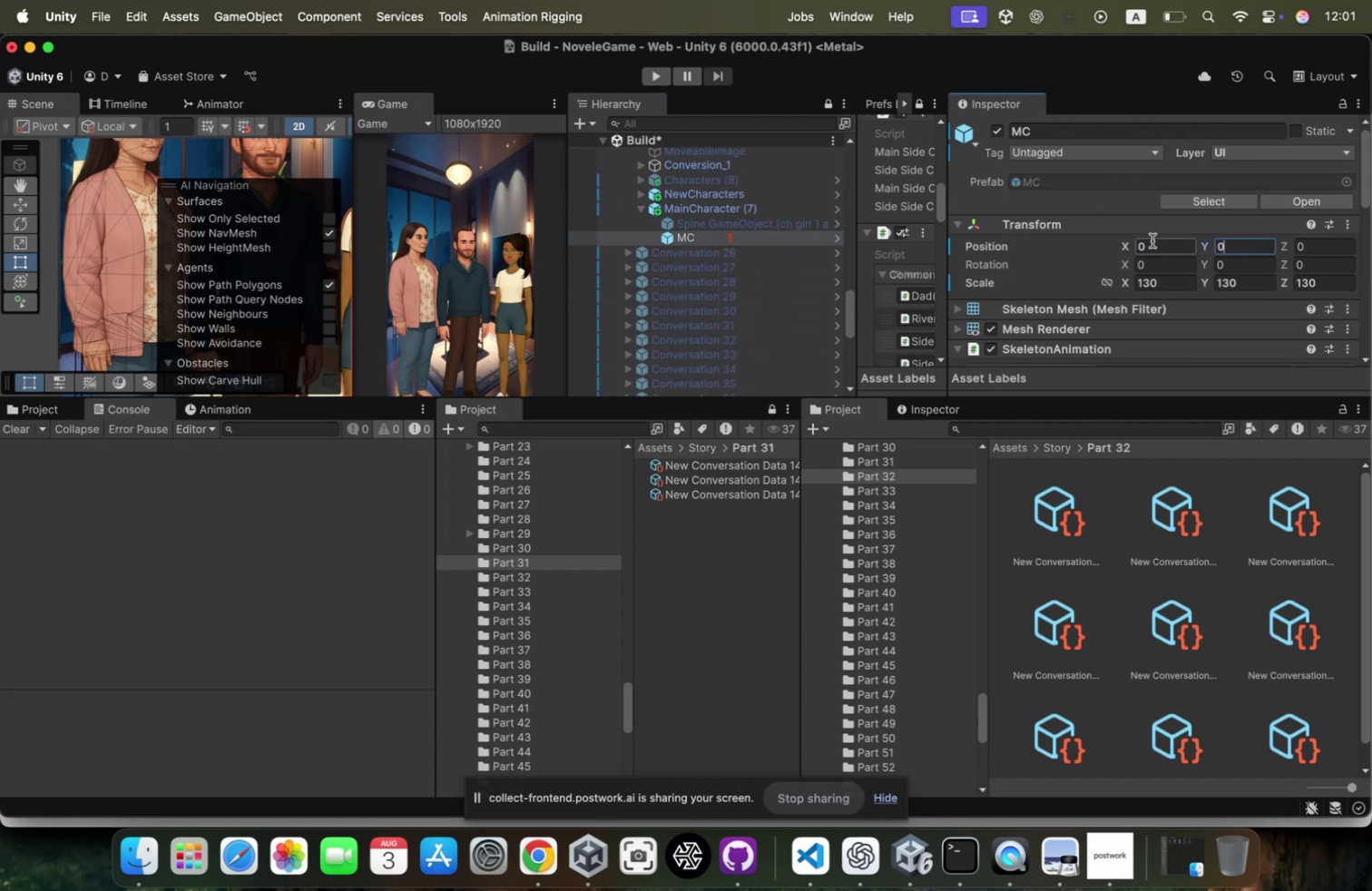 
key(Tab)
 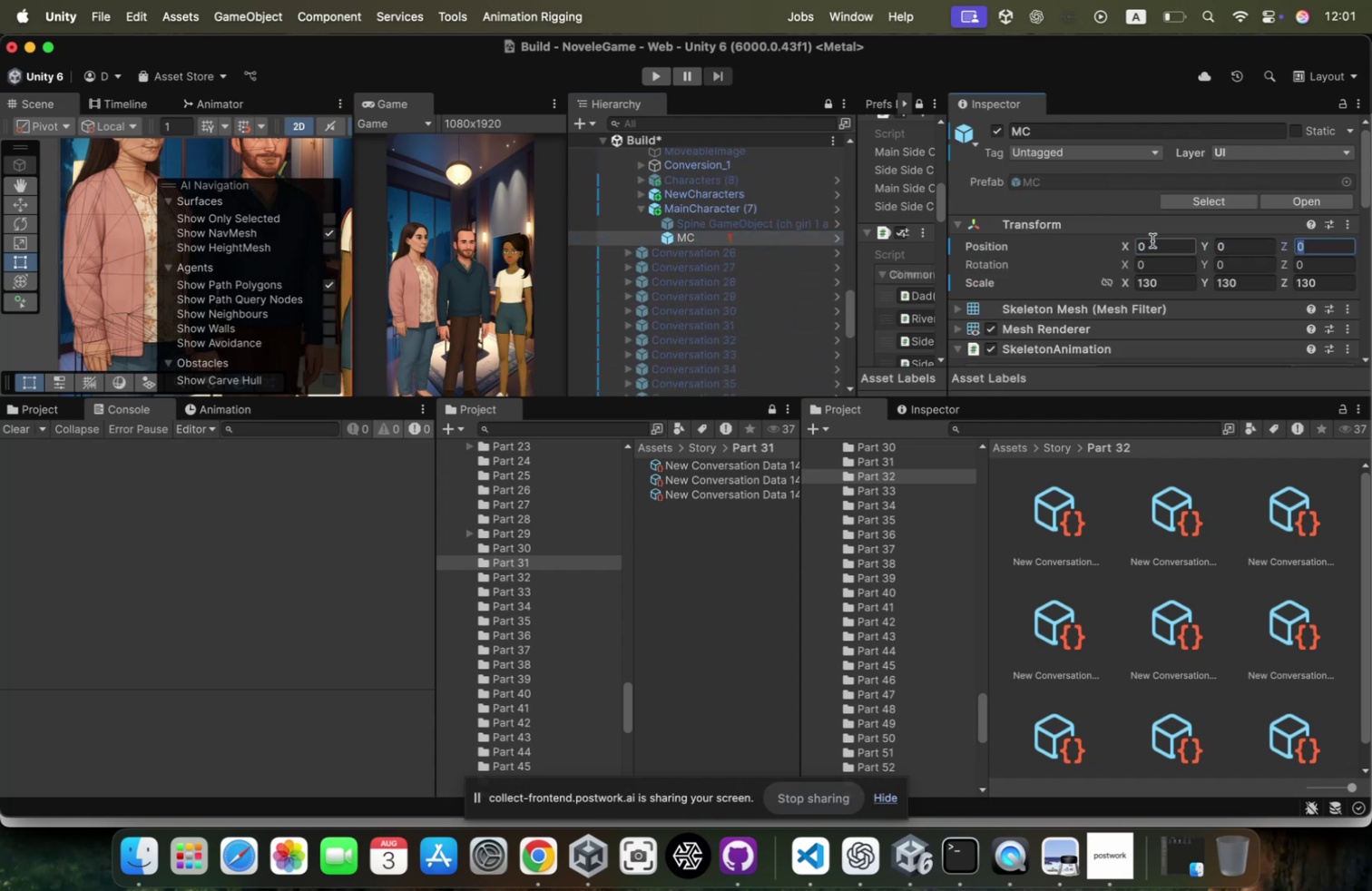 
key(0)
 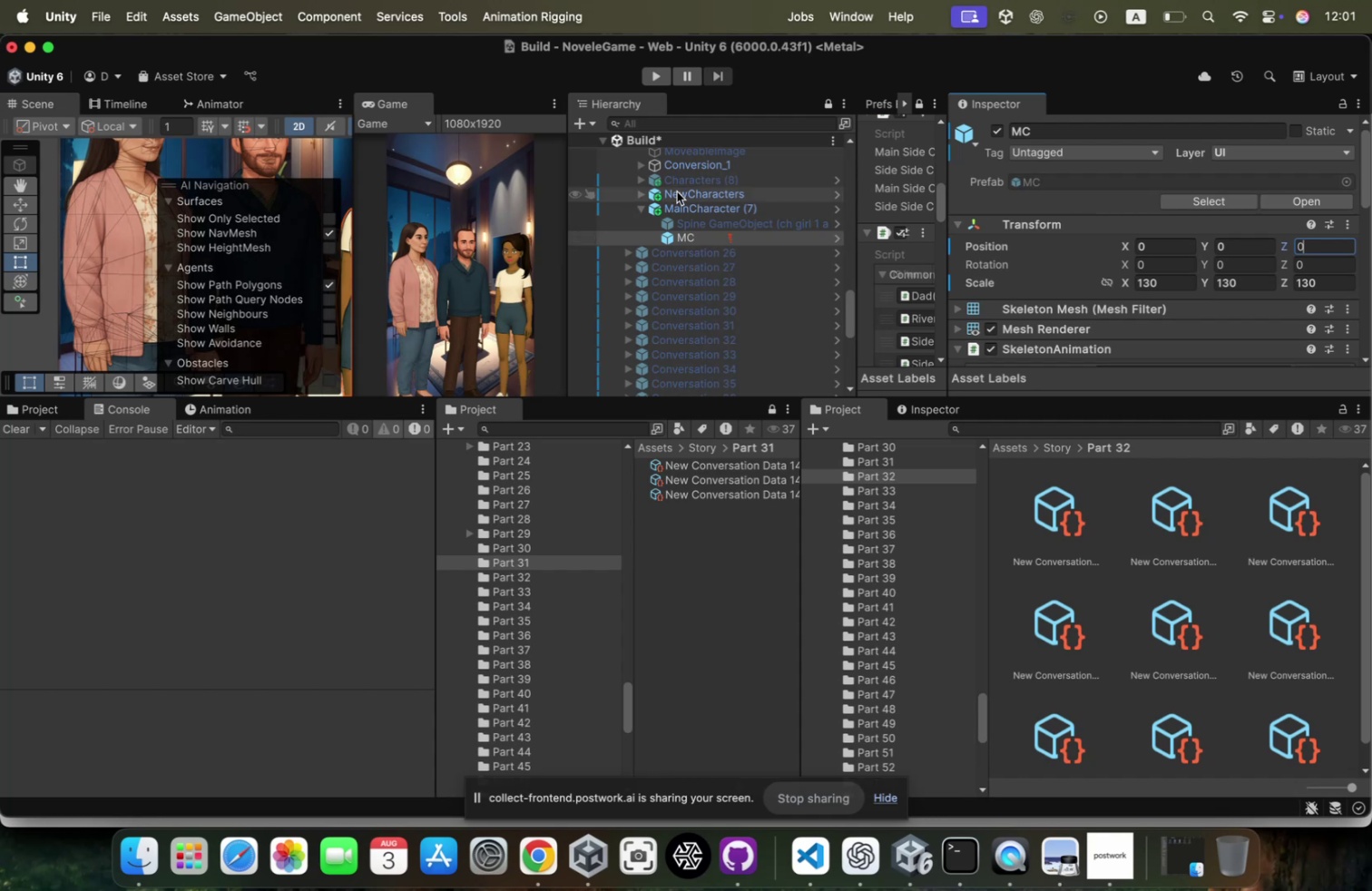 
left_click([666, 207])
 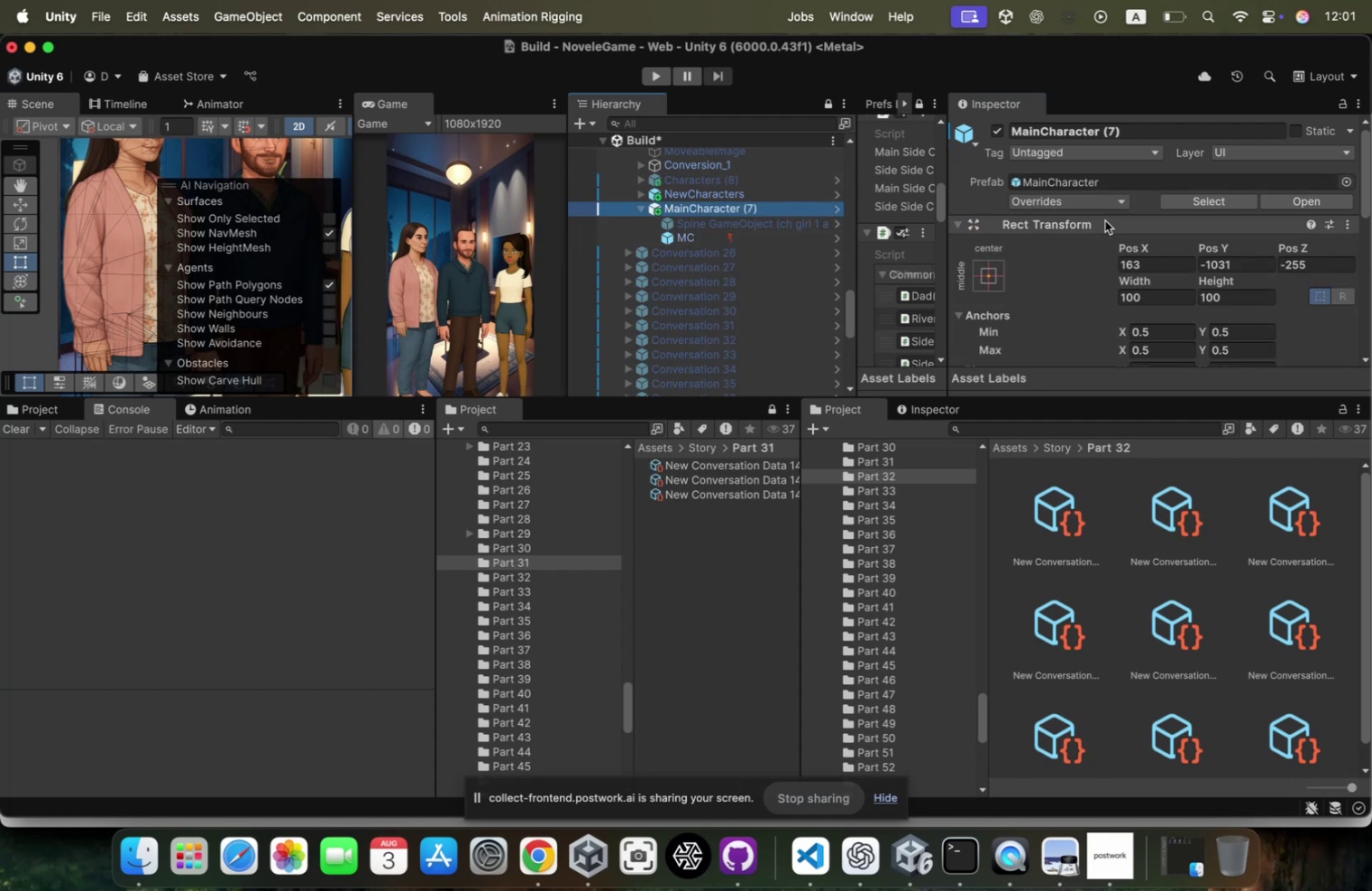 
scroll: coordinate [1110, 213], scroll_direction: down, amount: 18.0
 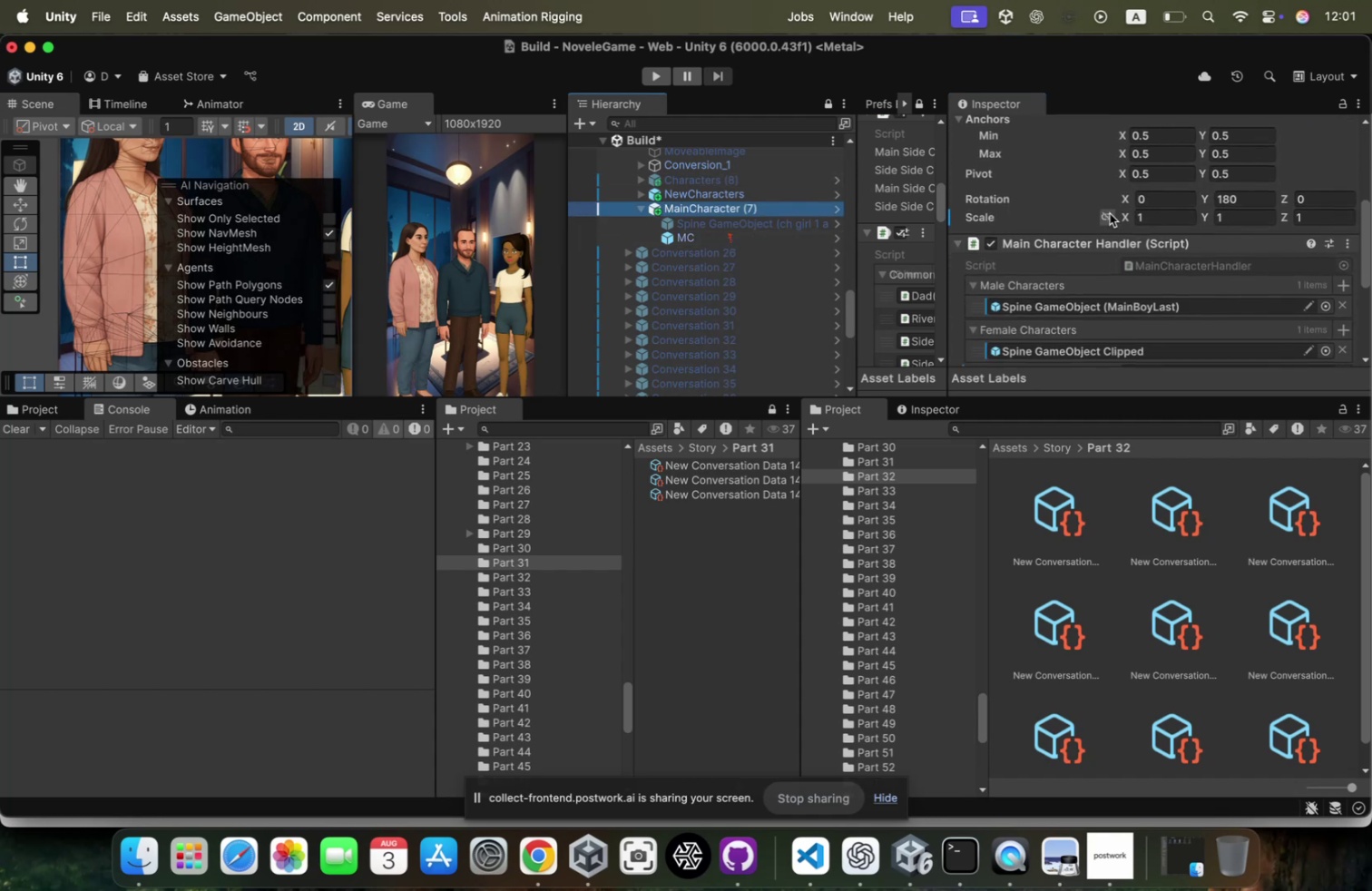 
scroll: coordinate [1110, 213], scroll_direction: up, amount: 1.0
 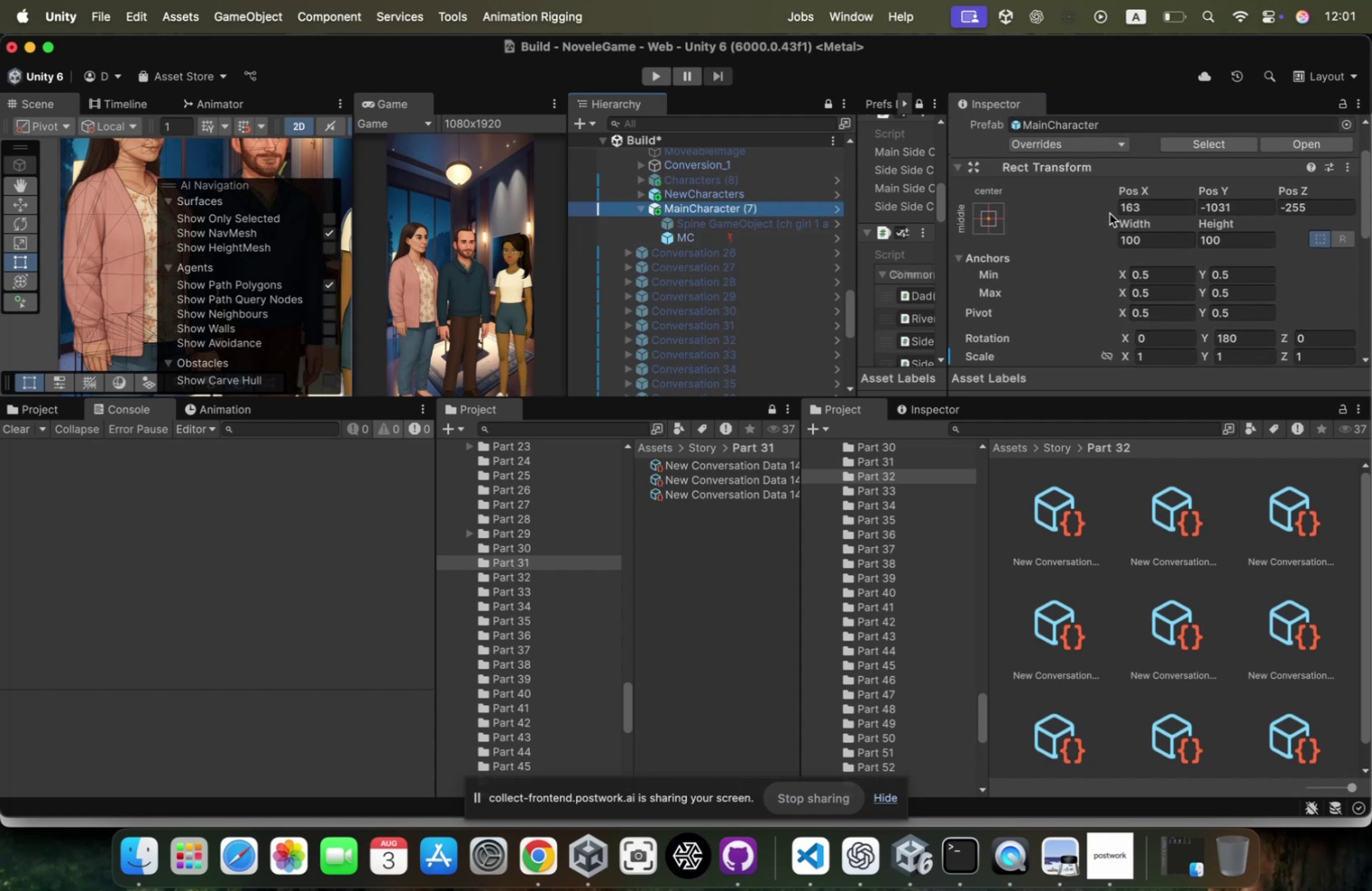 
scroll: coordinate [1110, 213], scroll_direction: down, amount: 12.0
 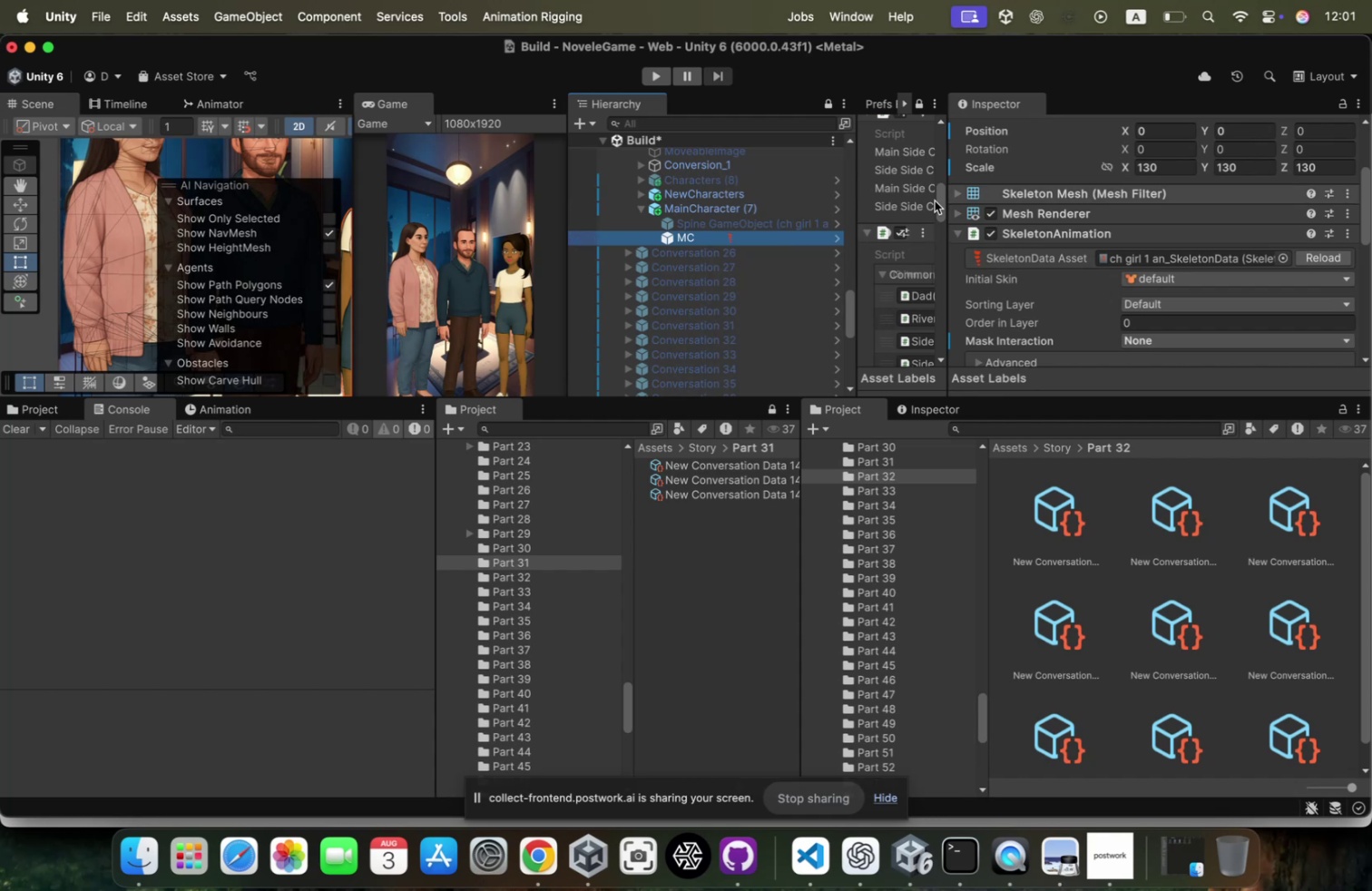 
left_click([719, 206])
 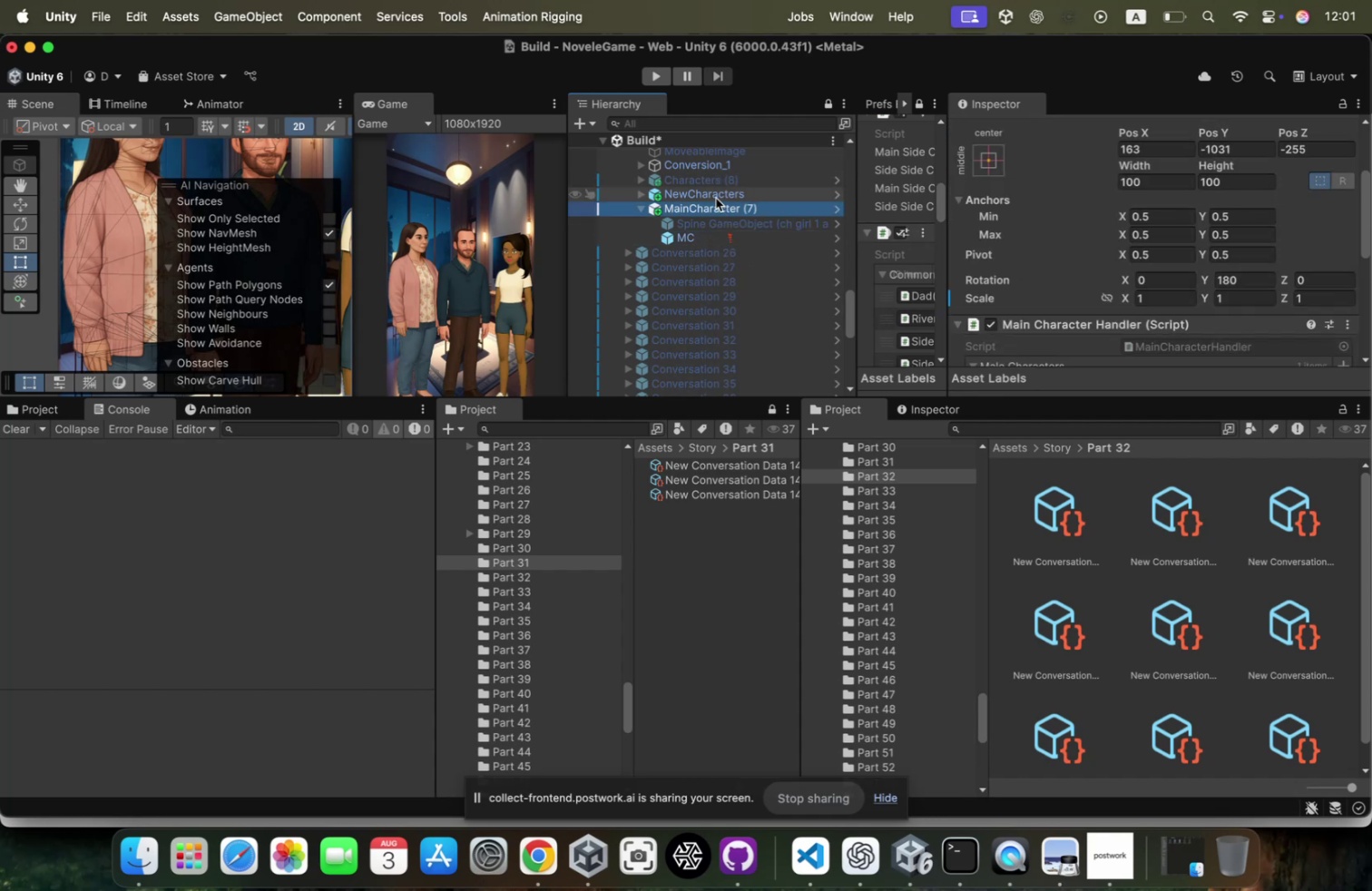 
left_click([730, 171])
 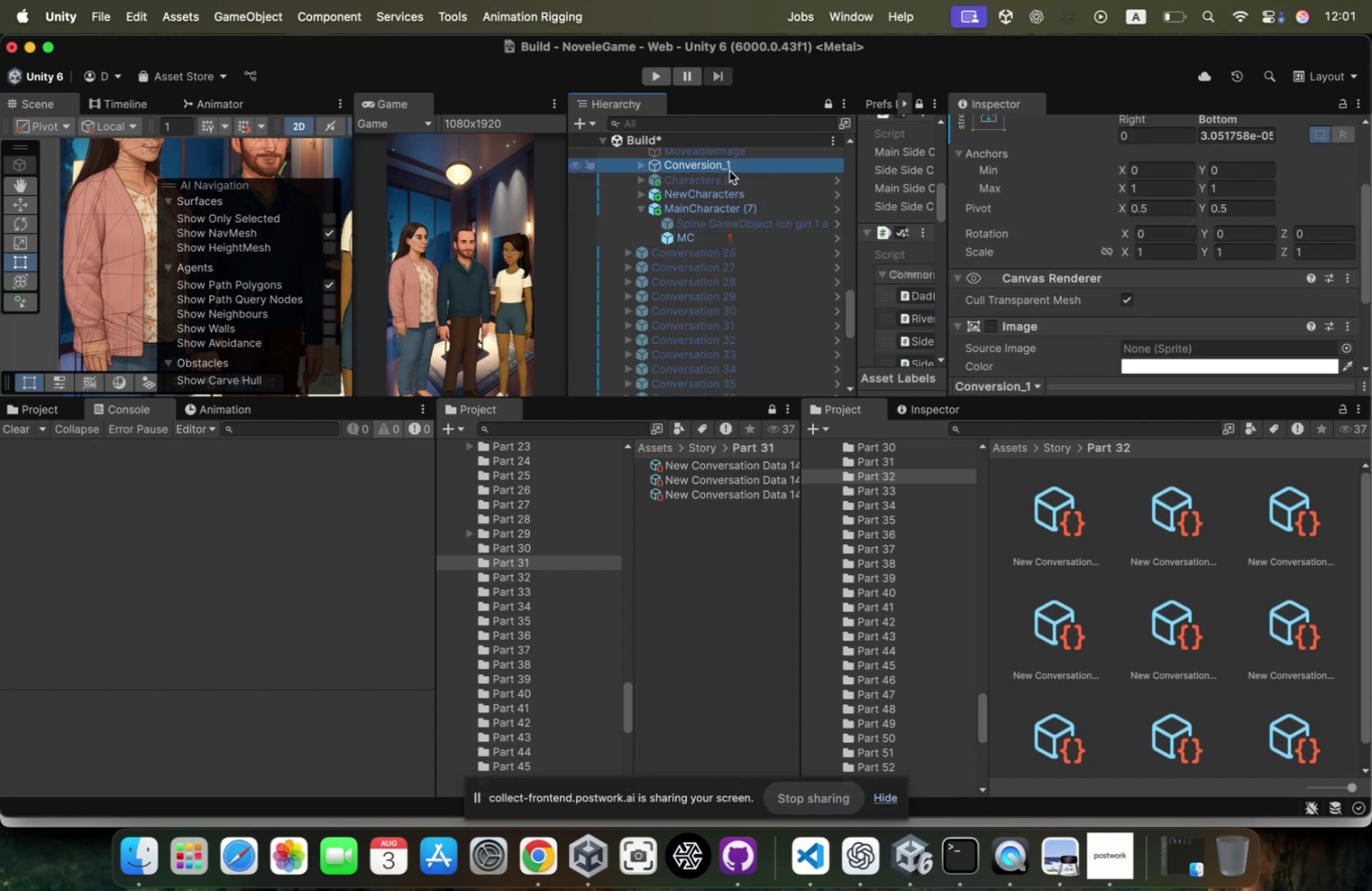 
key(ArrowRight)
 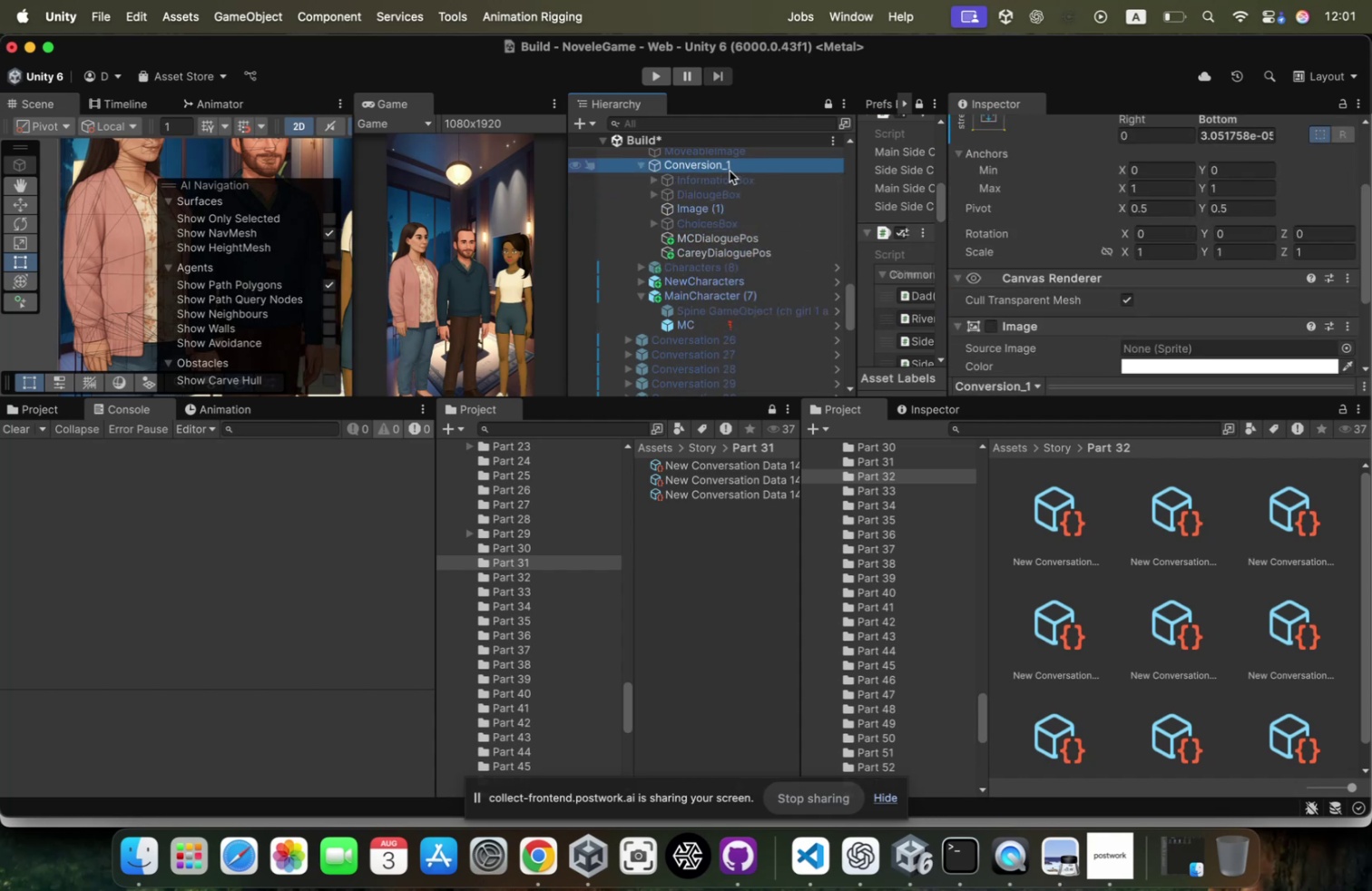 
key(ArrowDown)
 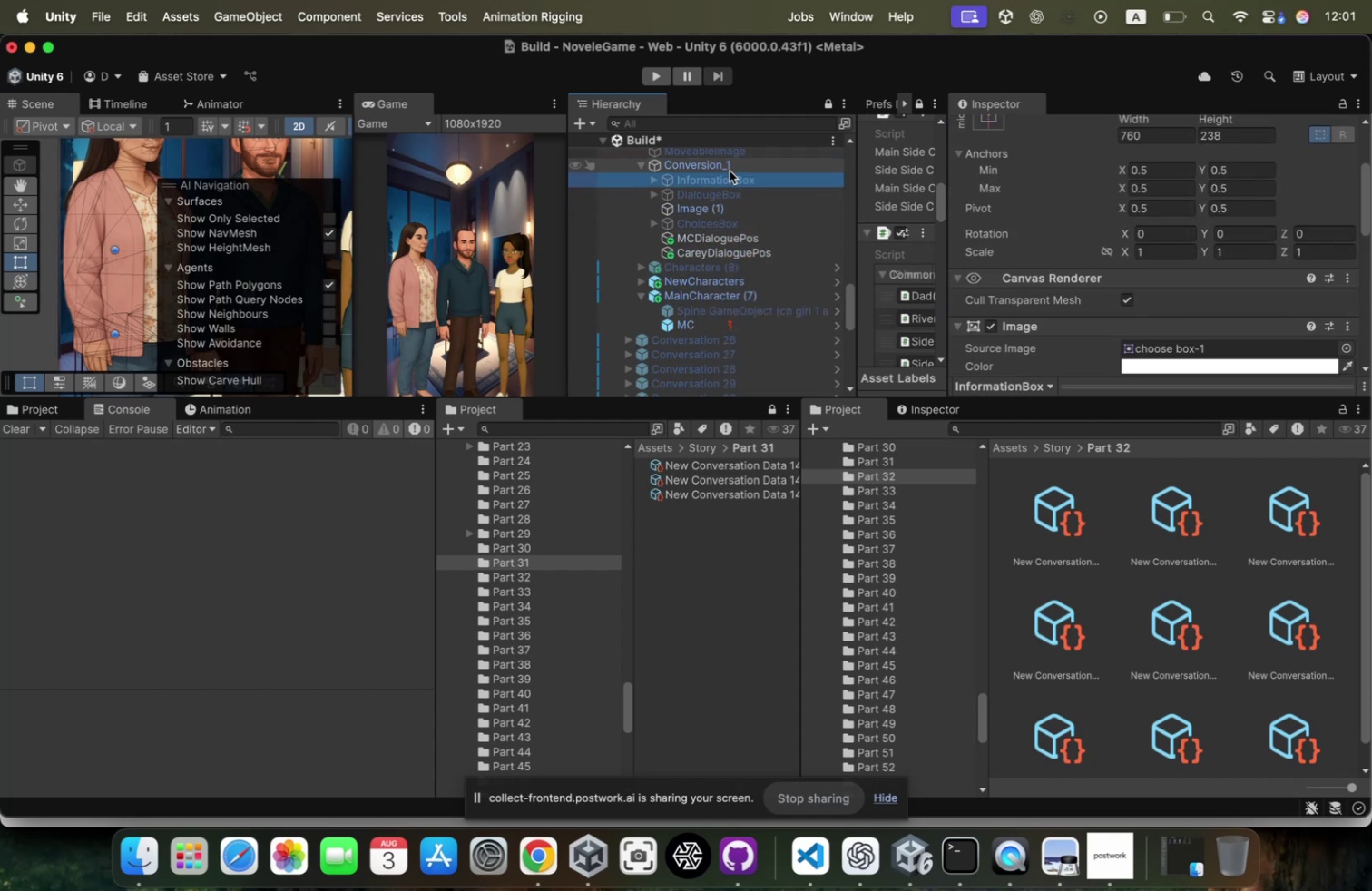 
key(ArrowDown)
 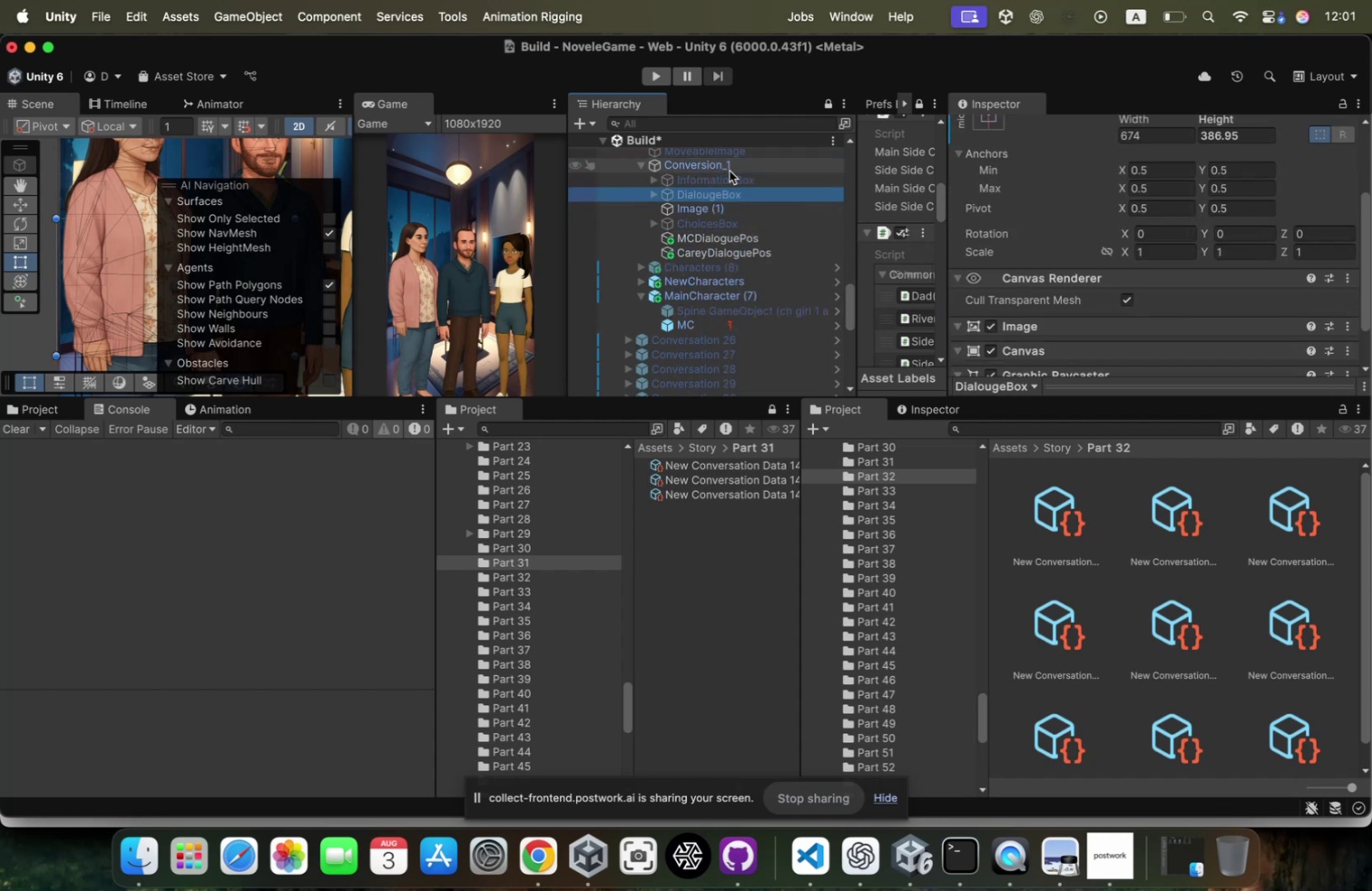 
key(ArrowDown)
 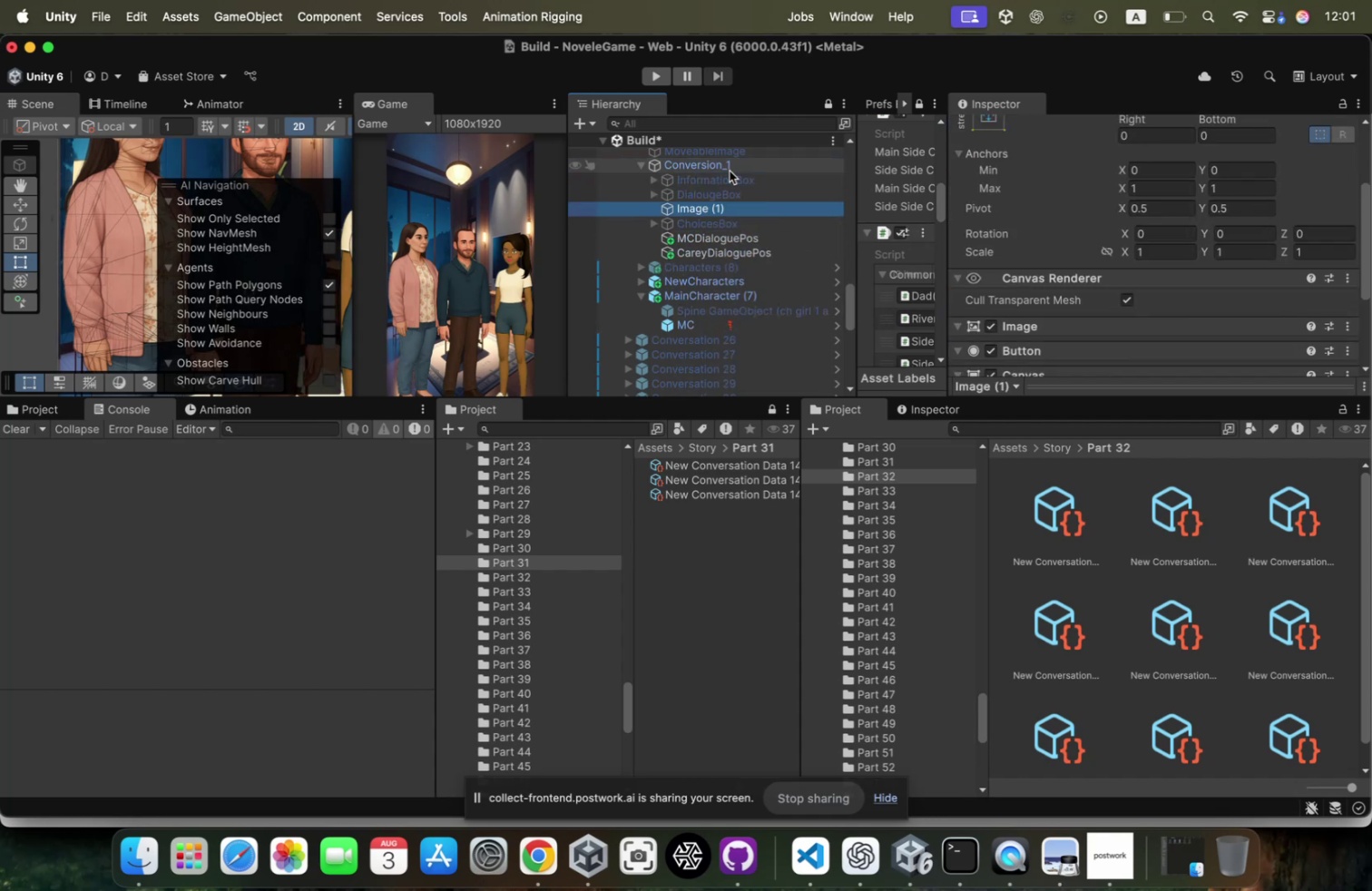 
key(ArrowDown)
 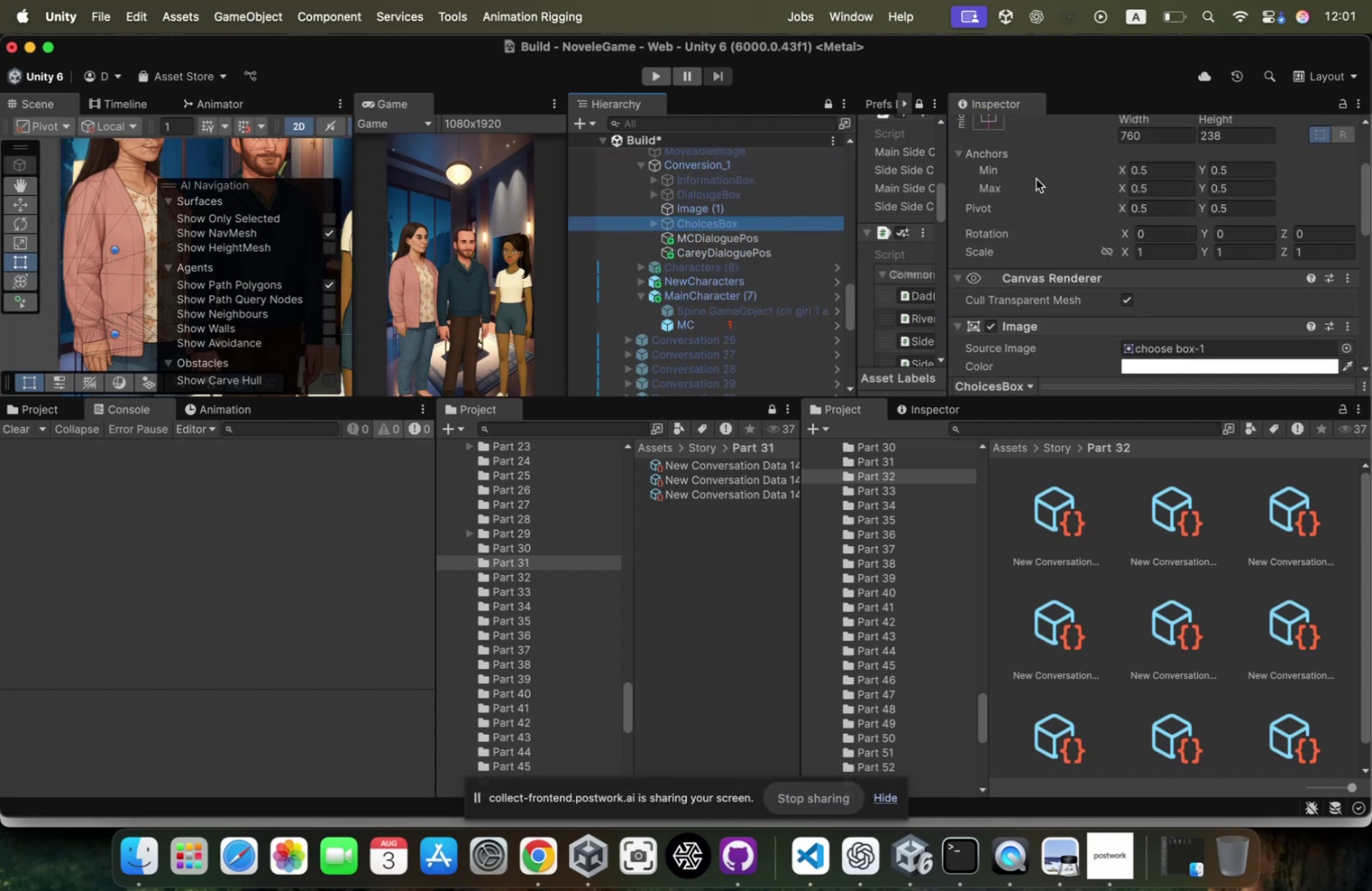 
scroll: coordinate [1036, 179], scroll_direction: up, amount: 26.0
 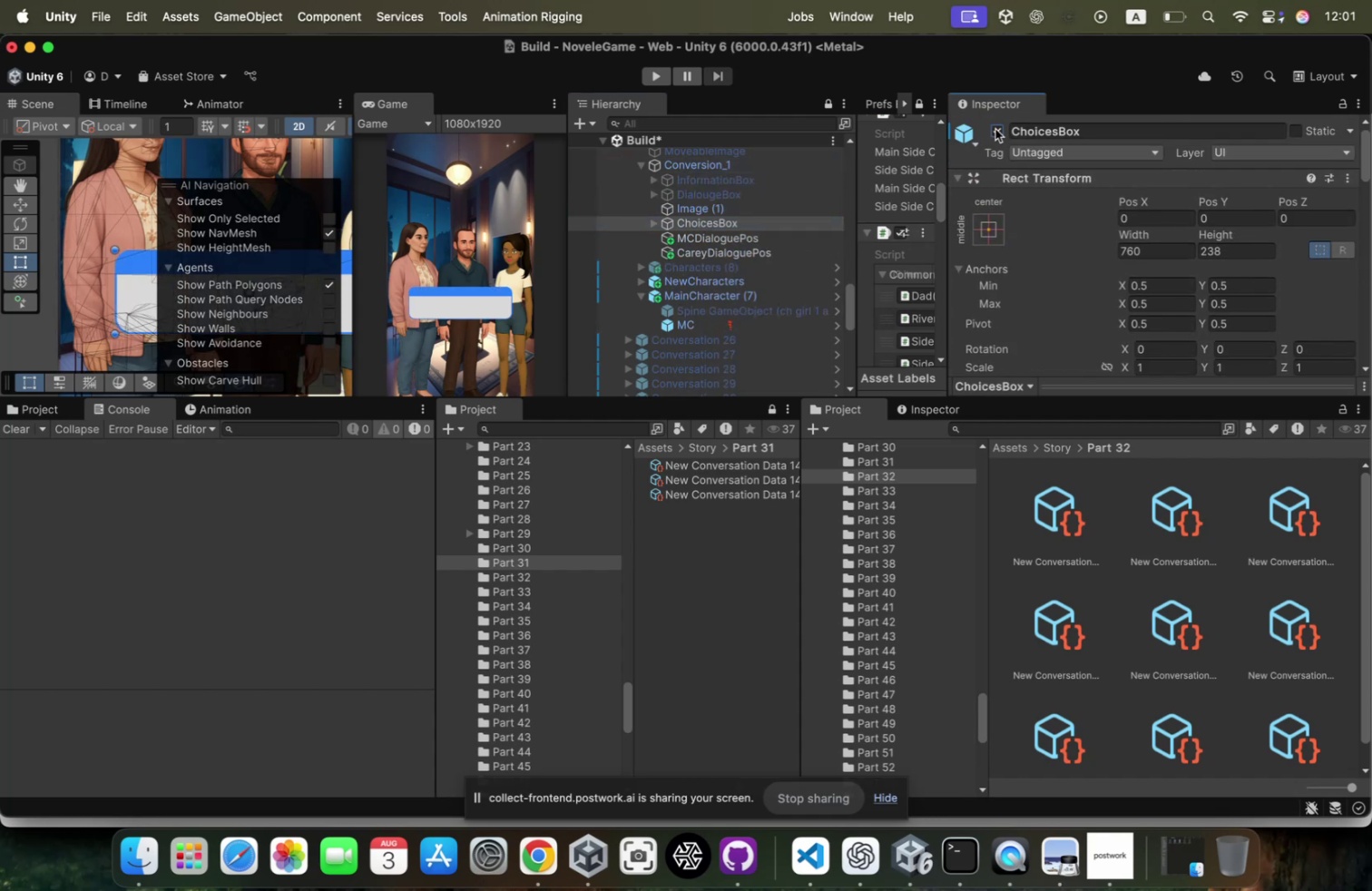 
left_click([995, 129])
 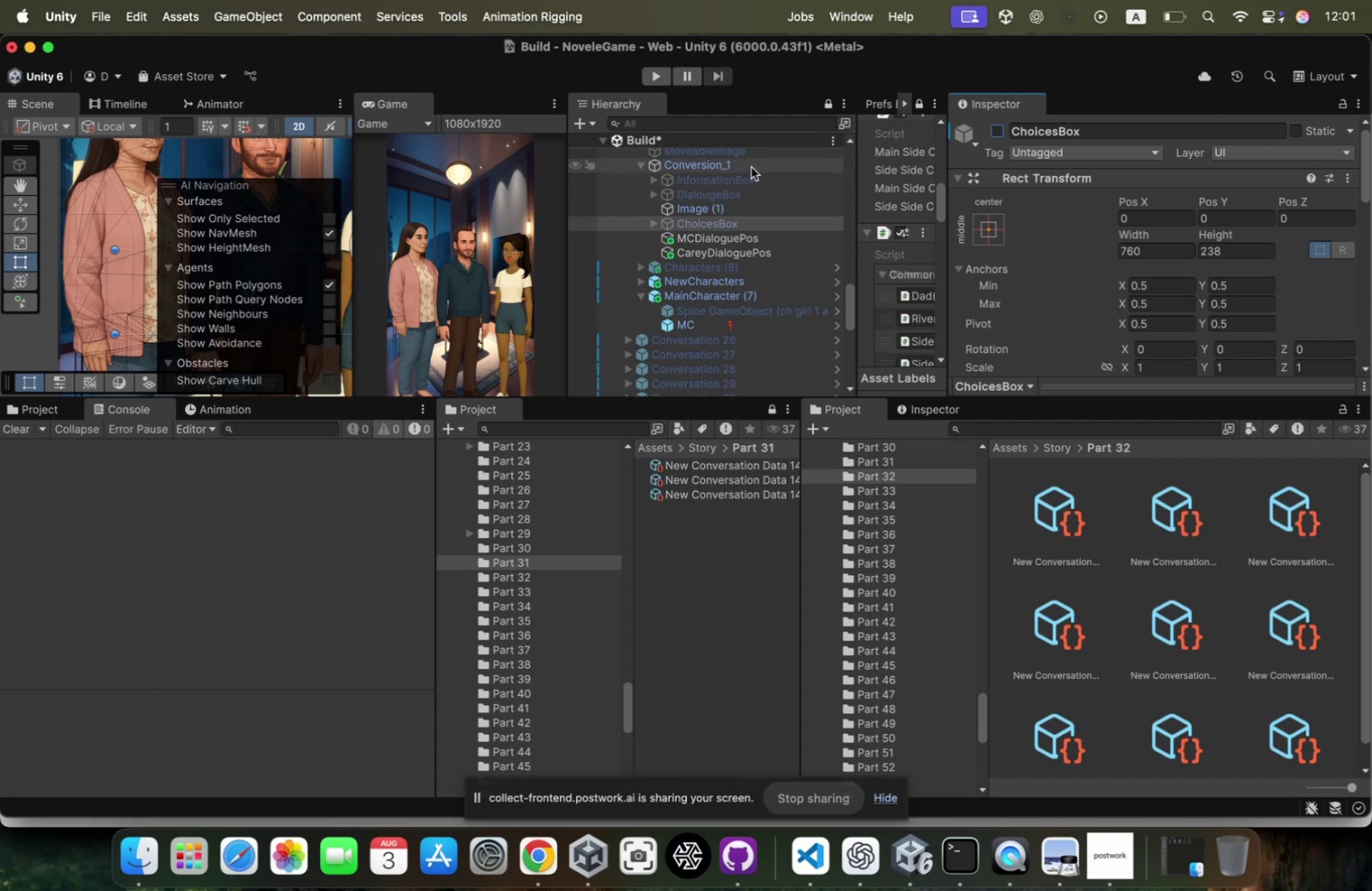 
scroll: coordinate [751, 167], scroll_direction: up, amount: 9.0
 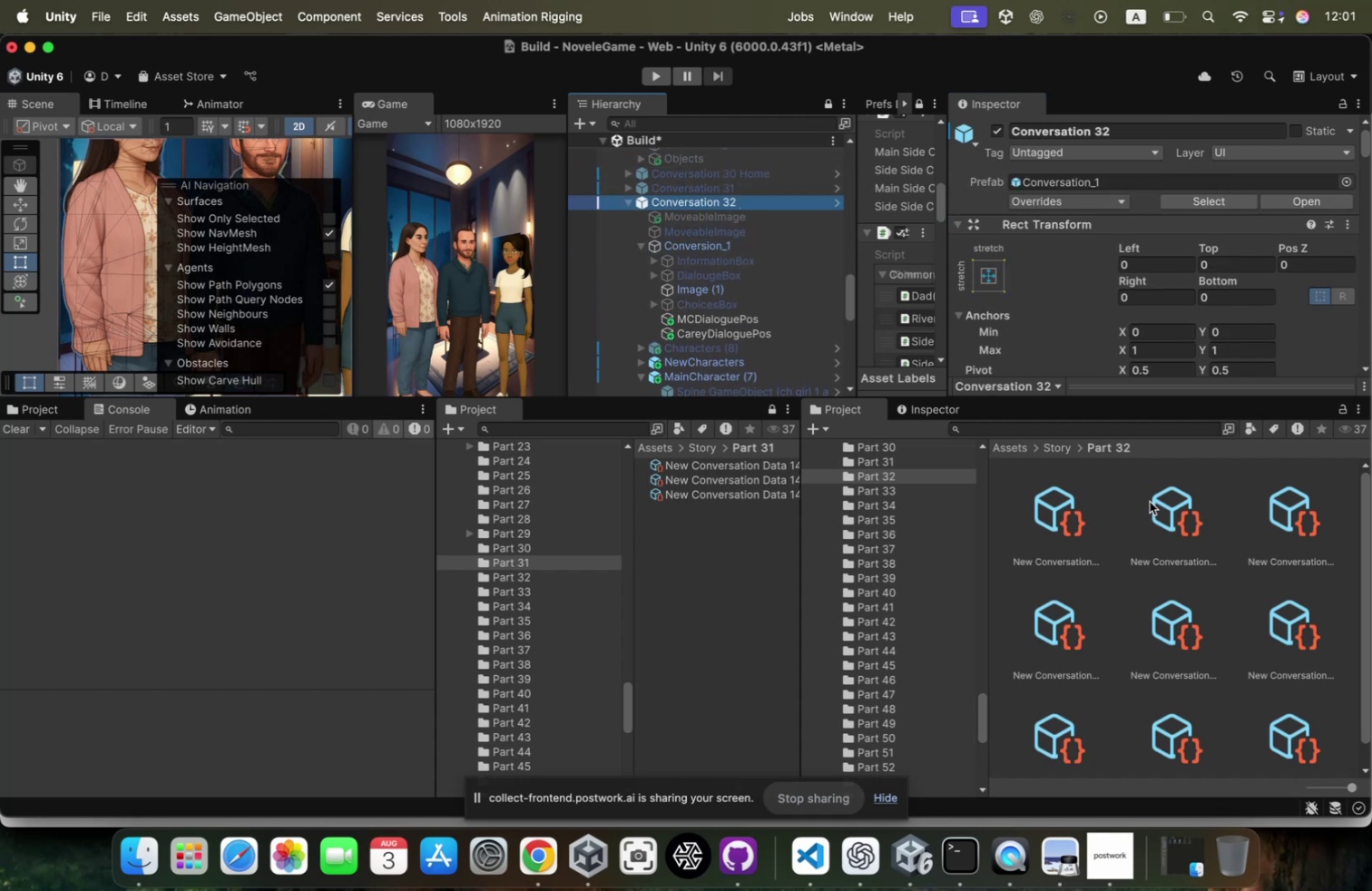 
left_click_drag(start_coordinate=[1161, 392], to_coordinate=[1161, 425])
 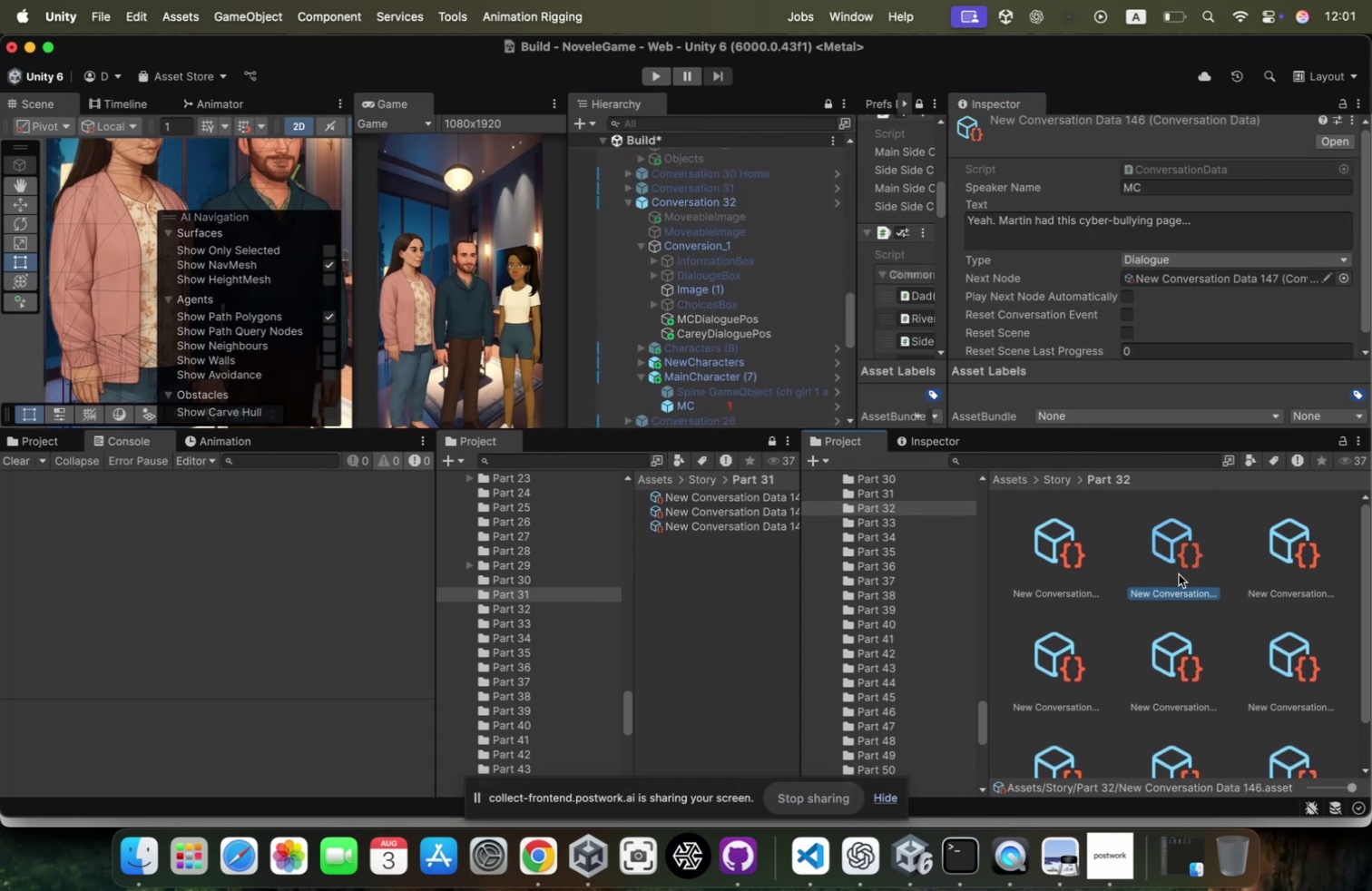 
key(ArrowRight)
 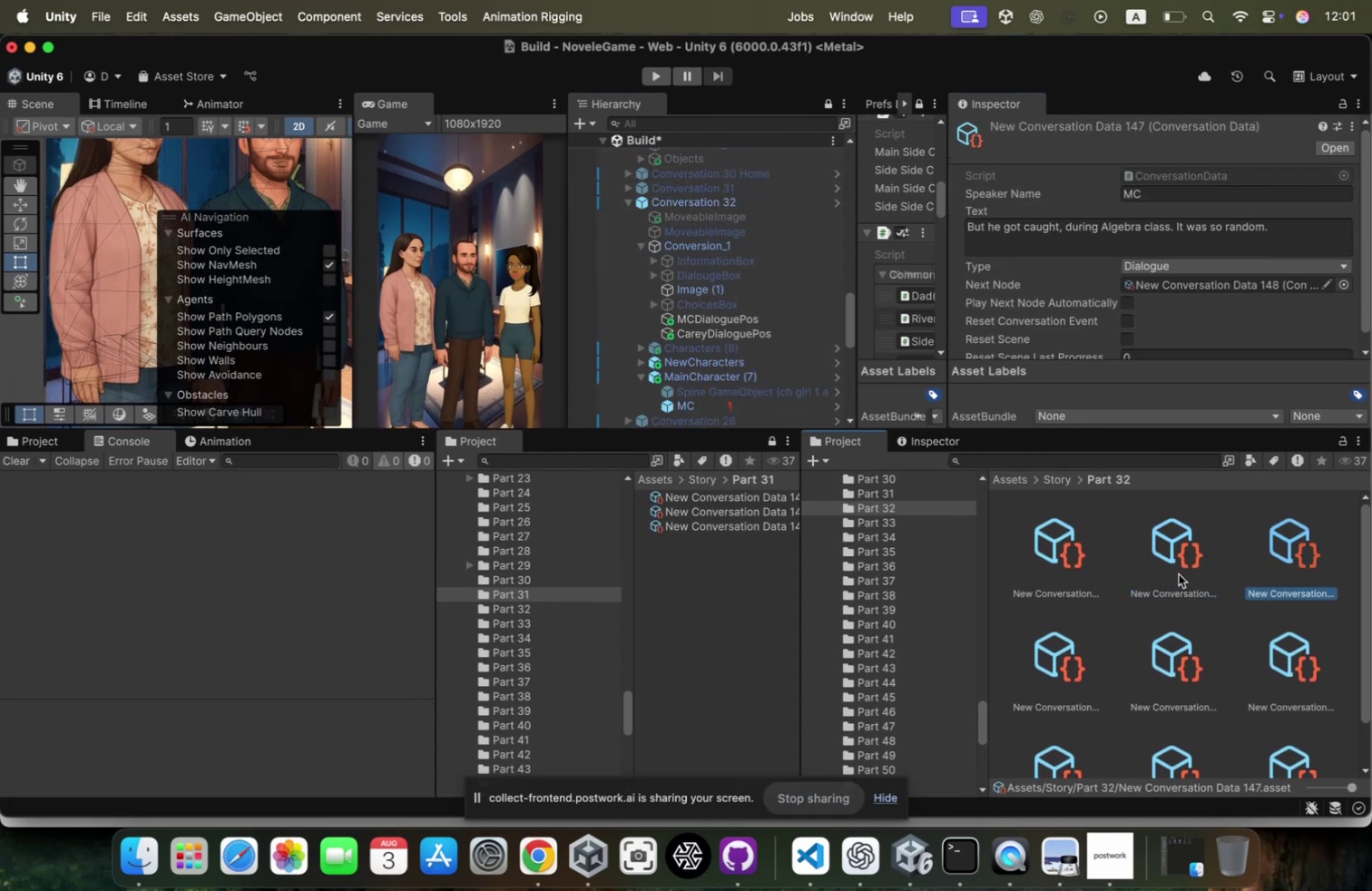 
key(ArrowRight)
 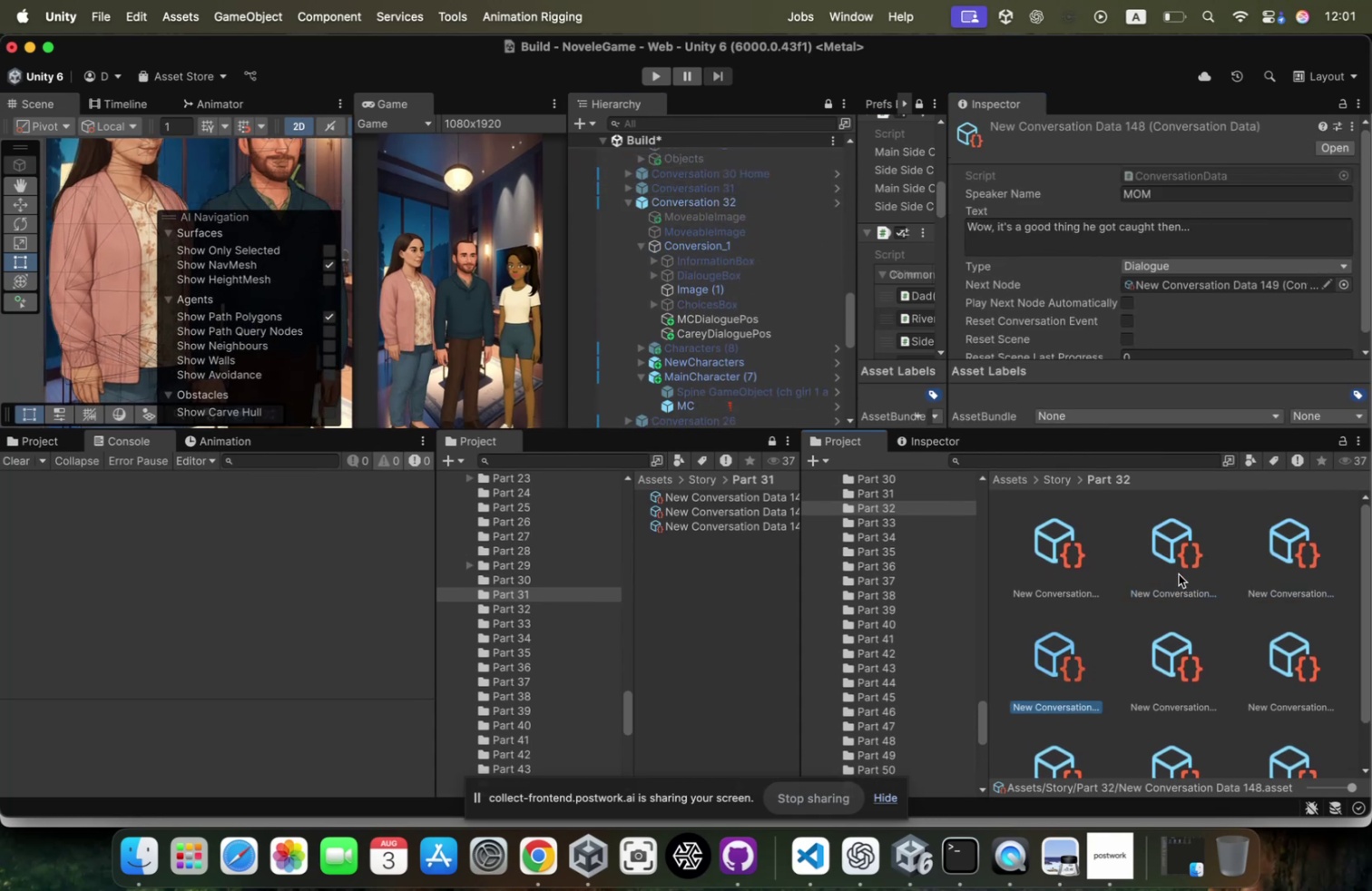 
key(ArrowRight)
 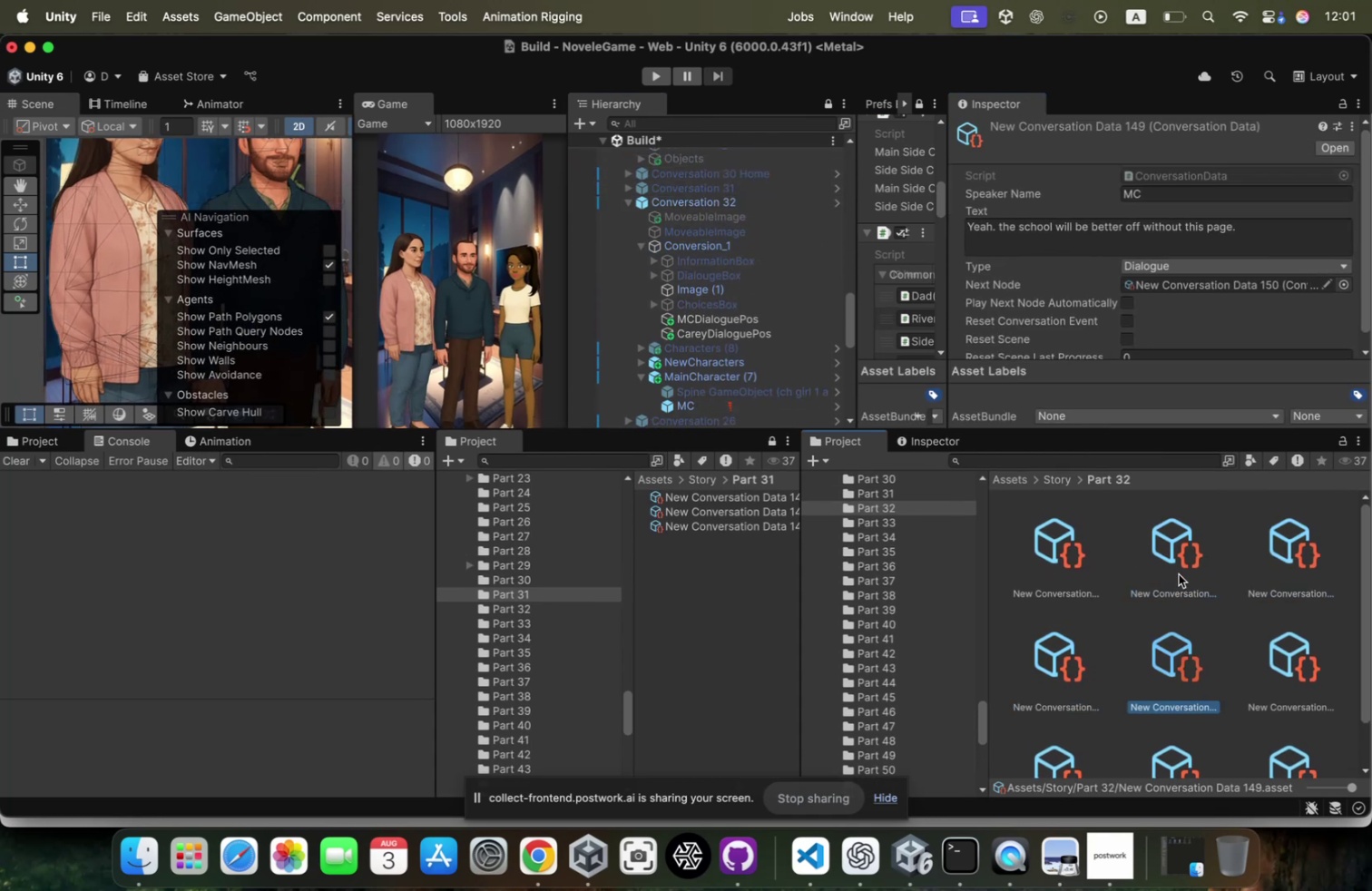 
key(ArrowRight)
 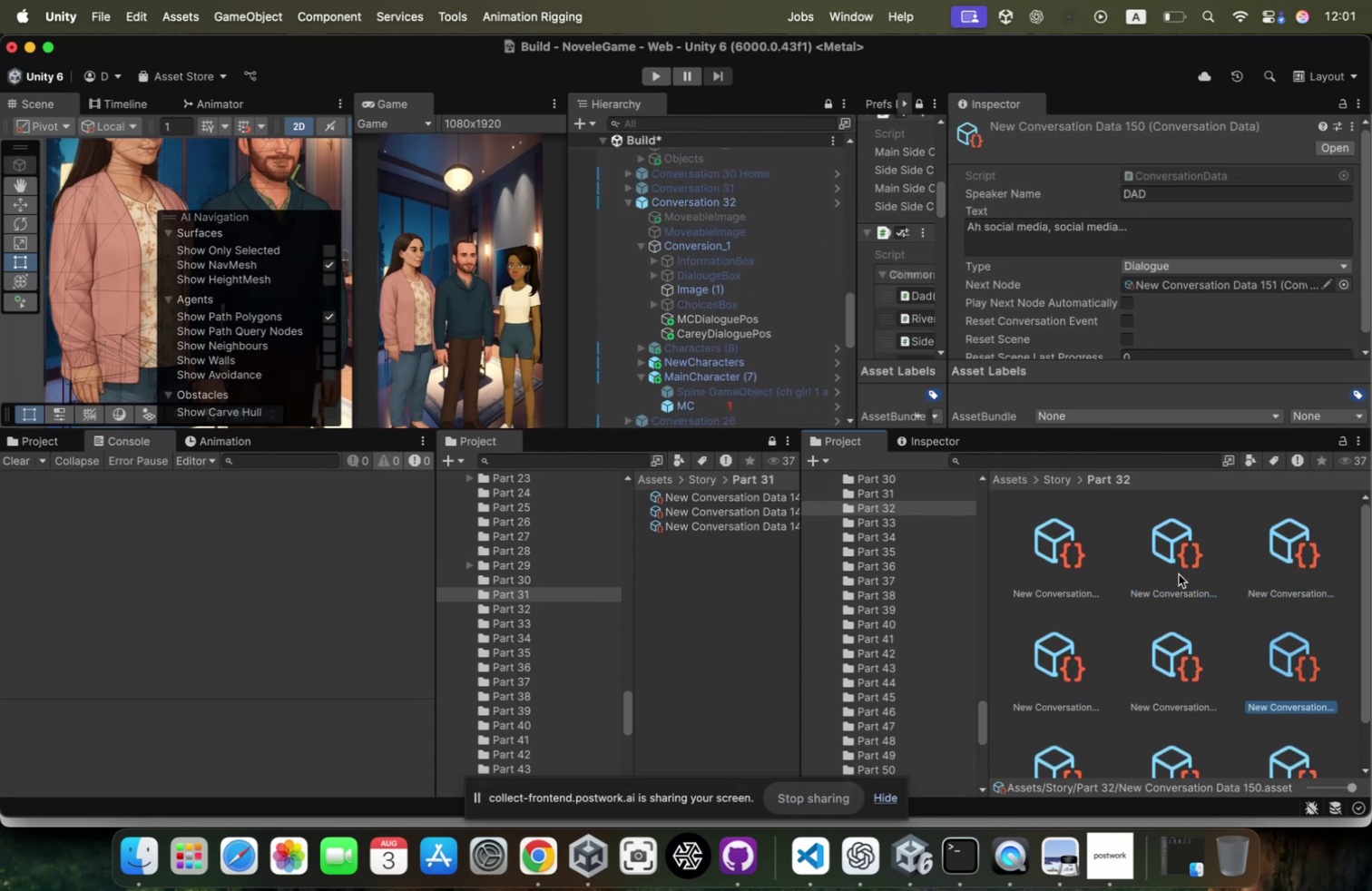 
key(ArrowLeft)
 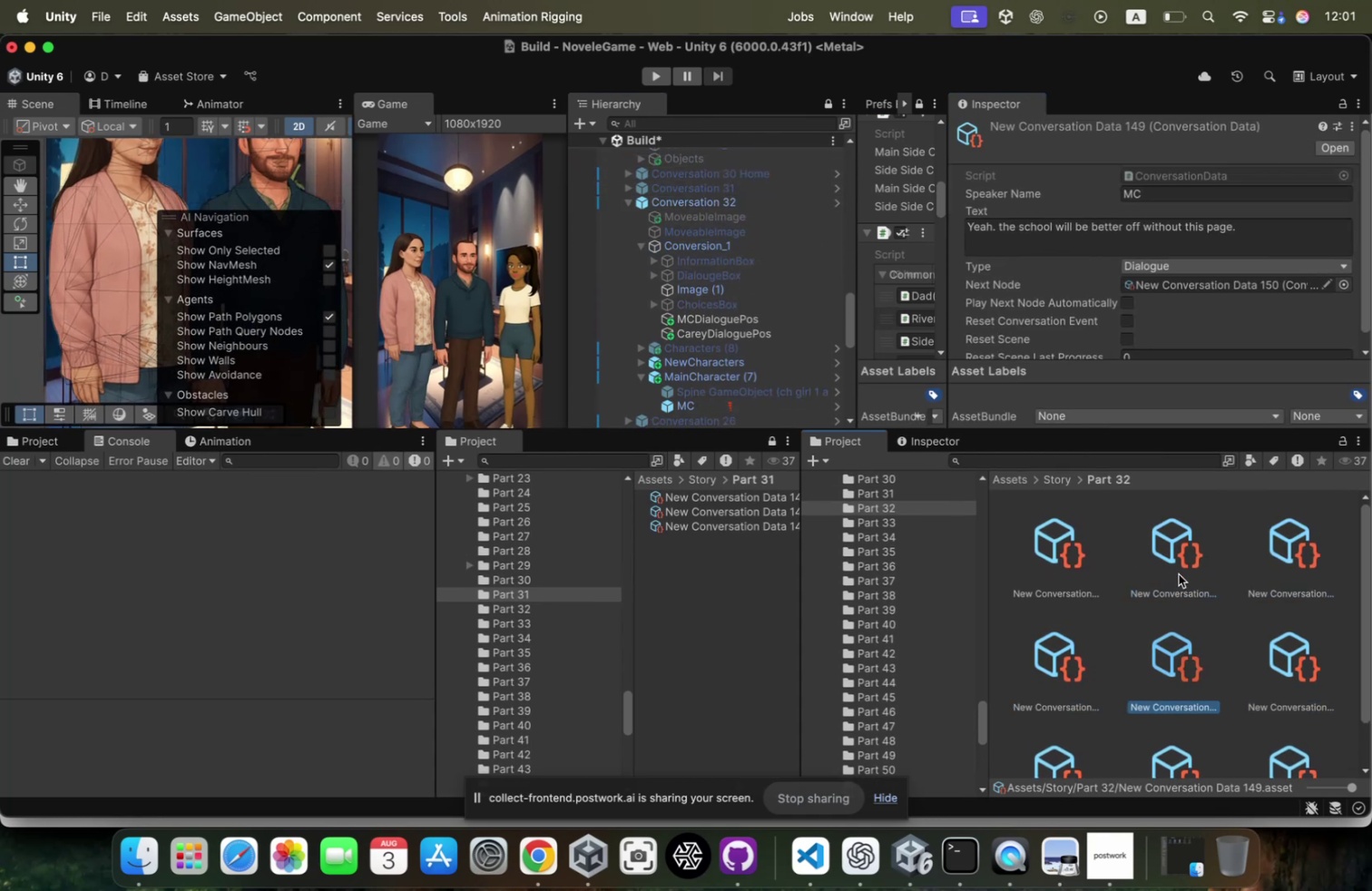 
key(ArrowLeft)
 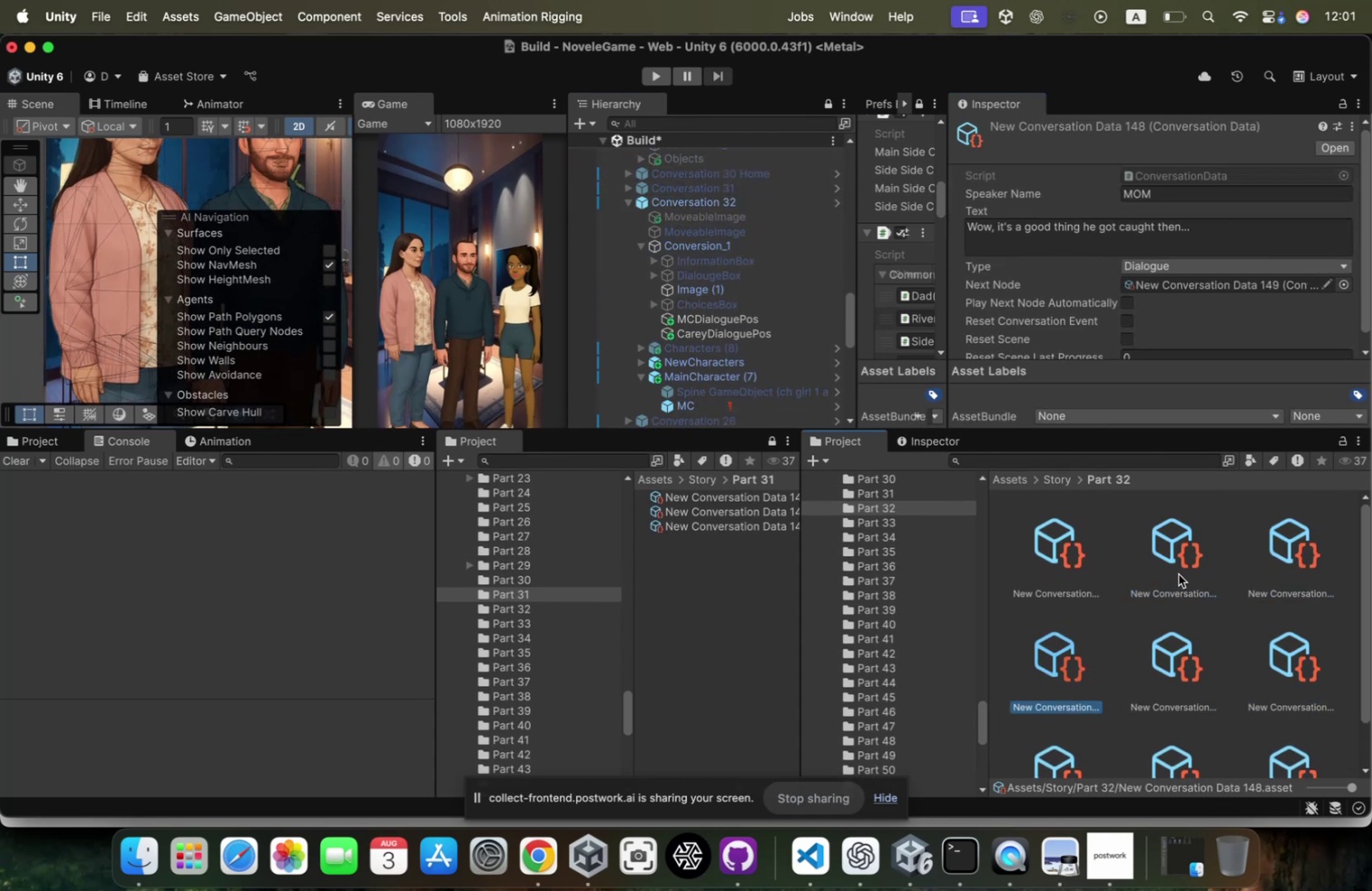 
key(ArrowLeft)
 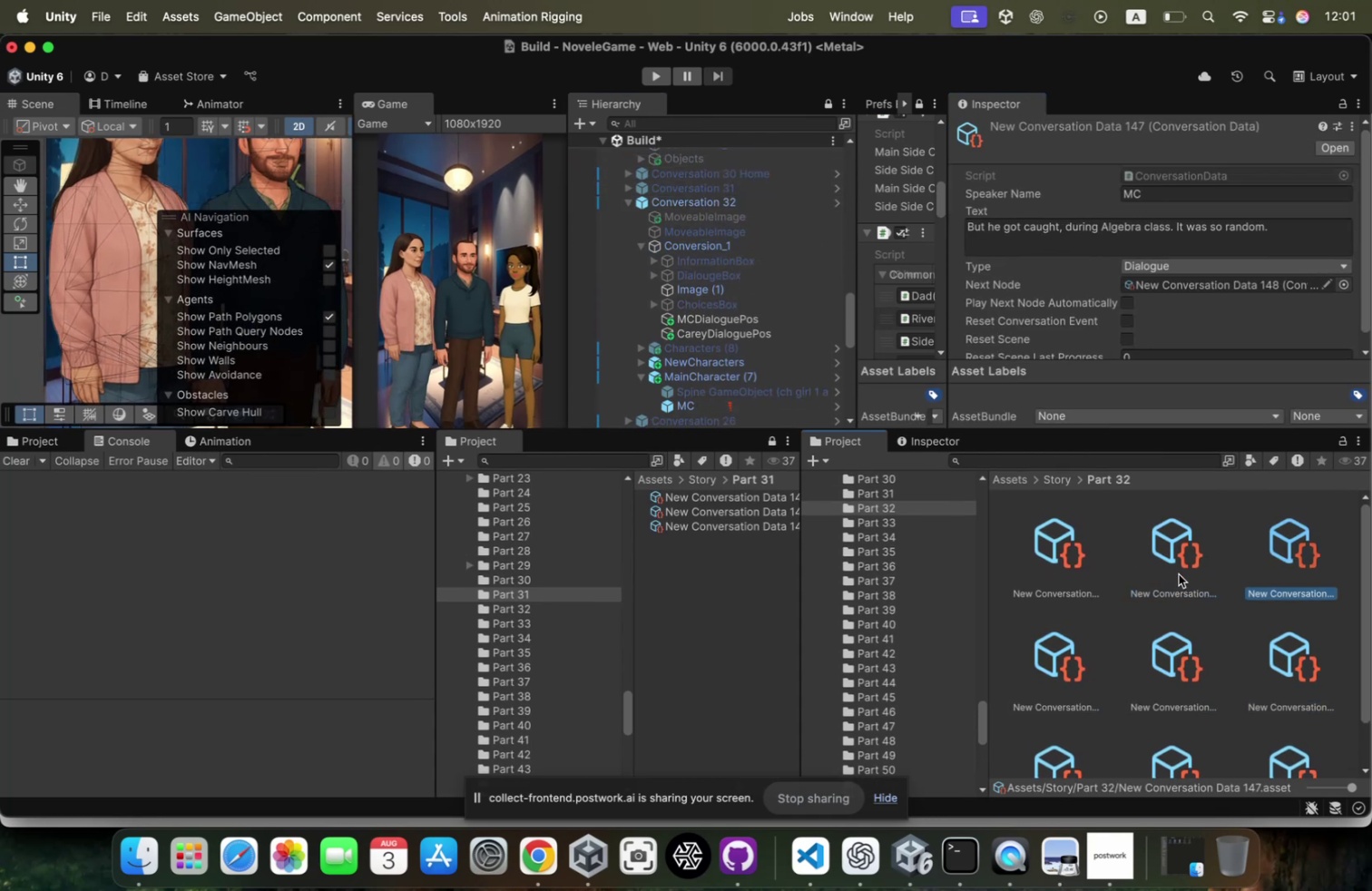 
key(ArrowLeft)
 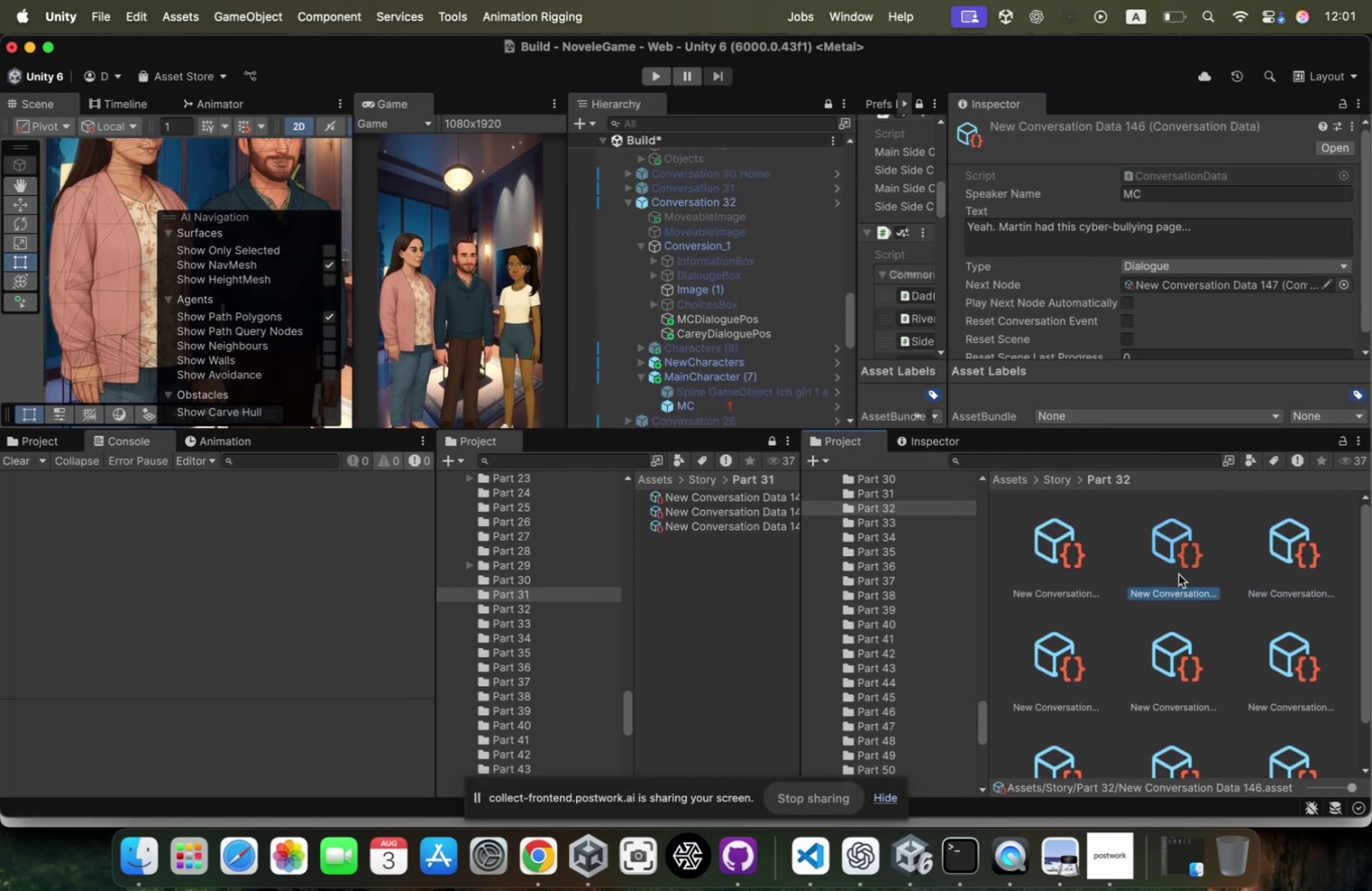 
key(ArrowLeft)
 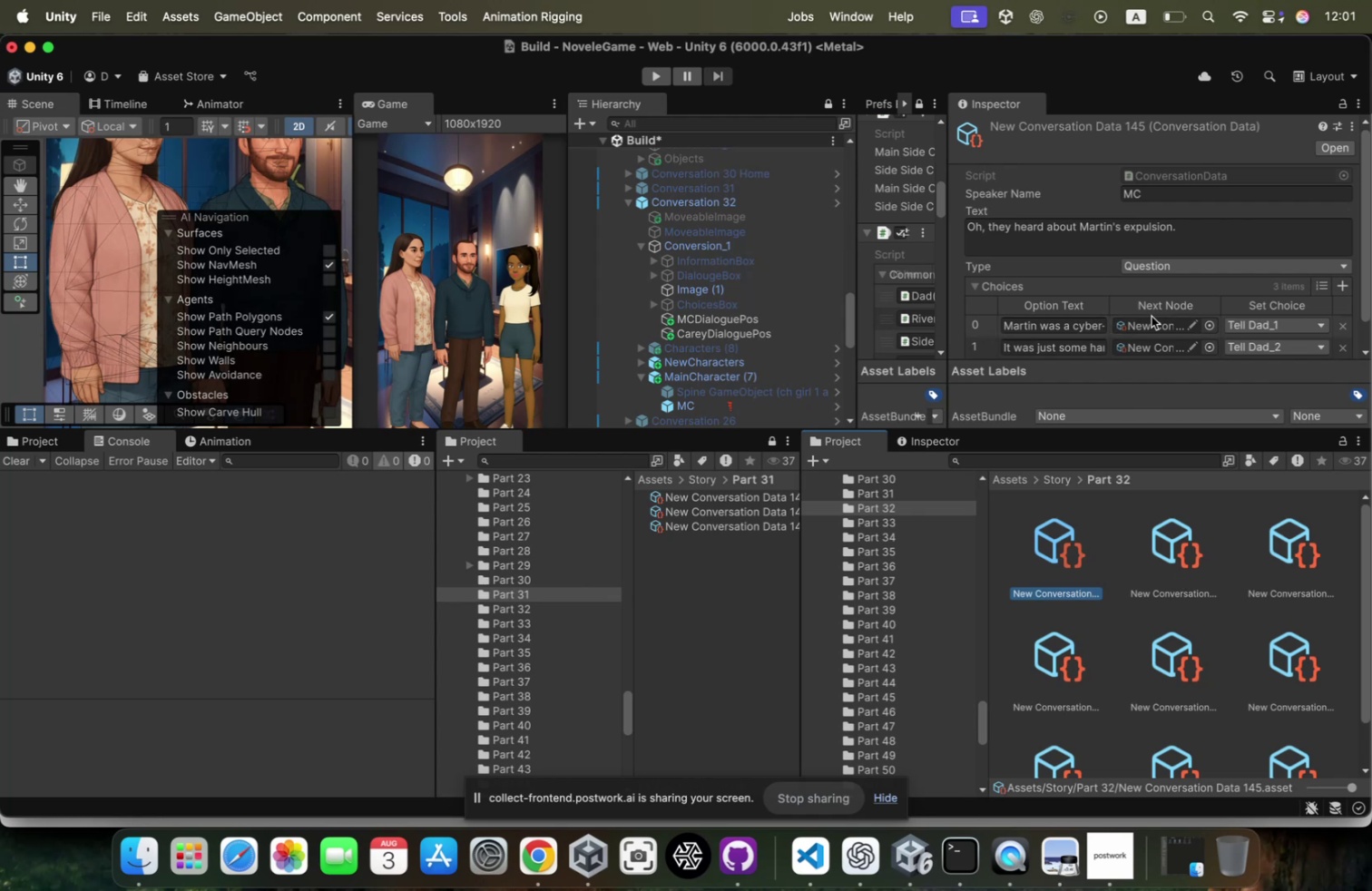 
scroll: coordinate [1151, 318], scroll_direction: down, amount: 4.0
 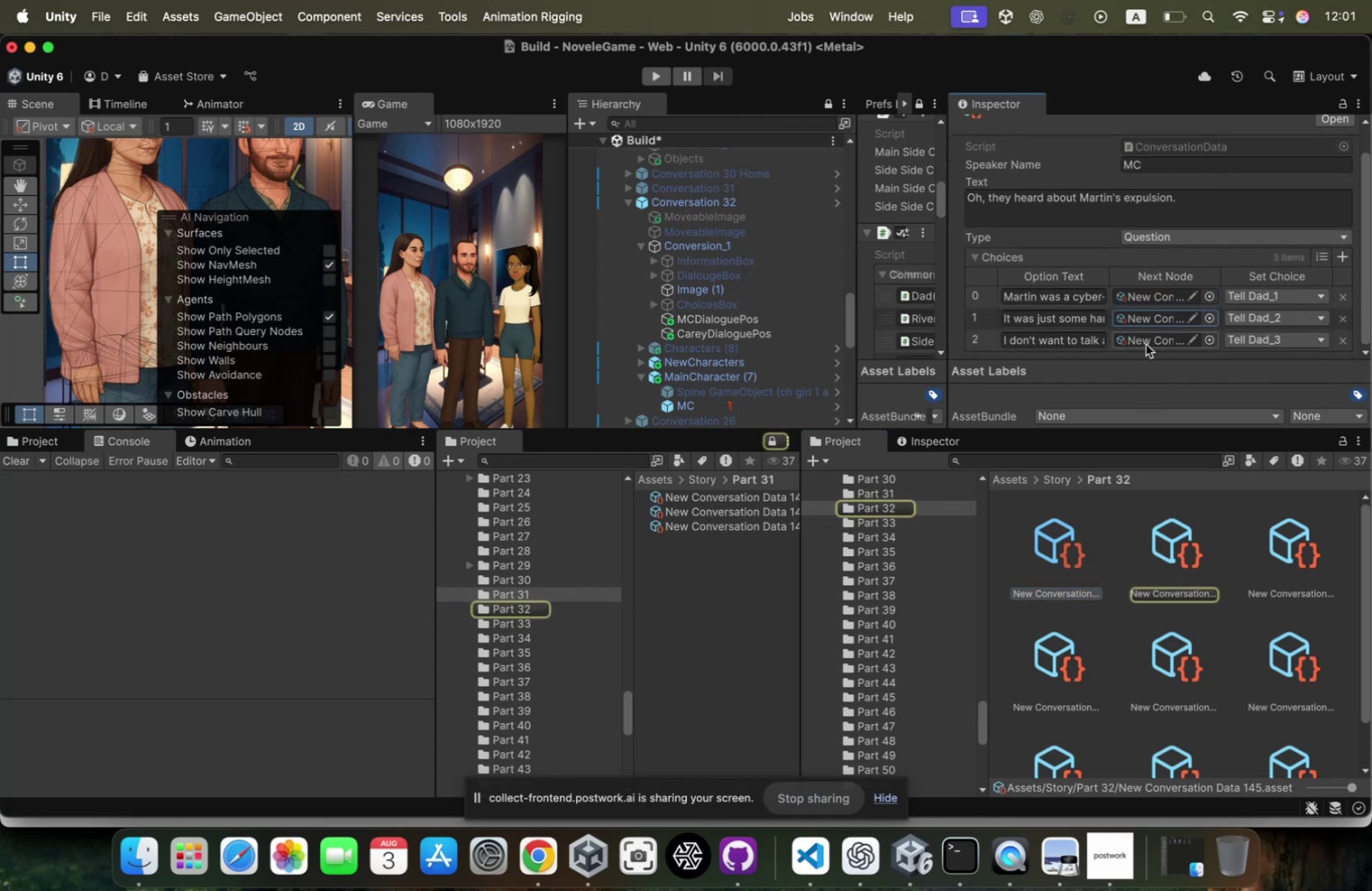 
left_click([1146, 346])
 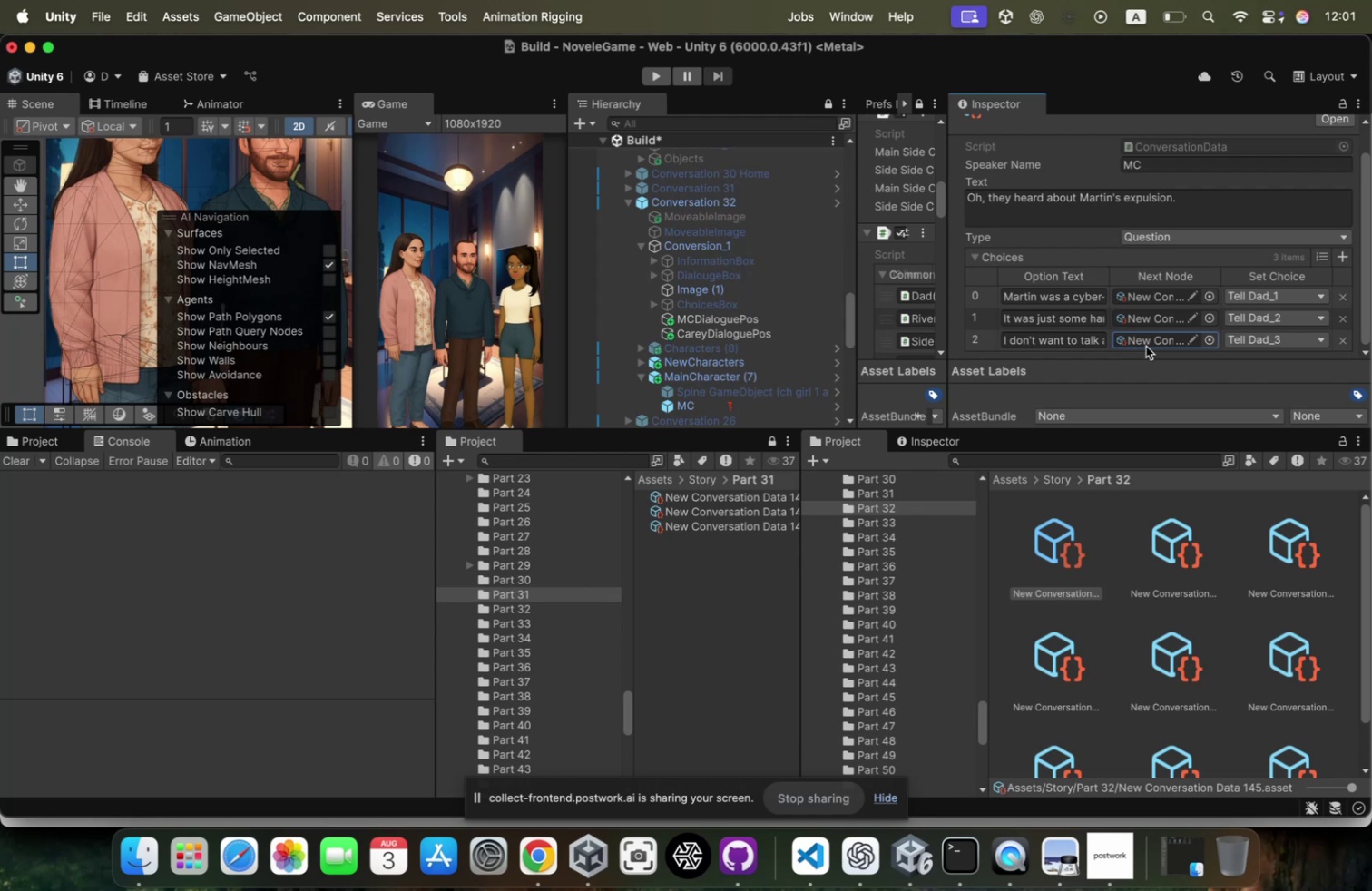 
wait(14.53)
 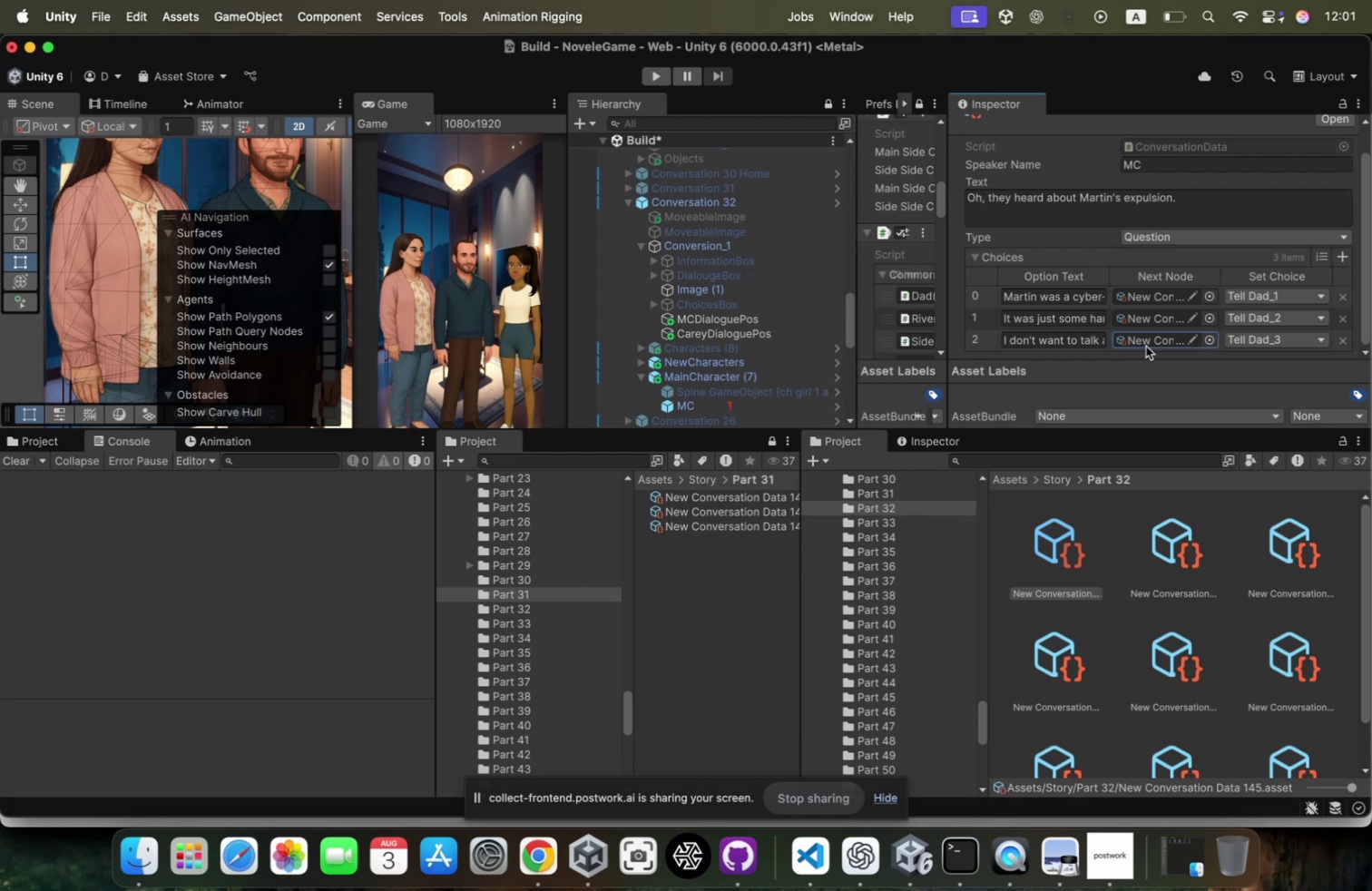 
right_click([538, 863])
 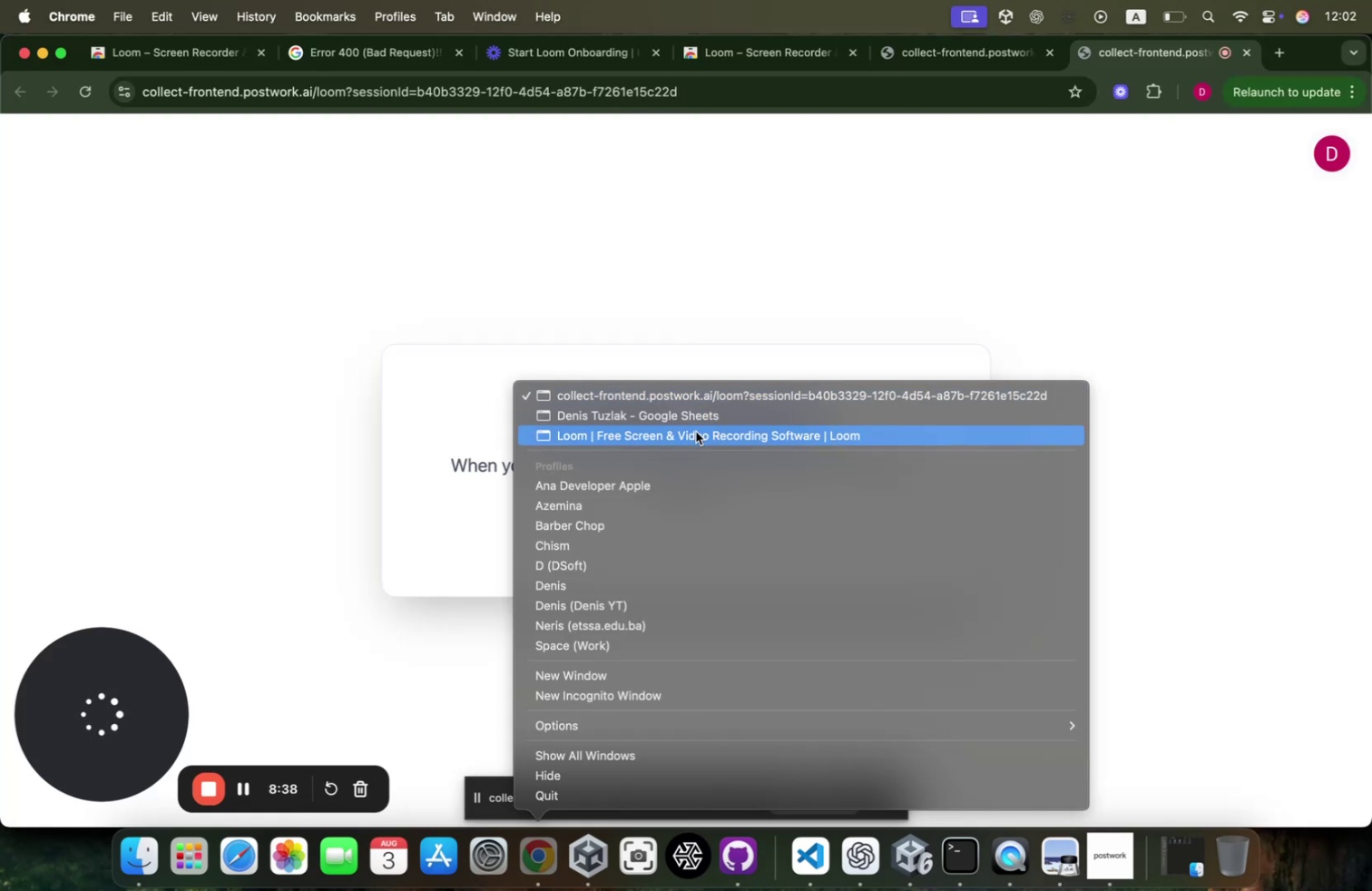 
left_click([705, 410])
 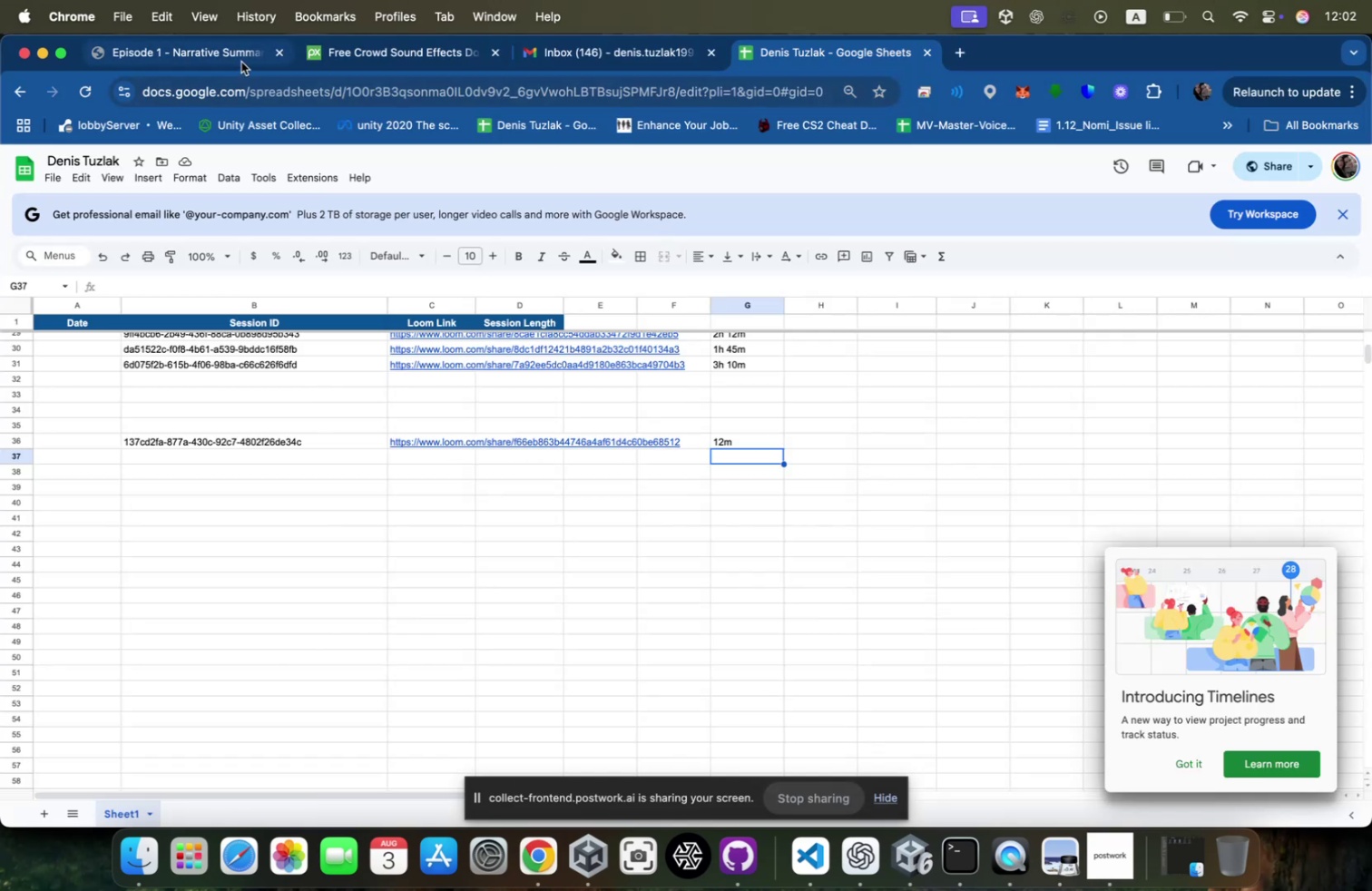 
left_click([219, 57])
 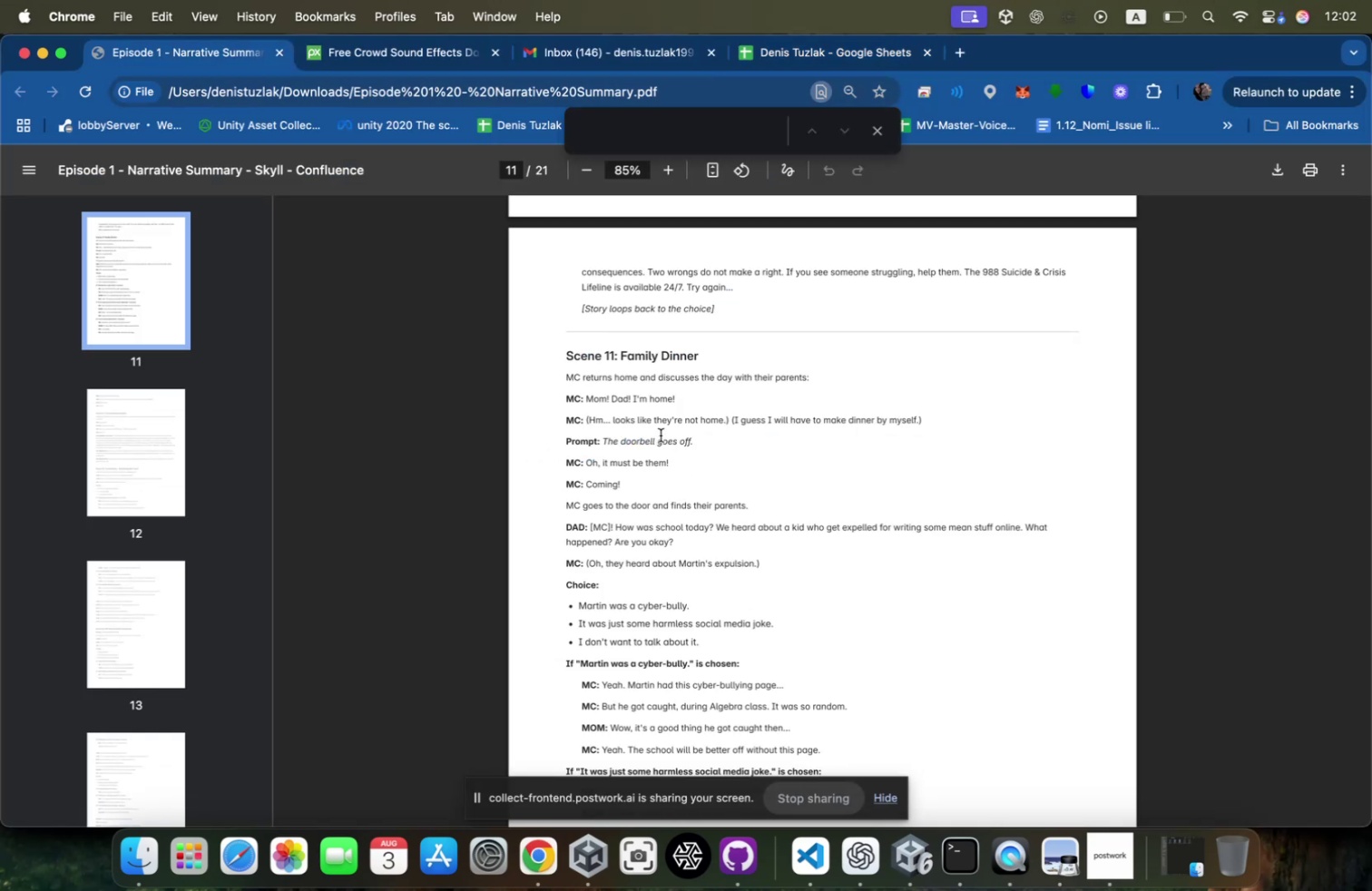 
scroll: coordinate [694, 423], scroll_direction: down, amount: 33.0
 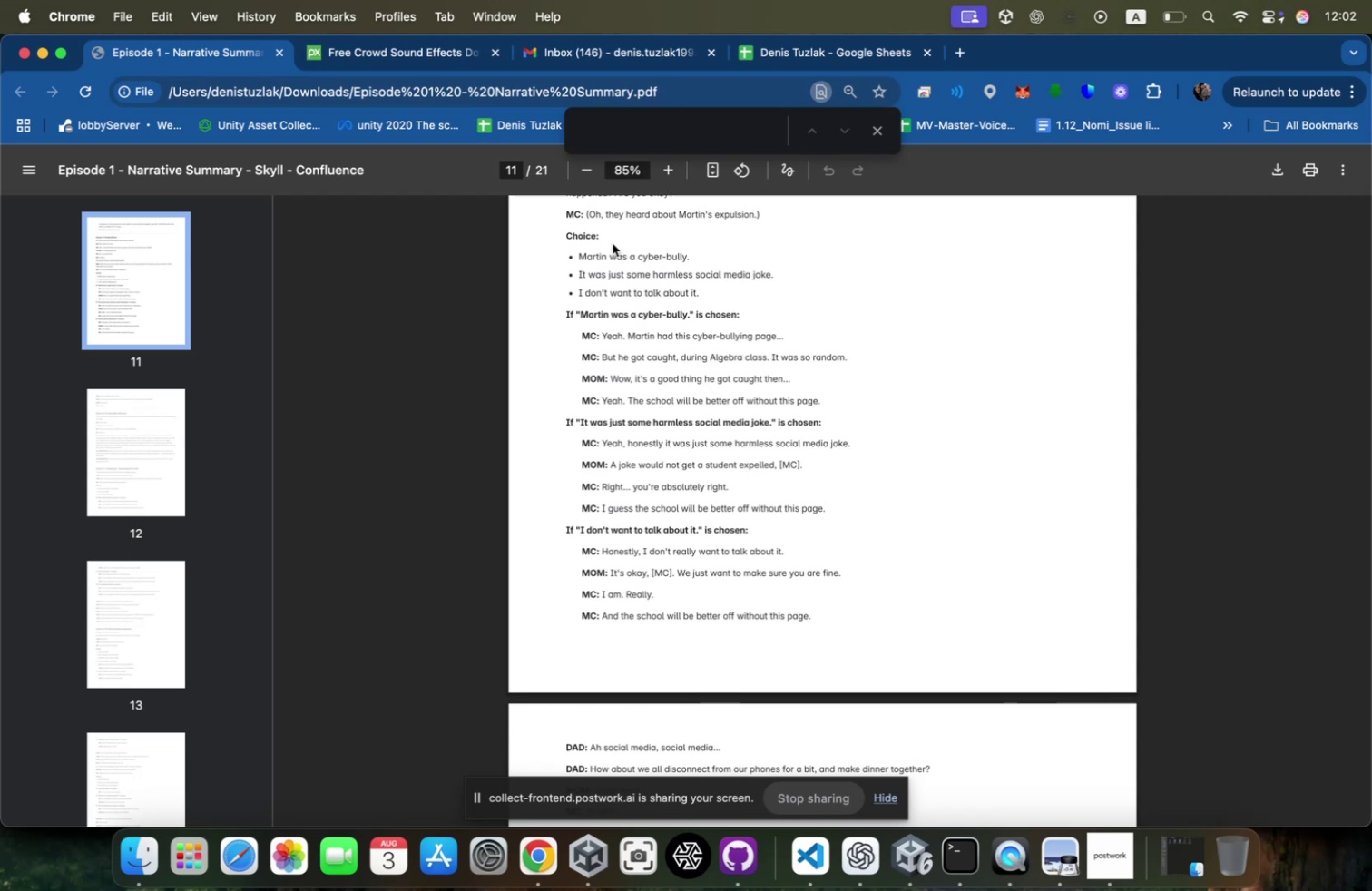 
scroll: coordinate [614, 244], scroll_direction: up, amount: 2.0
 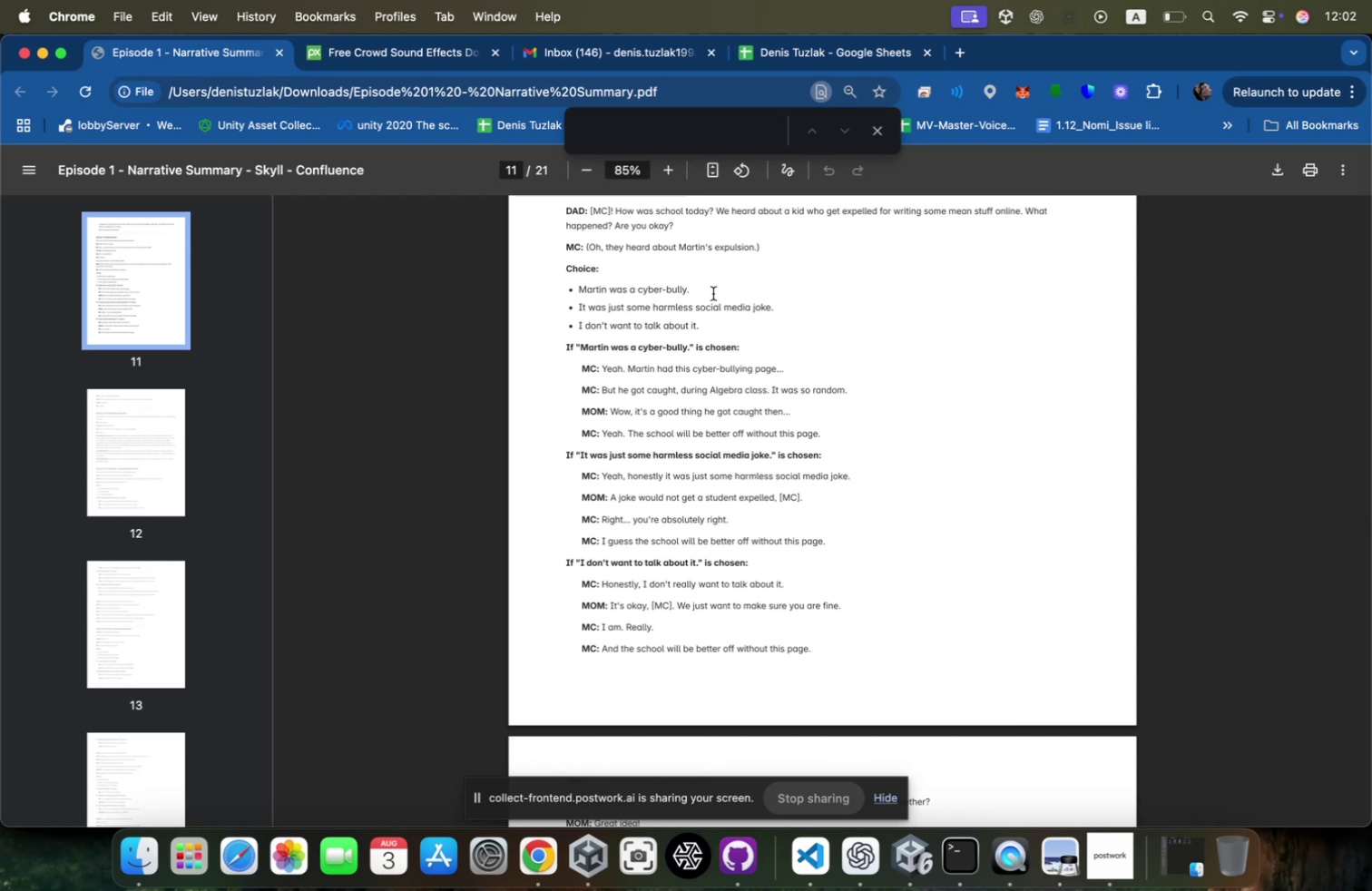 
key(Meta+CommandLeft)
 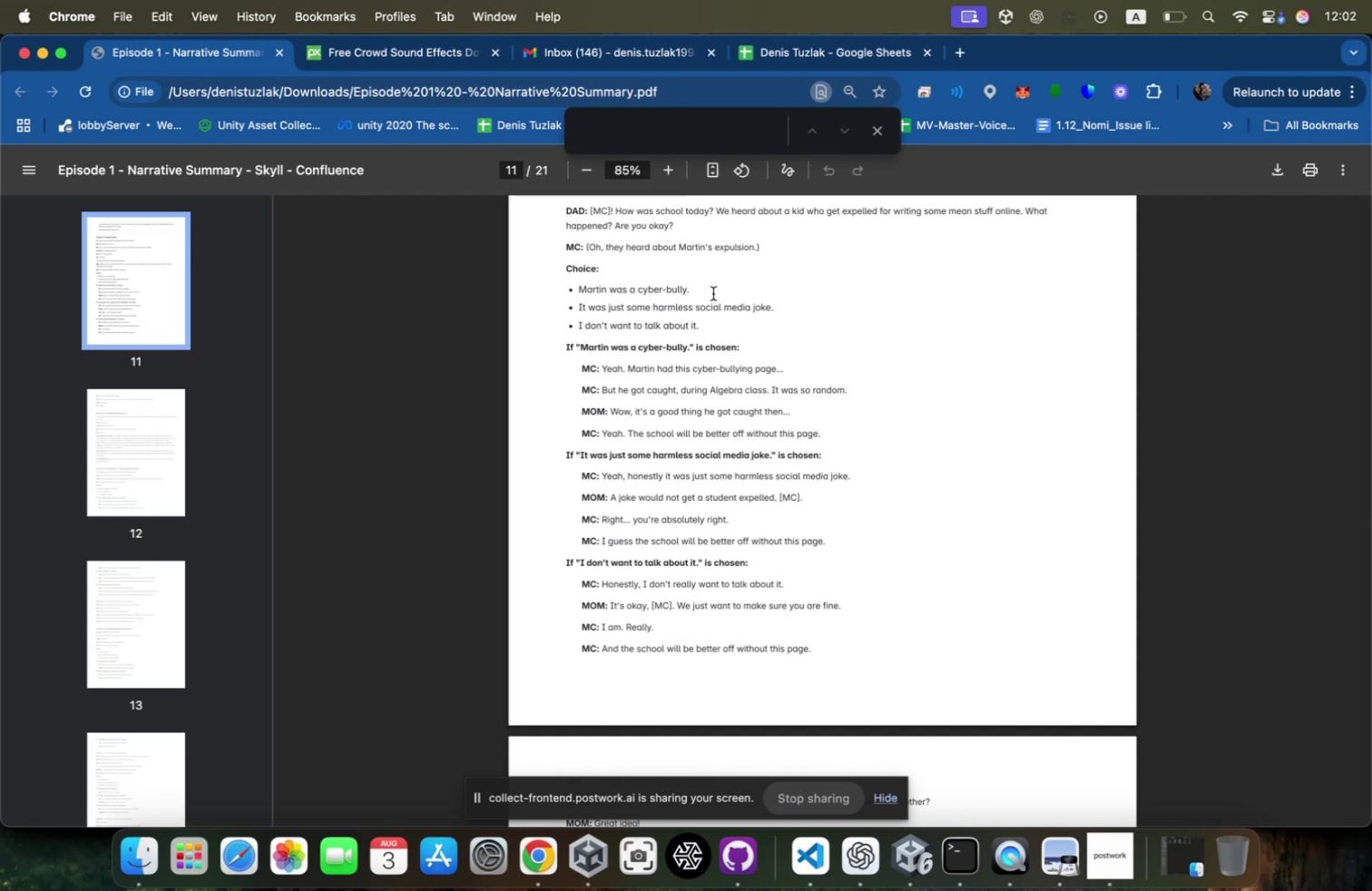 
key(Meta+Tab)
 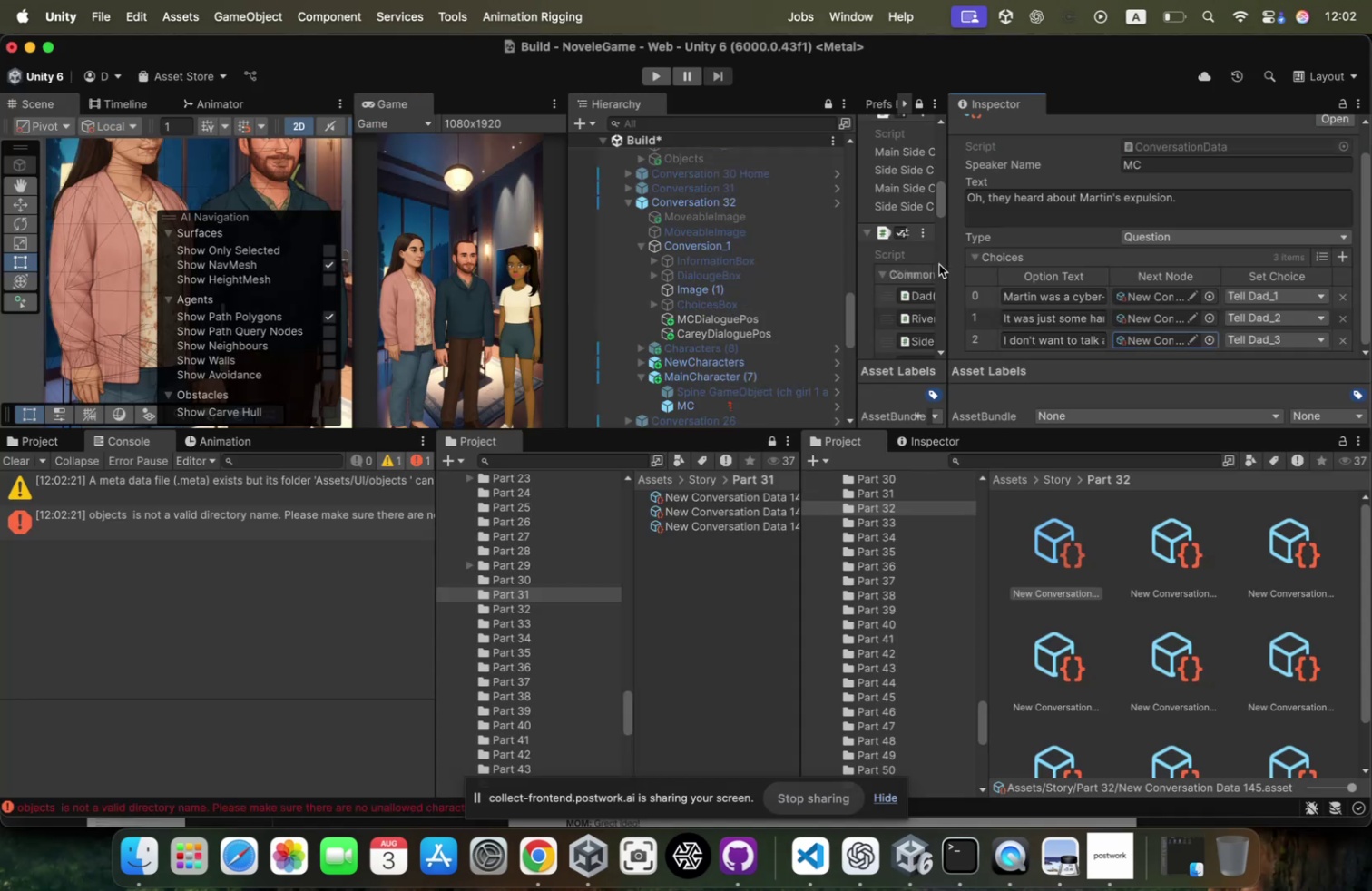 
left_click_drag(start_coordinate=[946, 256], to_coordinate=[790, 251])
 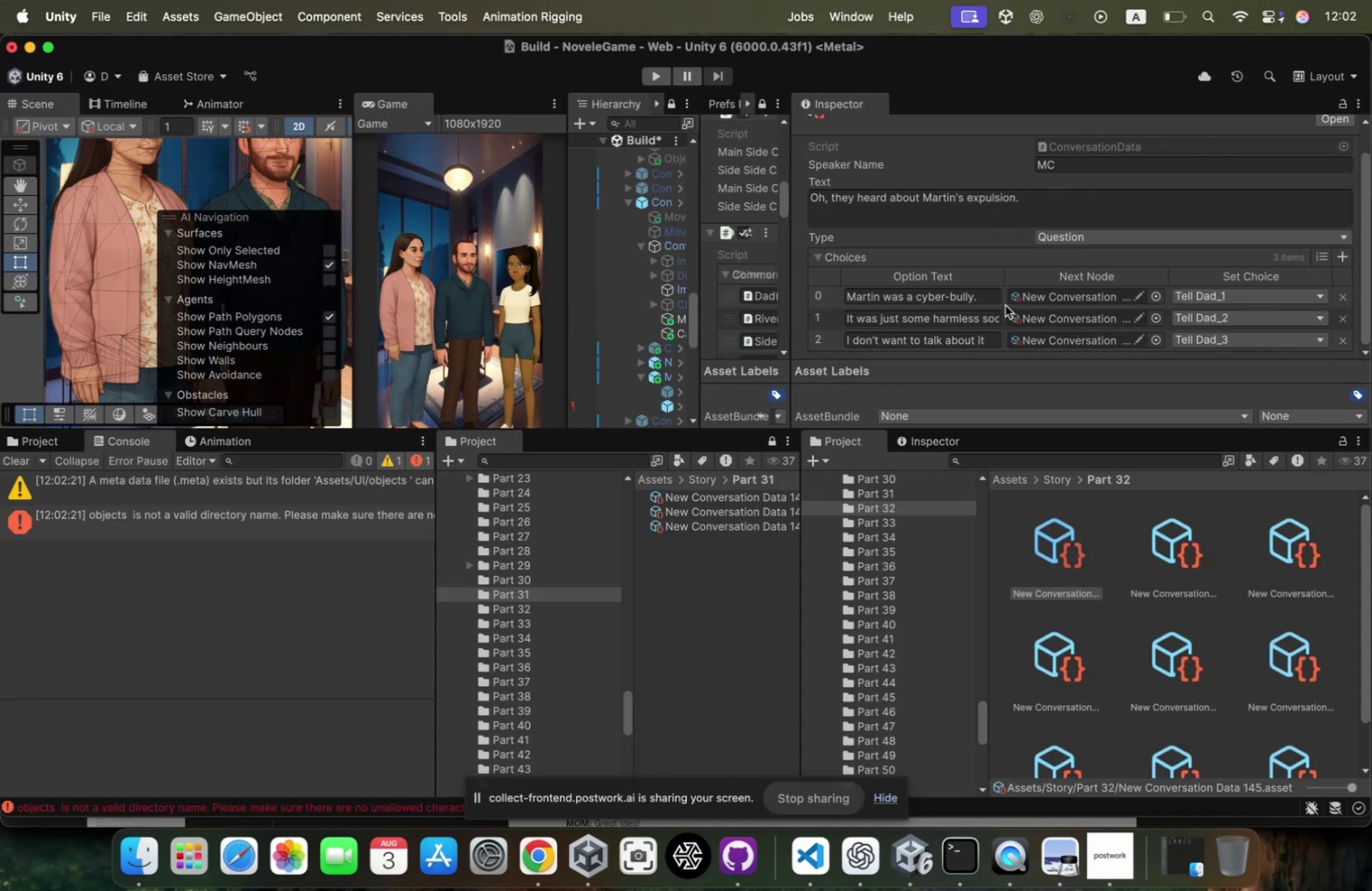 
left_click_drag(start_coordinate=[1003, 267], to_coordinate=[1069, 276])
 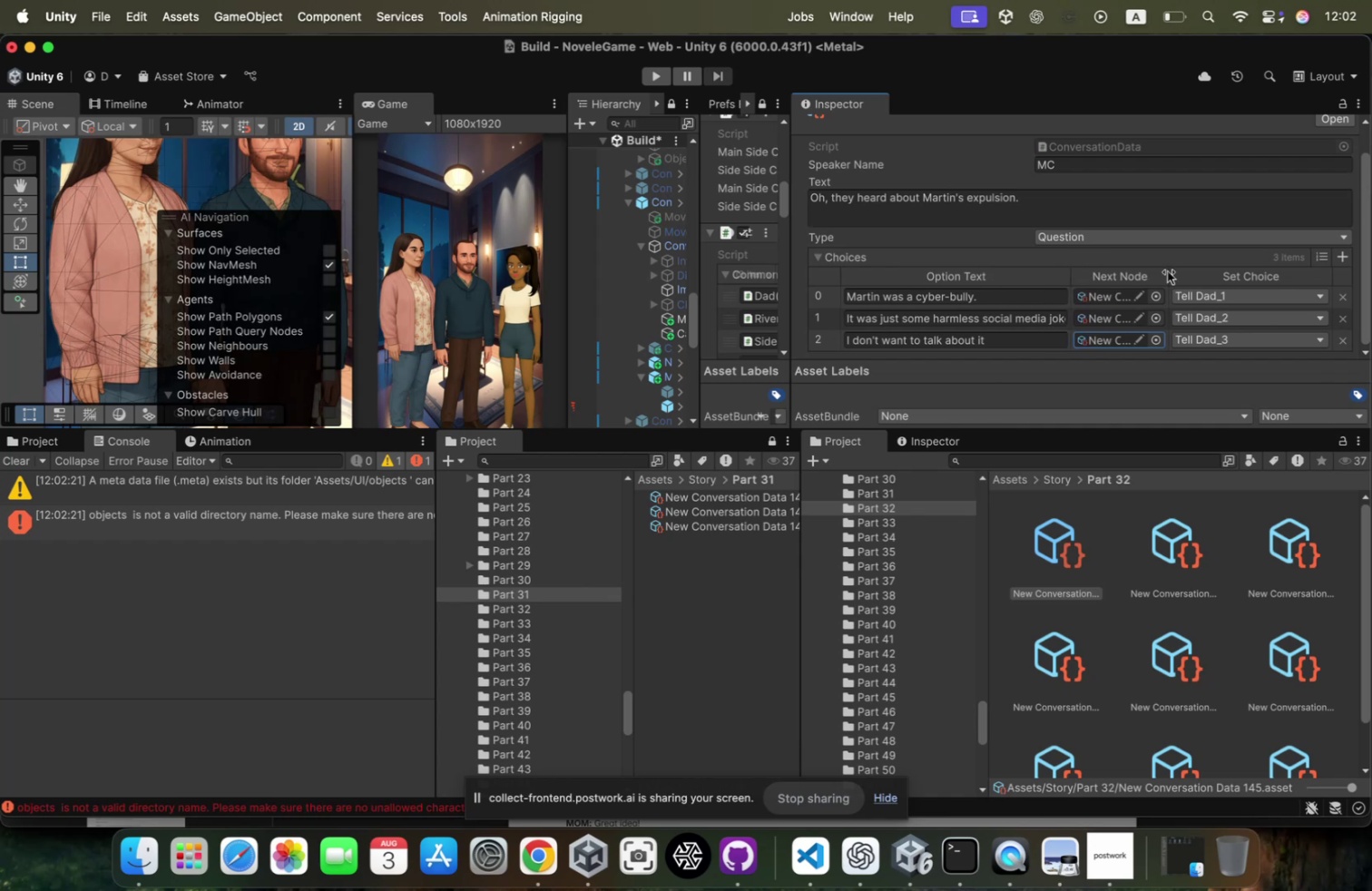 
left_click_drag(start_coordinate=[1167, 274], to_coordinate=[1264, 275])
 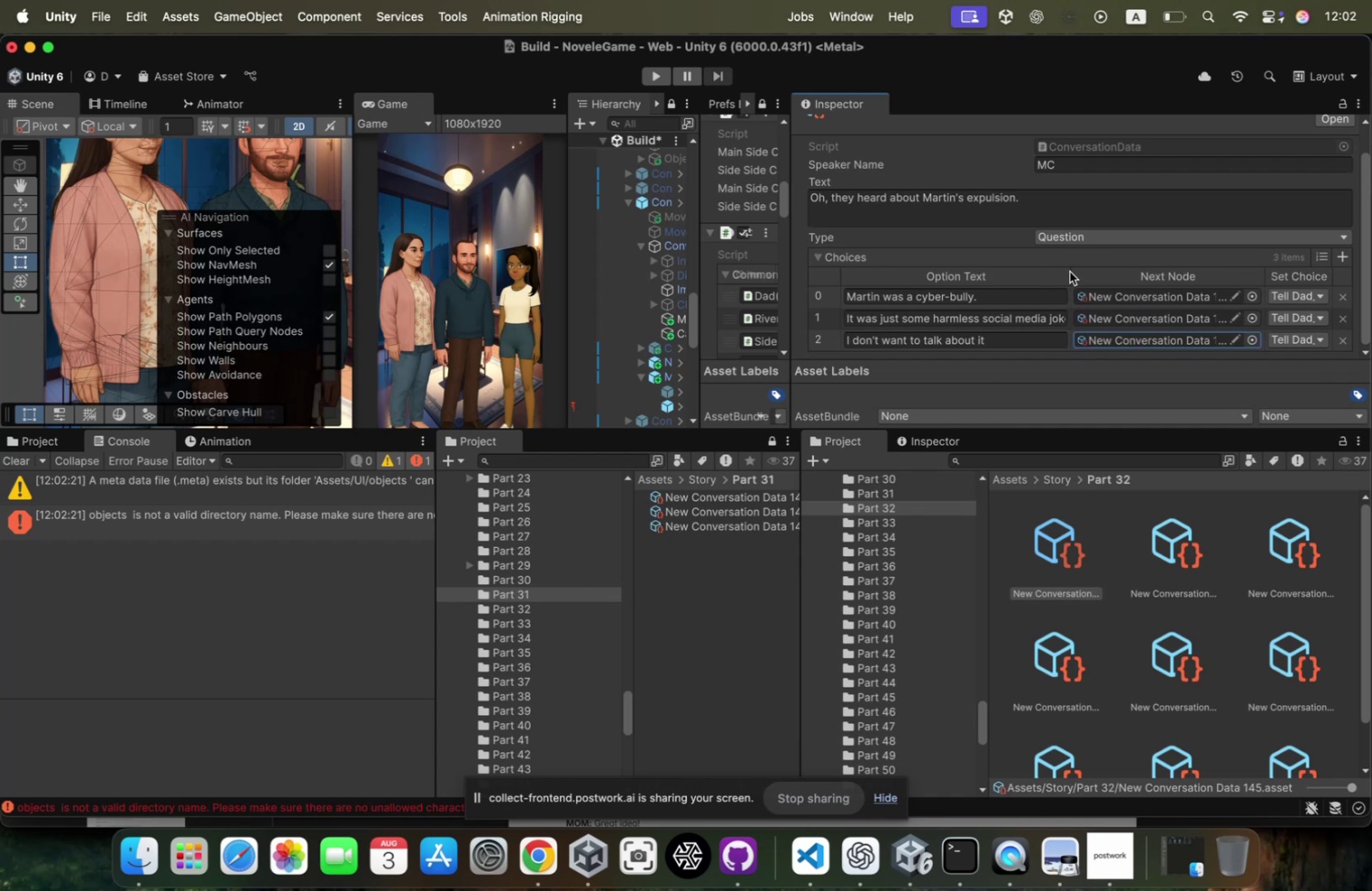 
left_click_drag(start_coordinate=[1072, 269], to_coordinate=[1077, 282])
 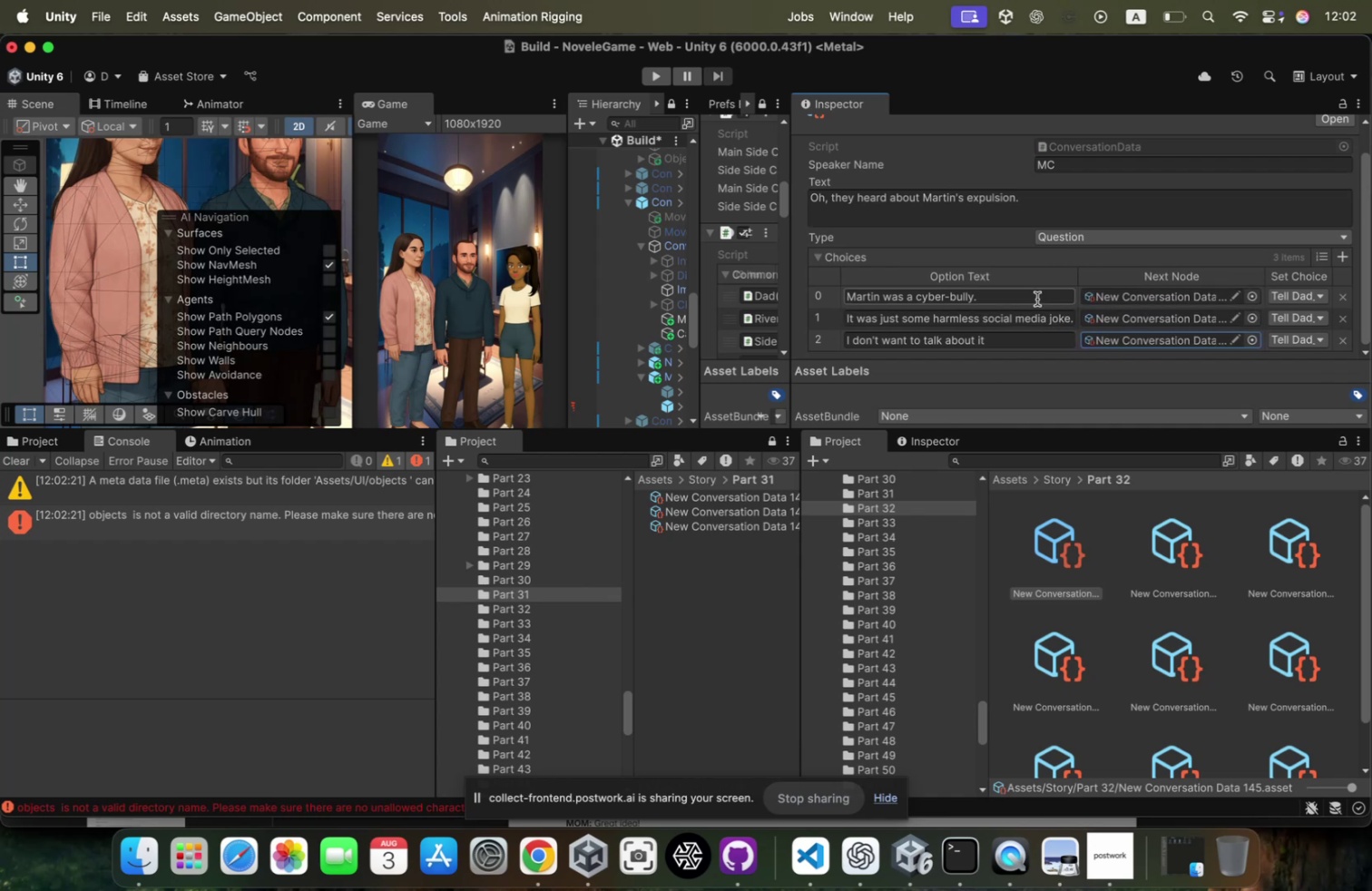 
key(Meta+CommandLeft)
 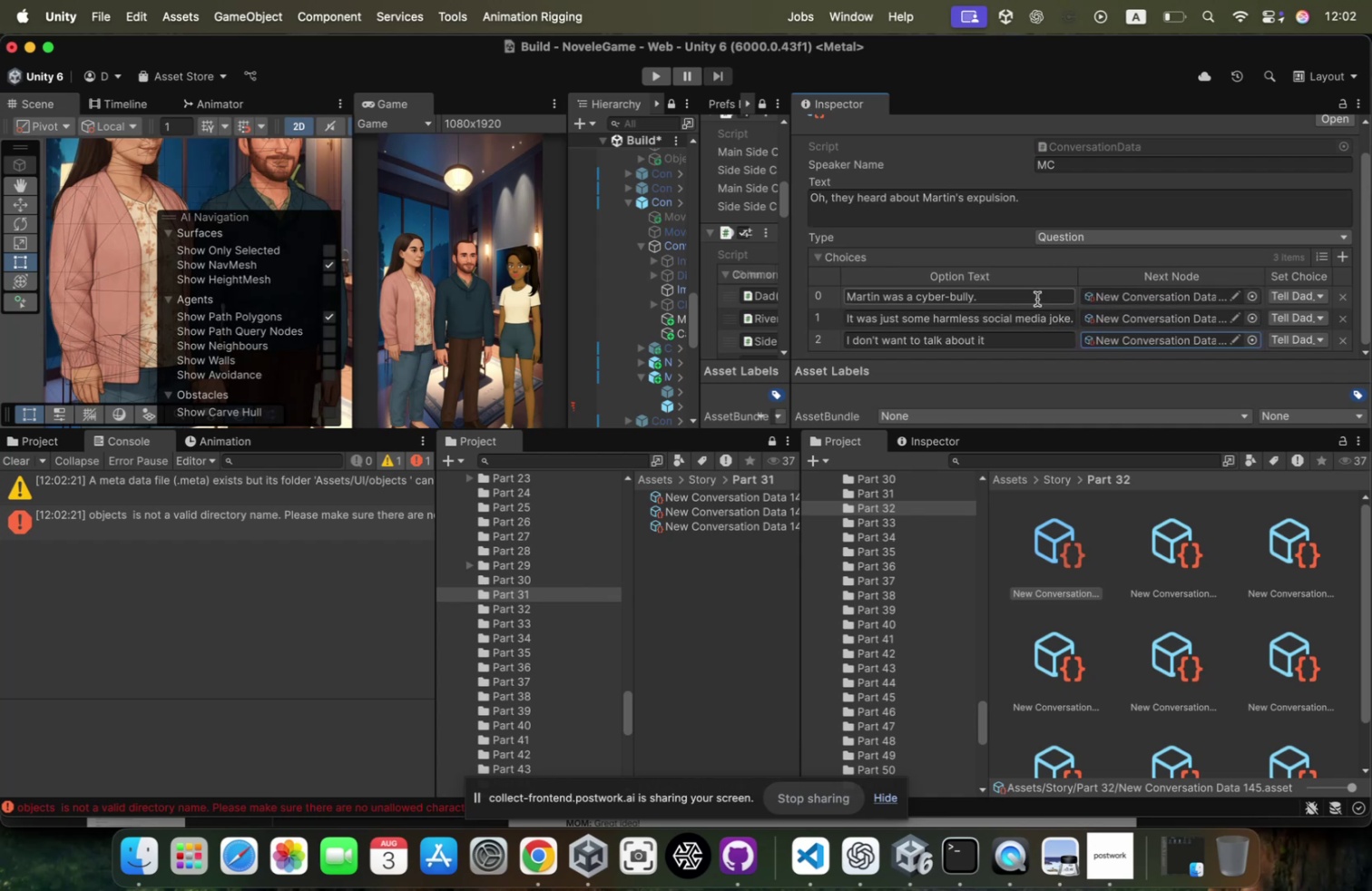 
key(Meta+Tab)
 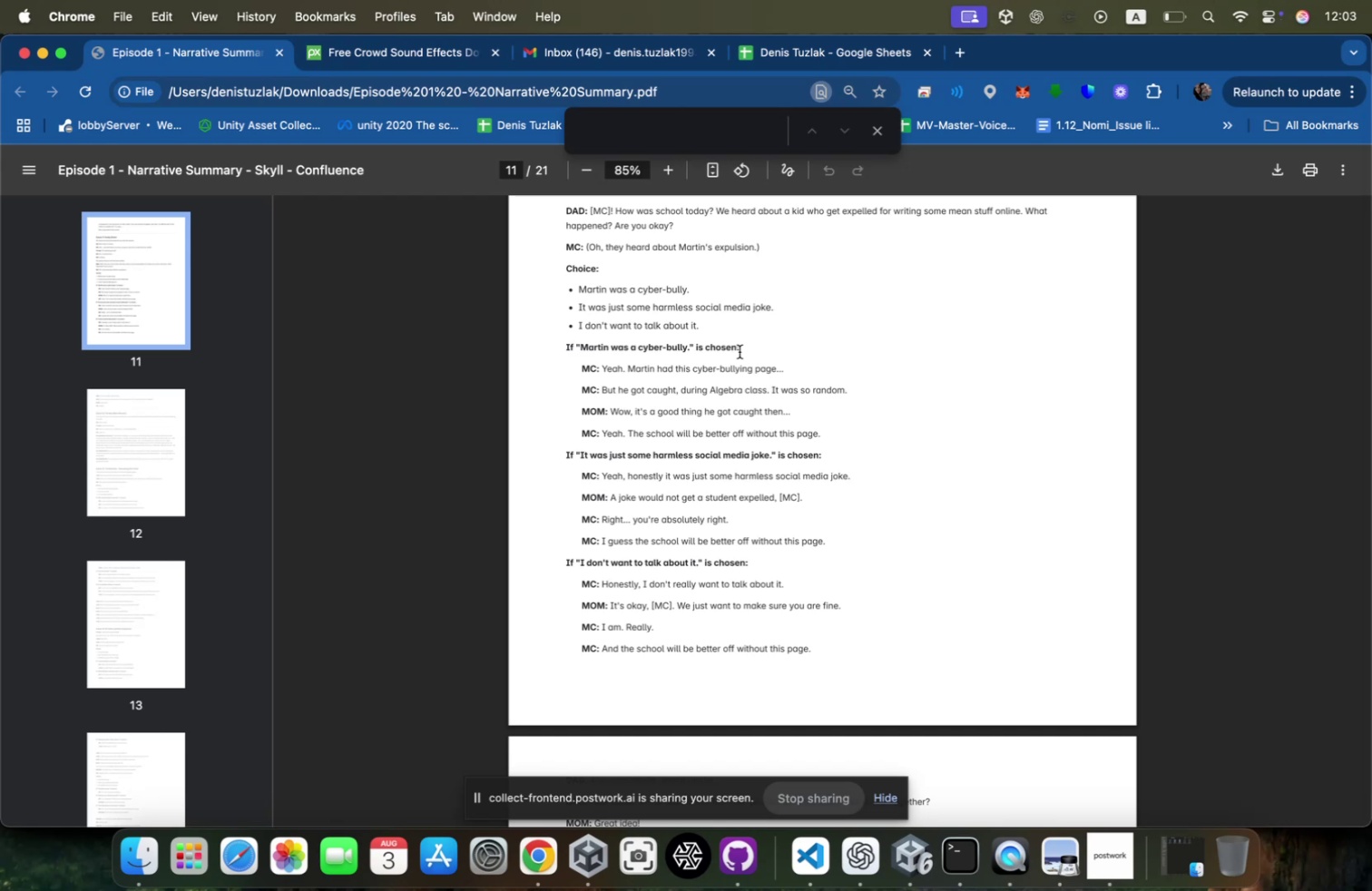 
wait(42.47)
 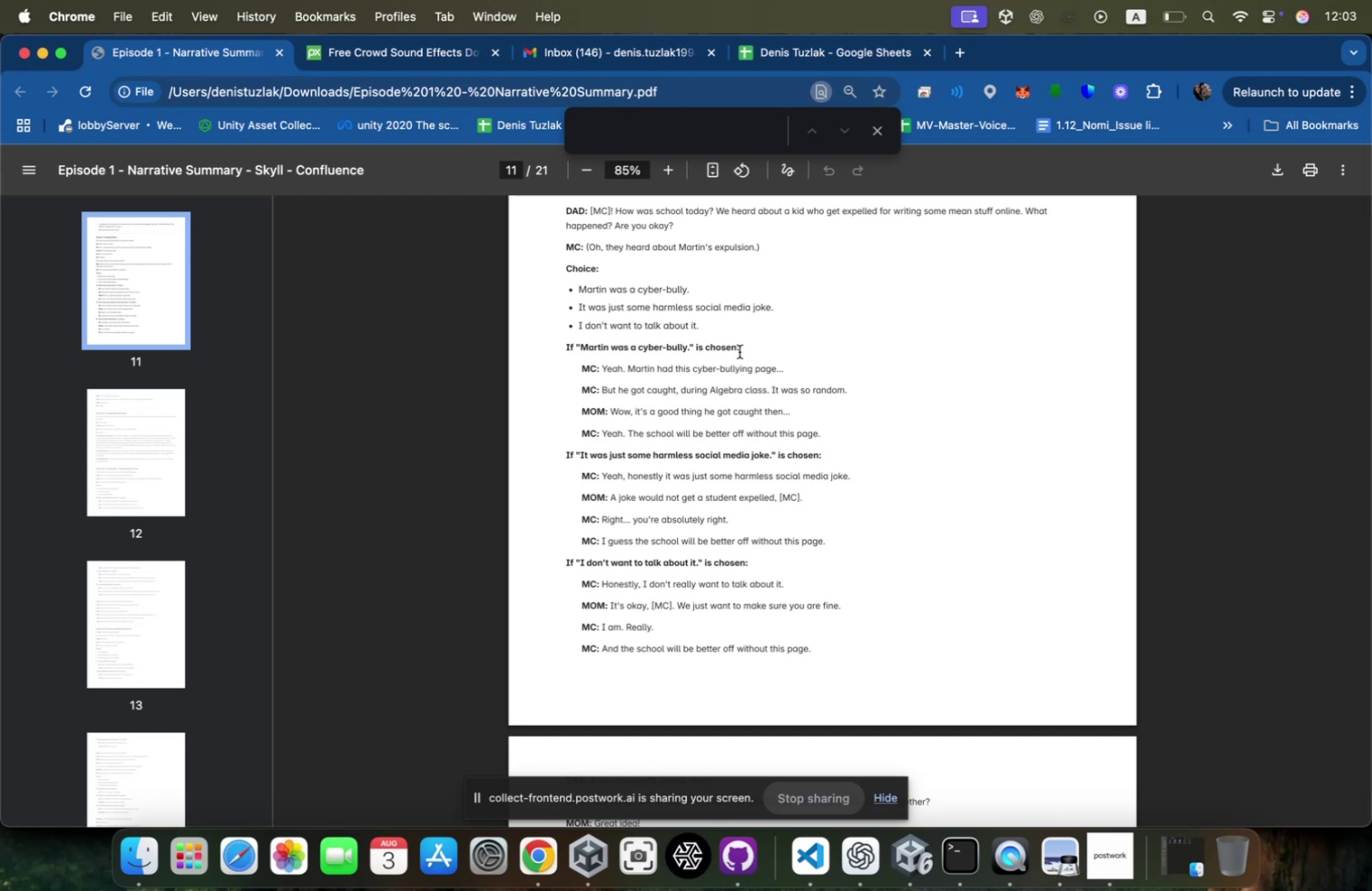 
key(Meta+Tab)
 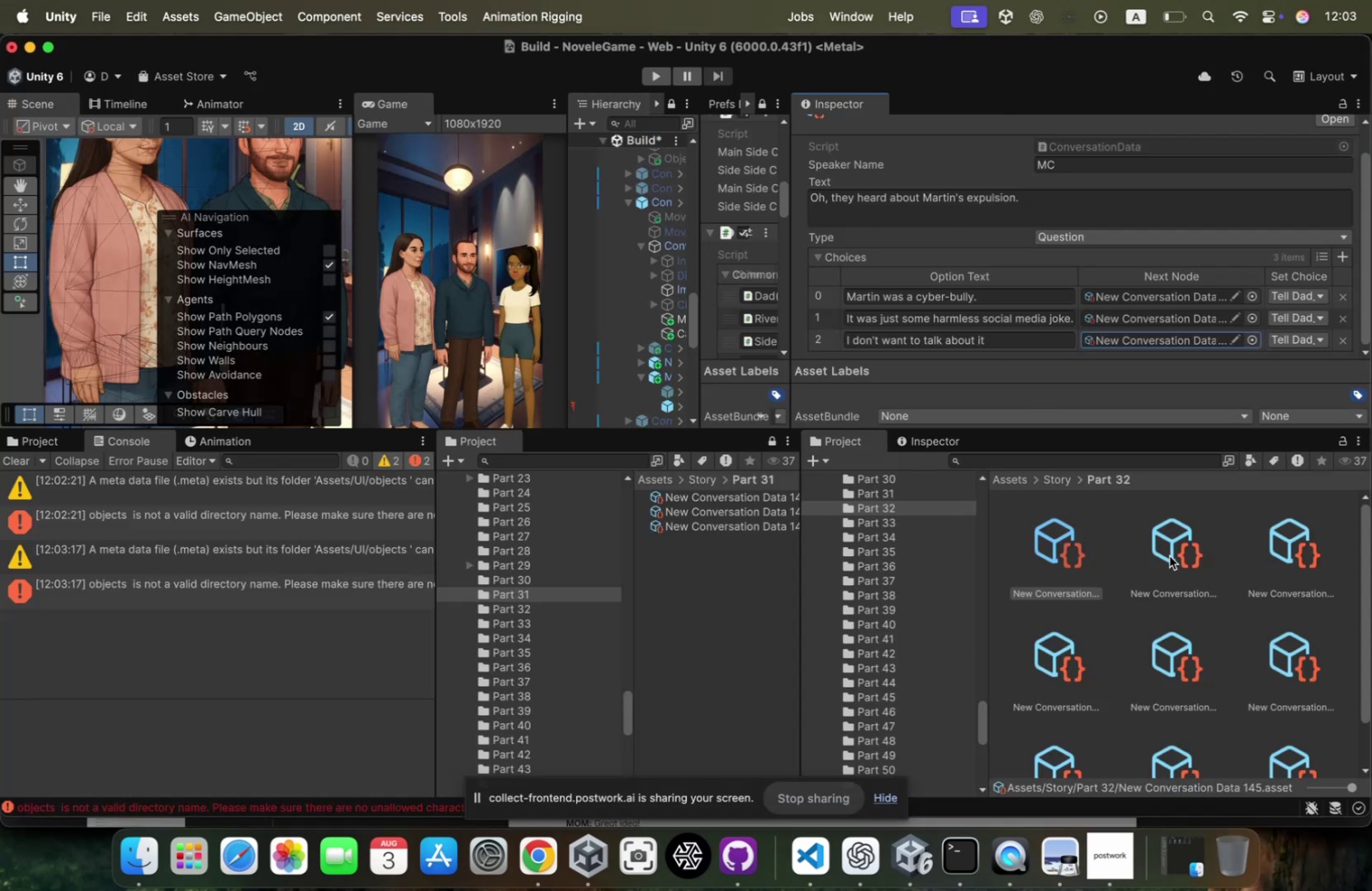 
left_click([1180, 551])
 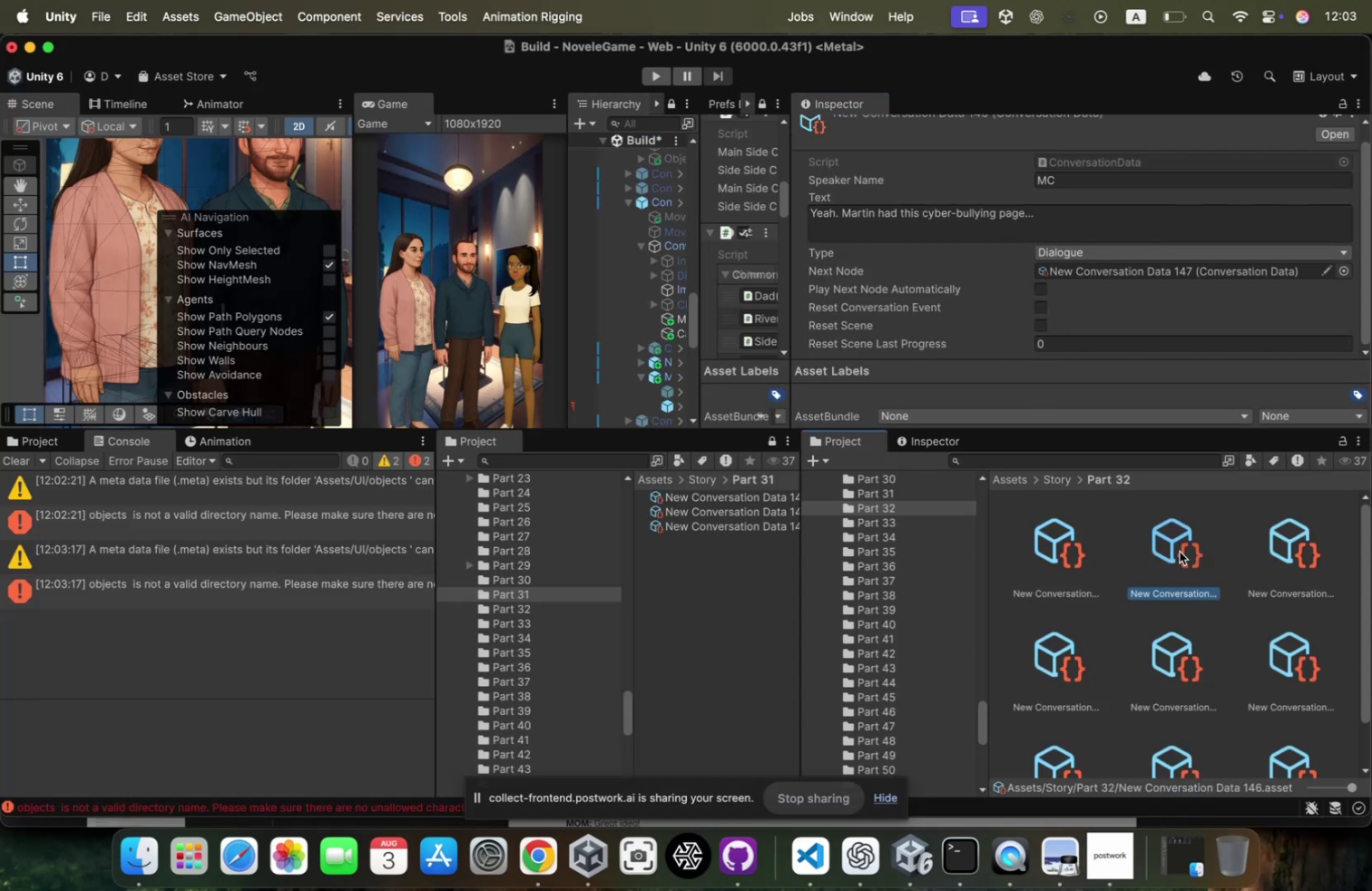 
key(ArrowRight)
 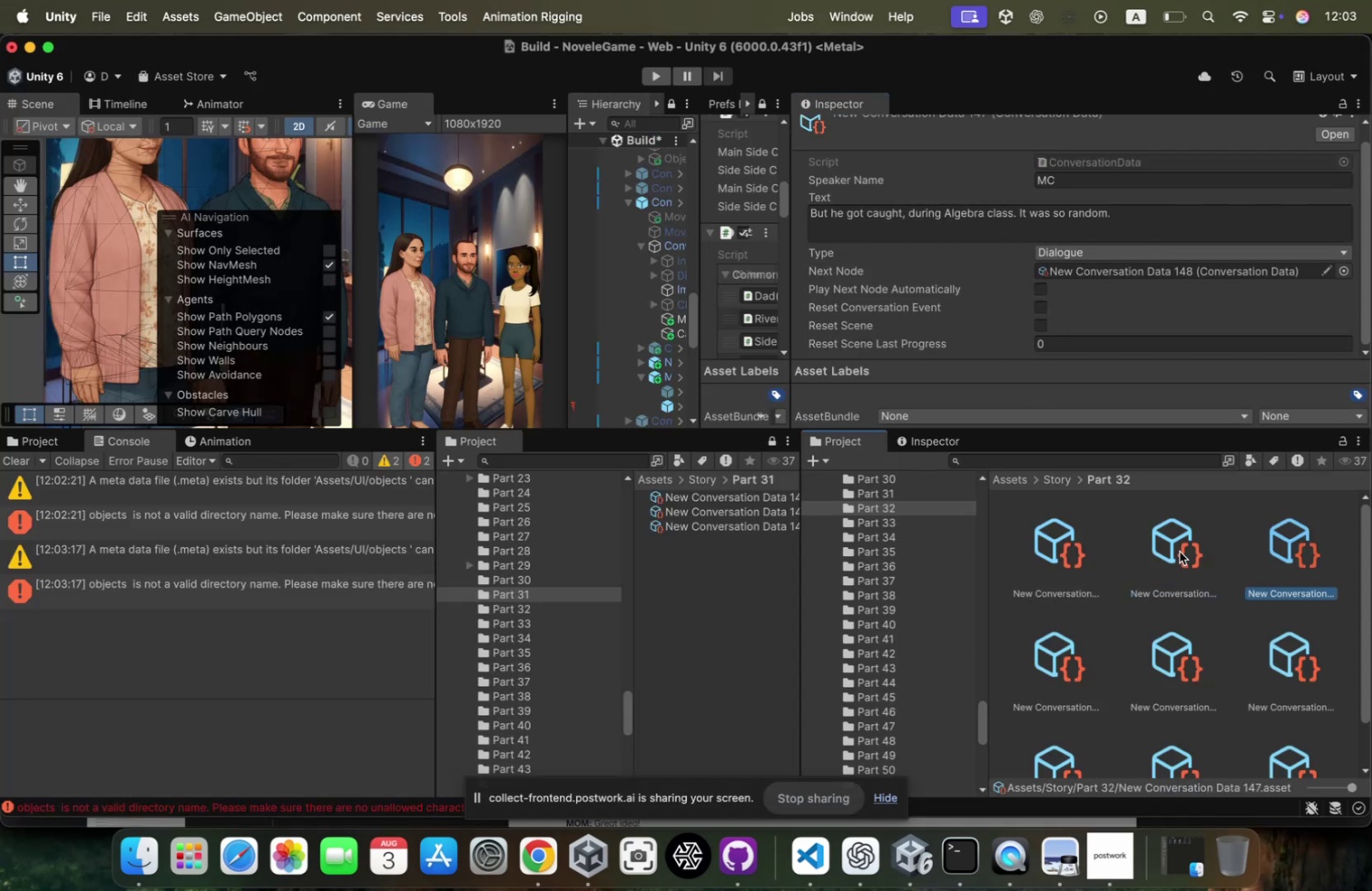 
key(ArrowLeft)
 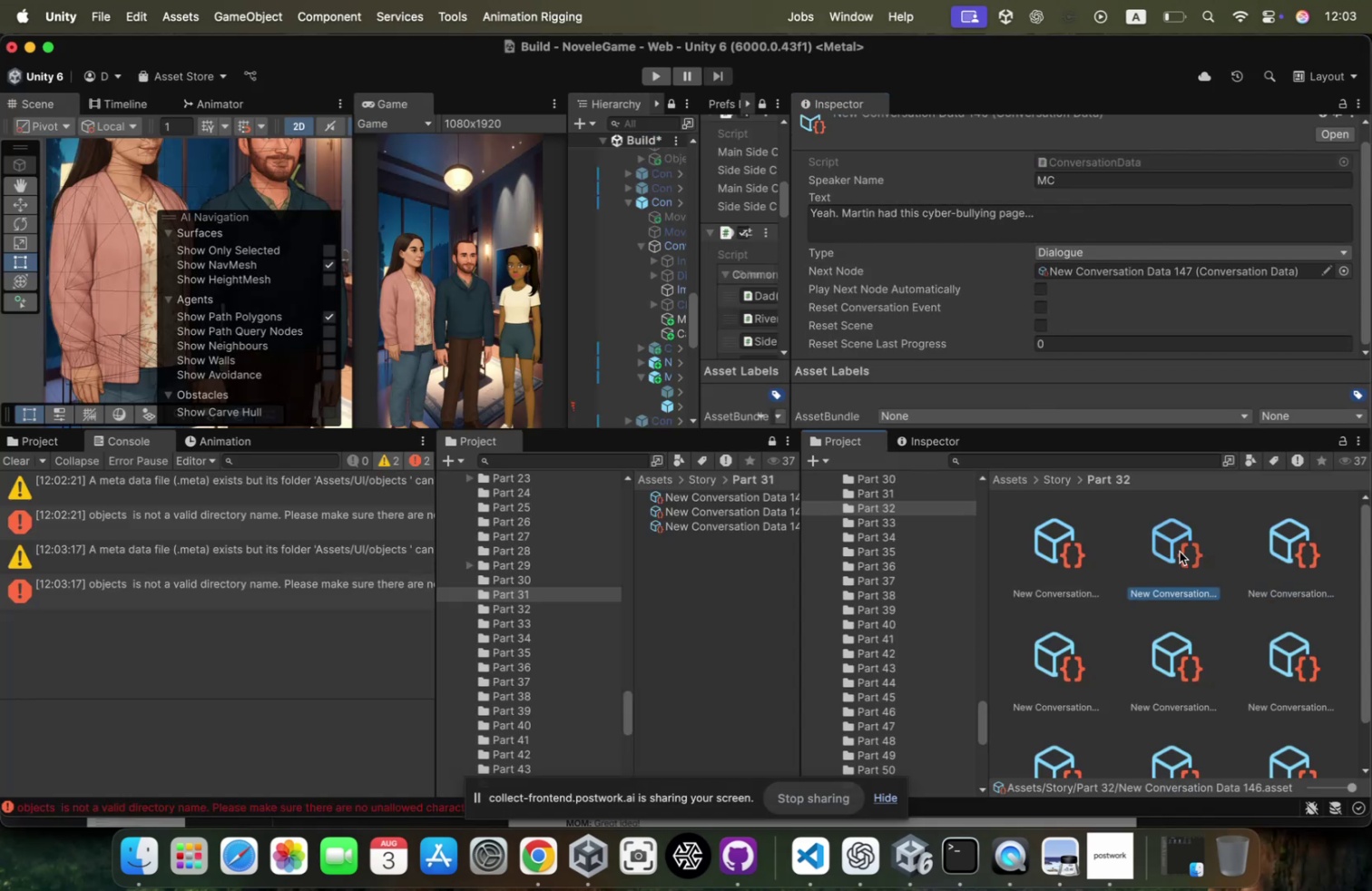 
key(ArrowRight)
 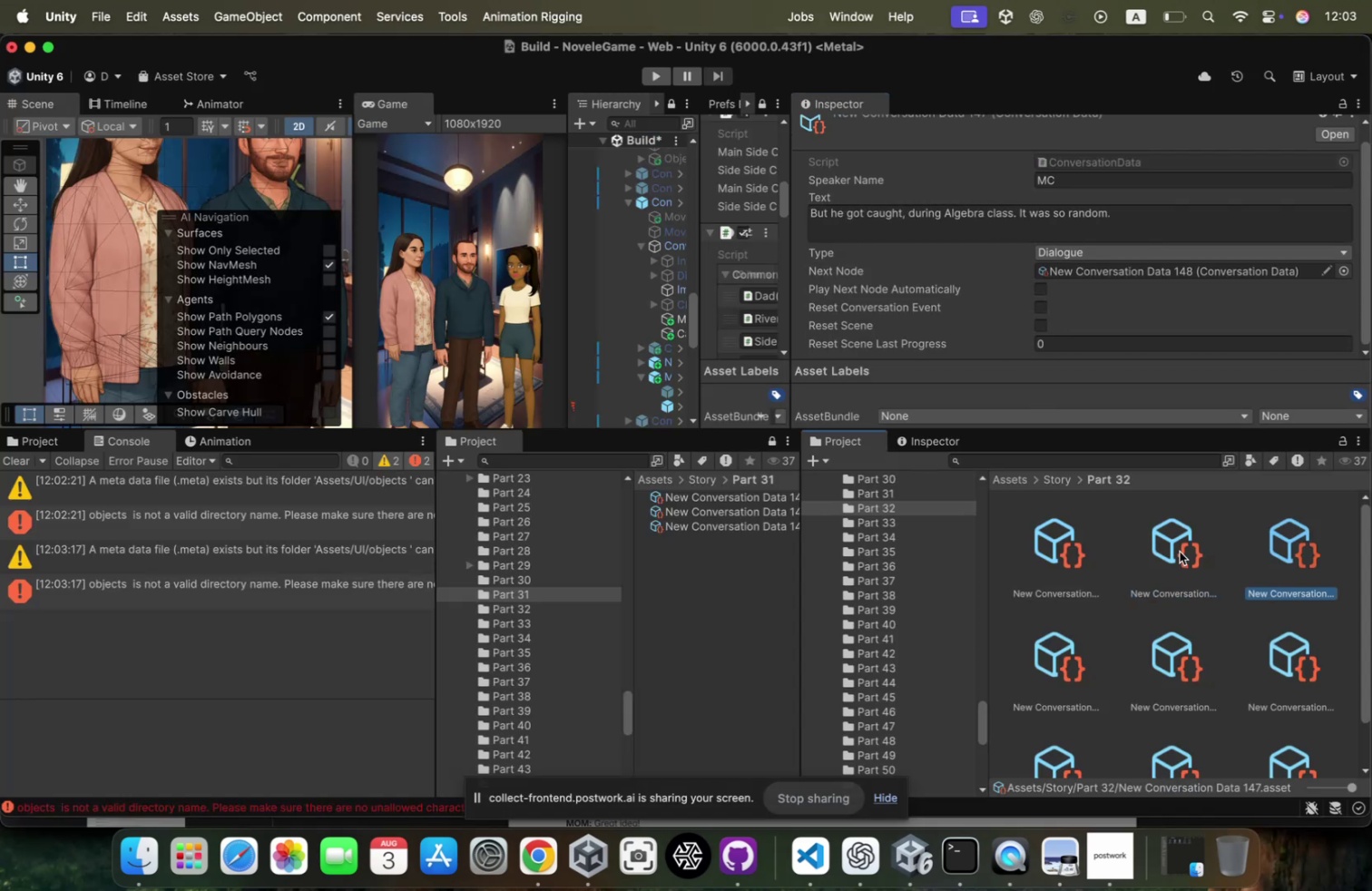 
key(ArrowLeft)
 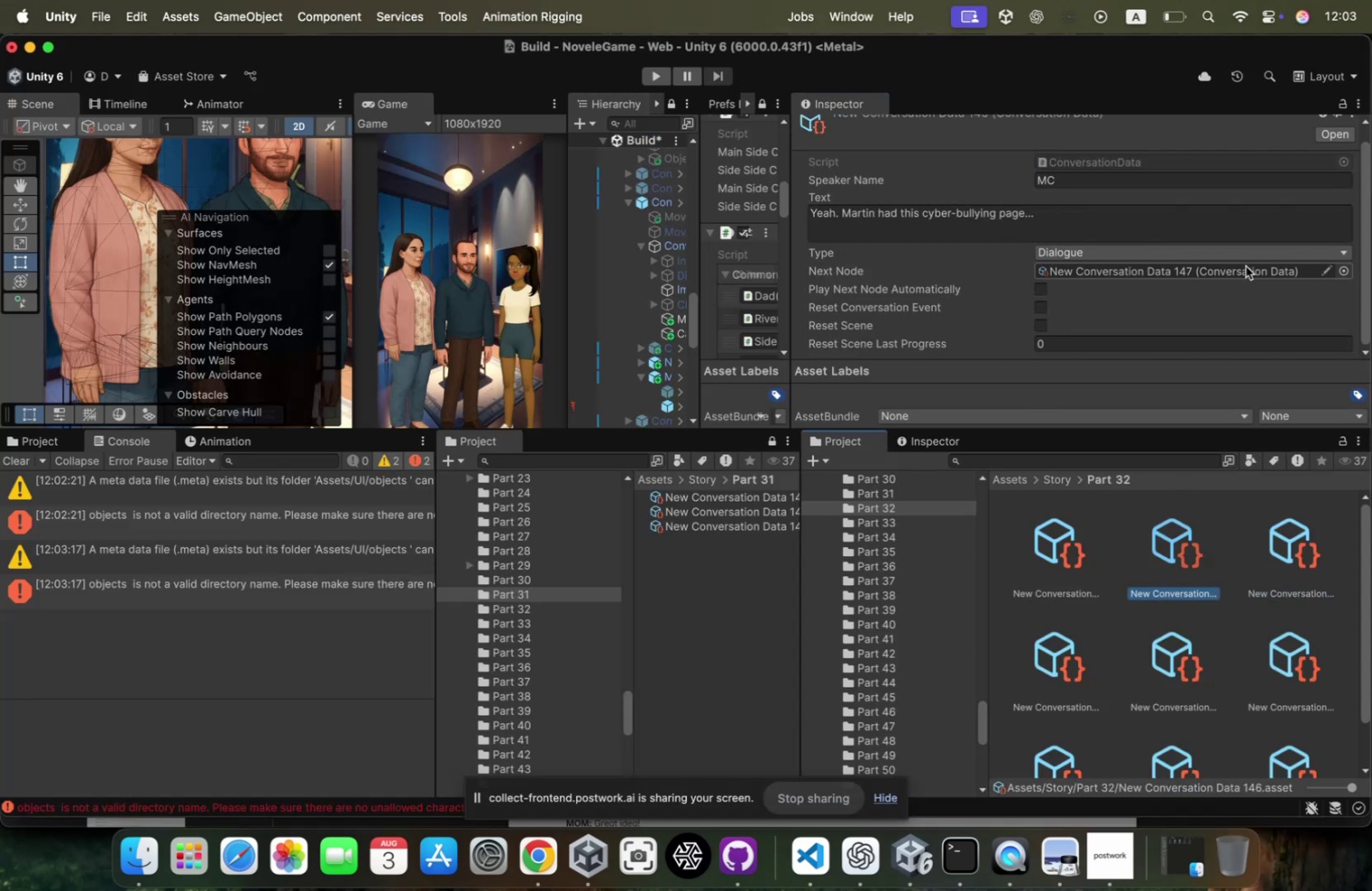 
left_click([1245, 267])
 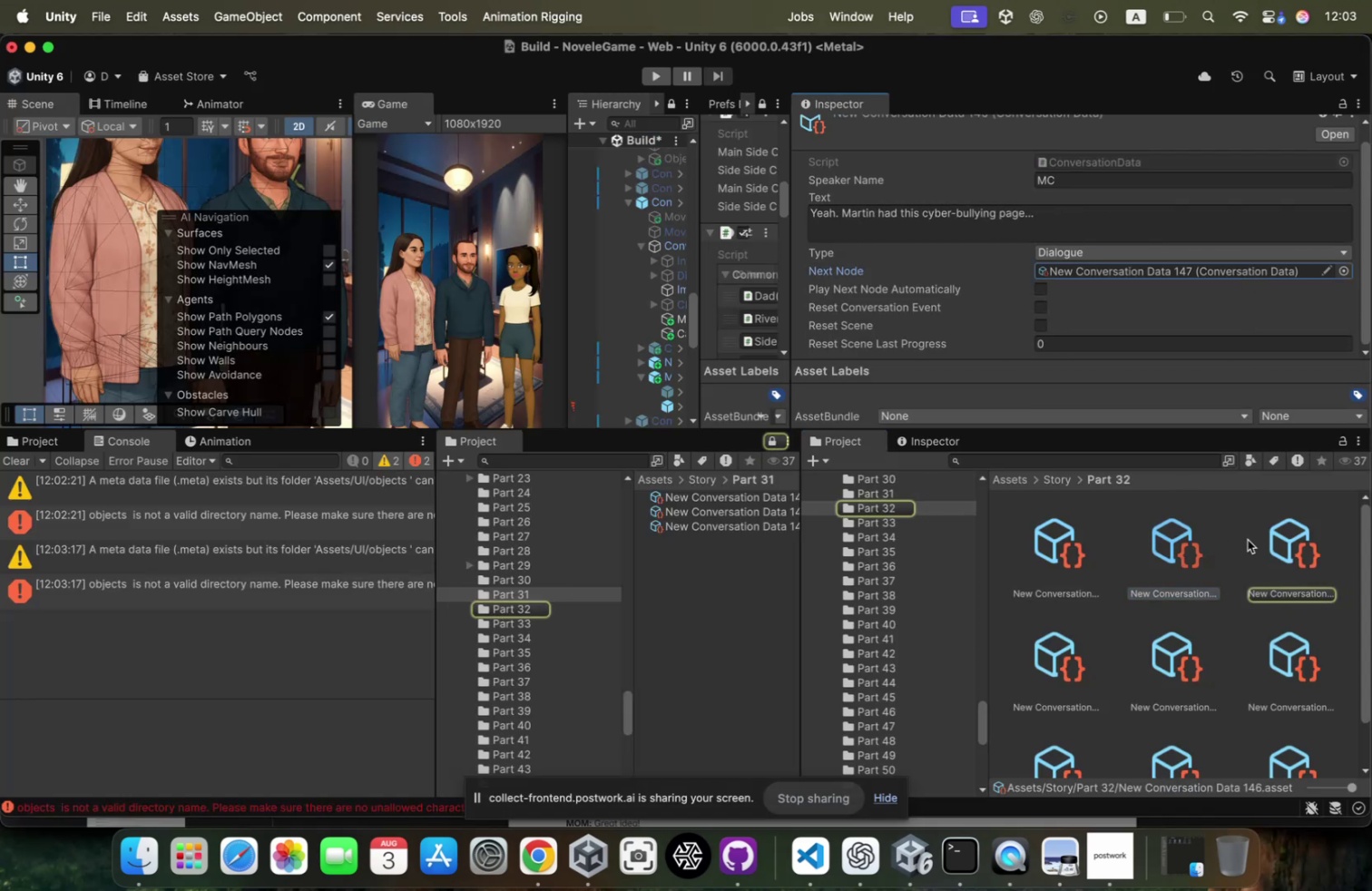 
left_click([1291, 545])
 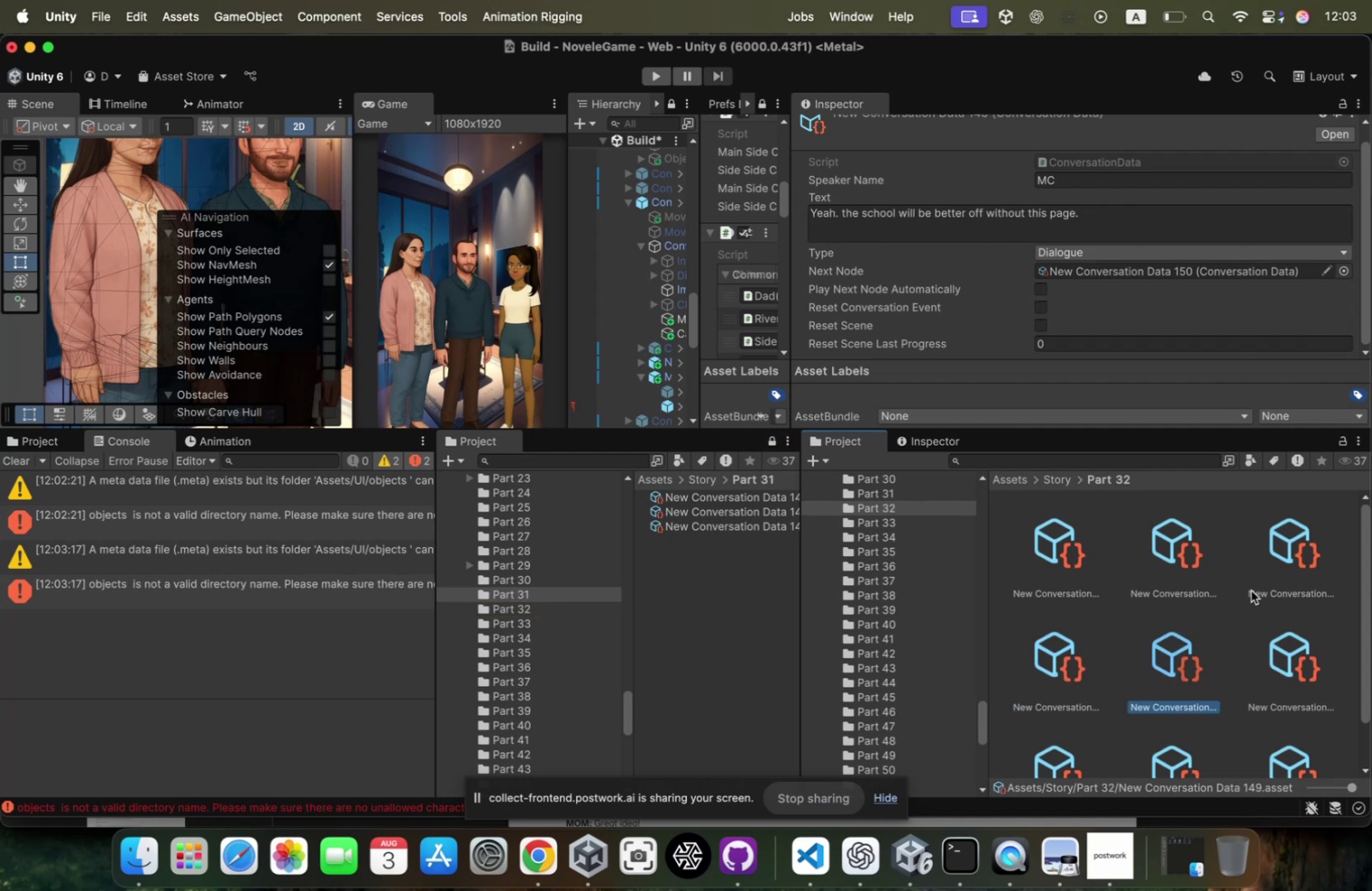 
wait(5.67)
 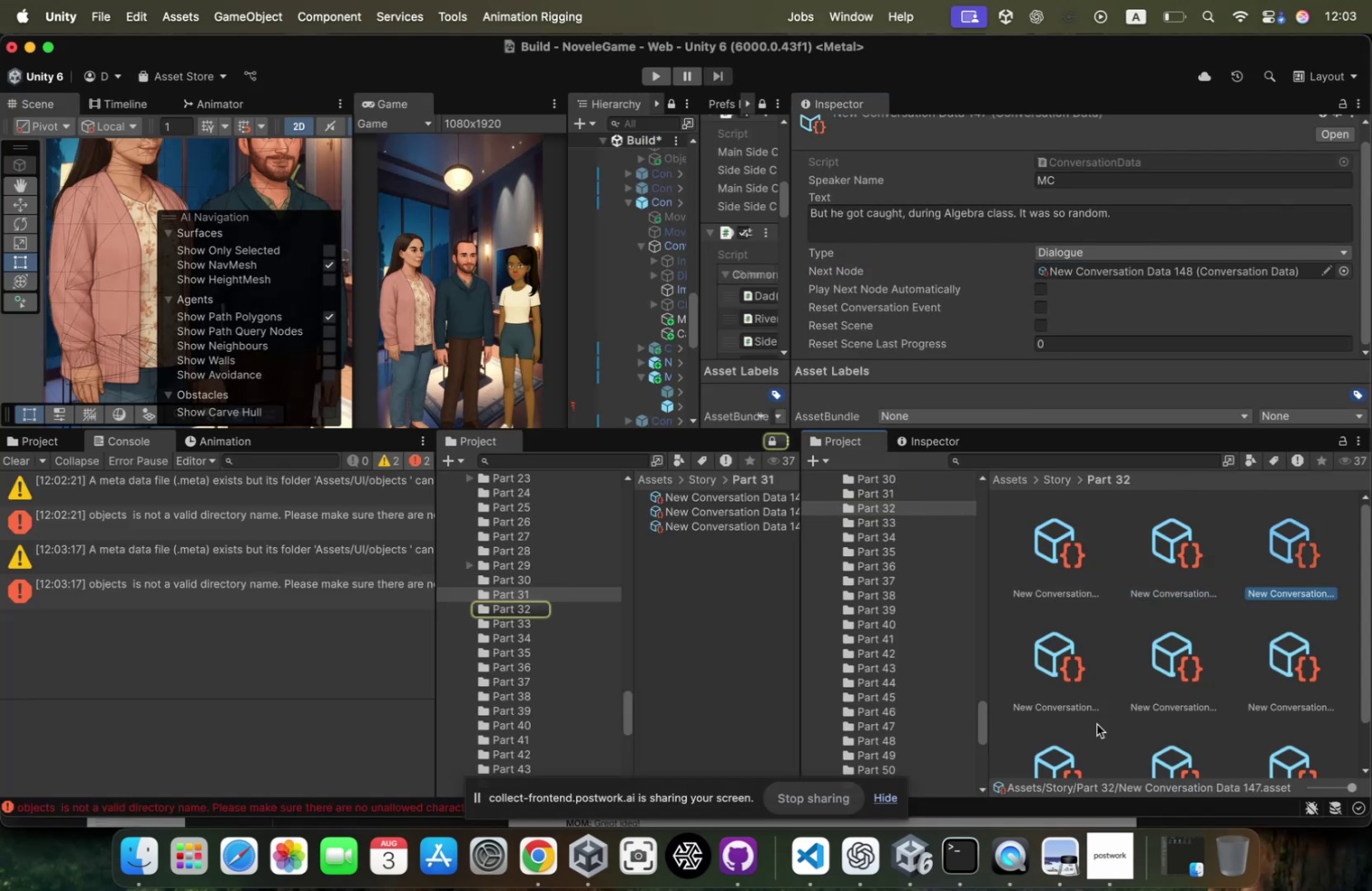 
scroll: coordinate [1125, 696], scroll_direction: down, amount: 19.0
 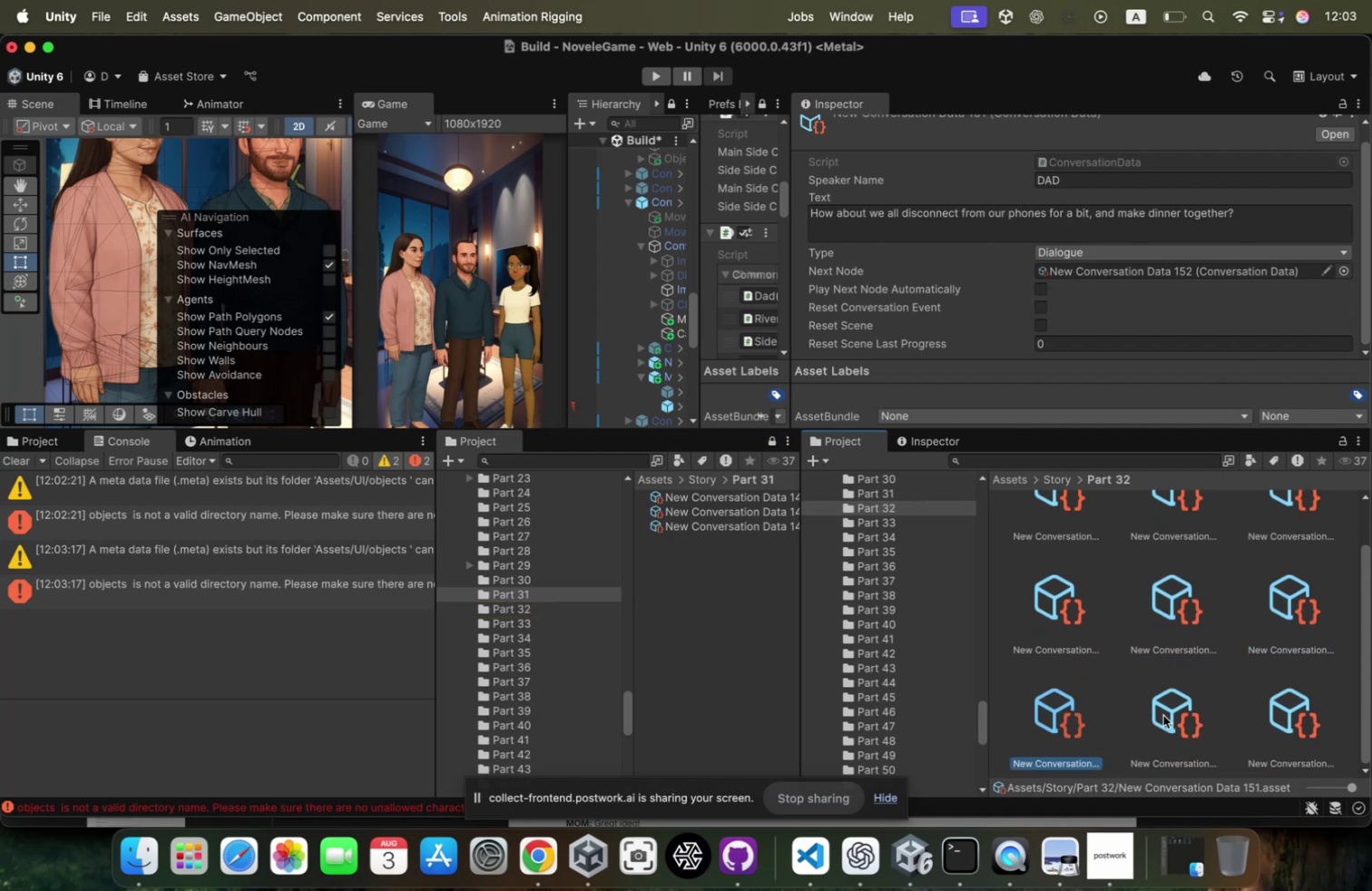 
left_click([1163, 712])
 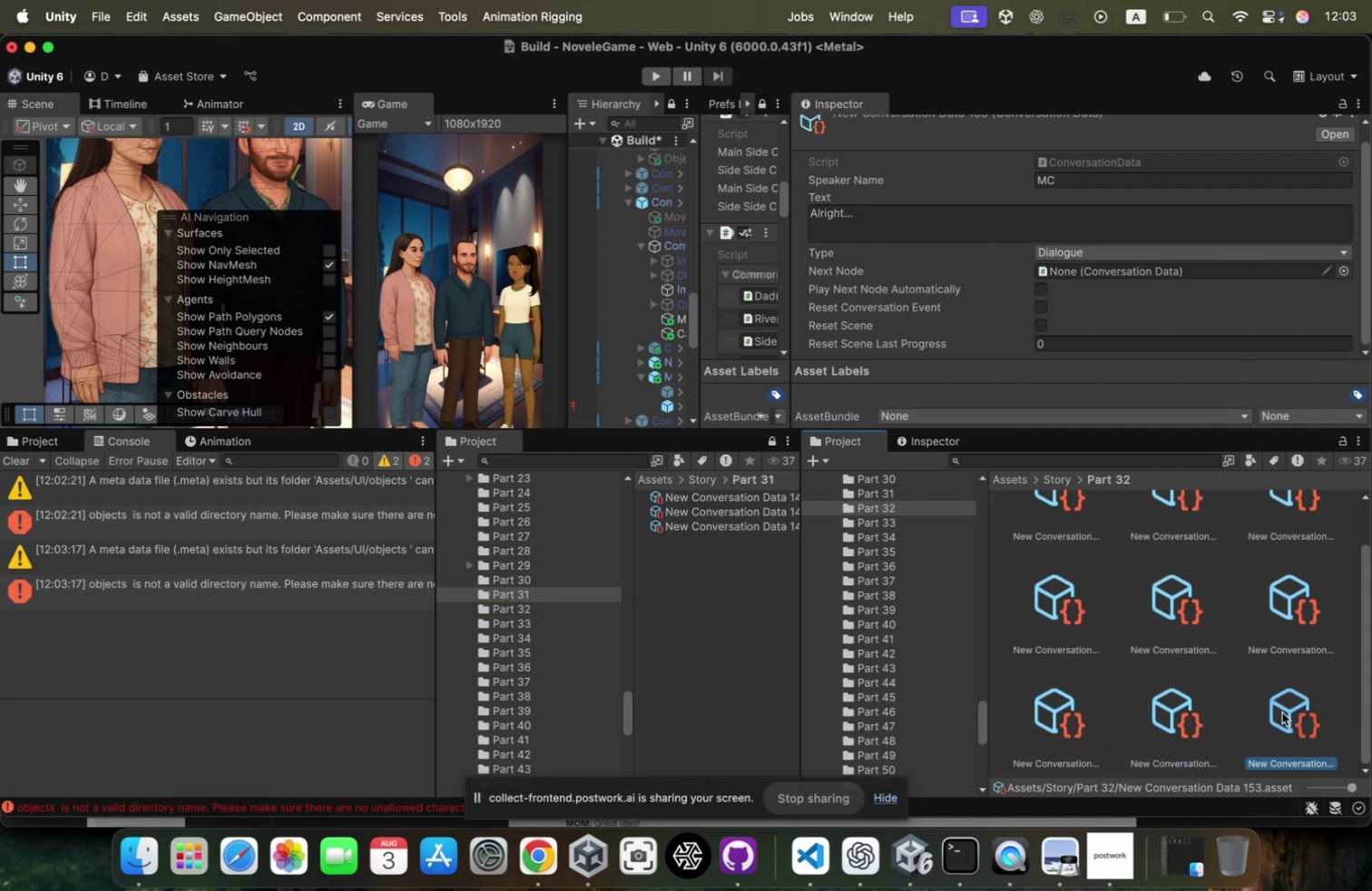 
key(Meta+CommandLeft)
 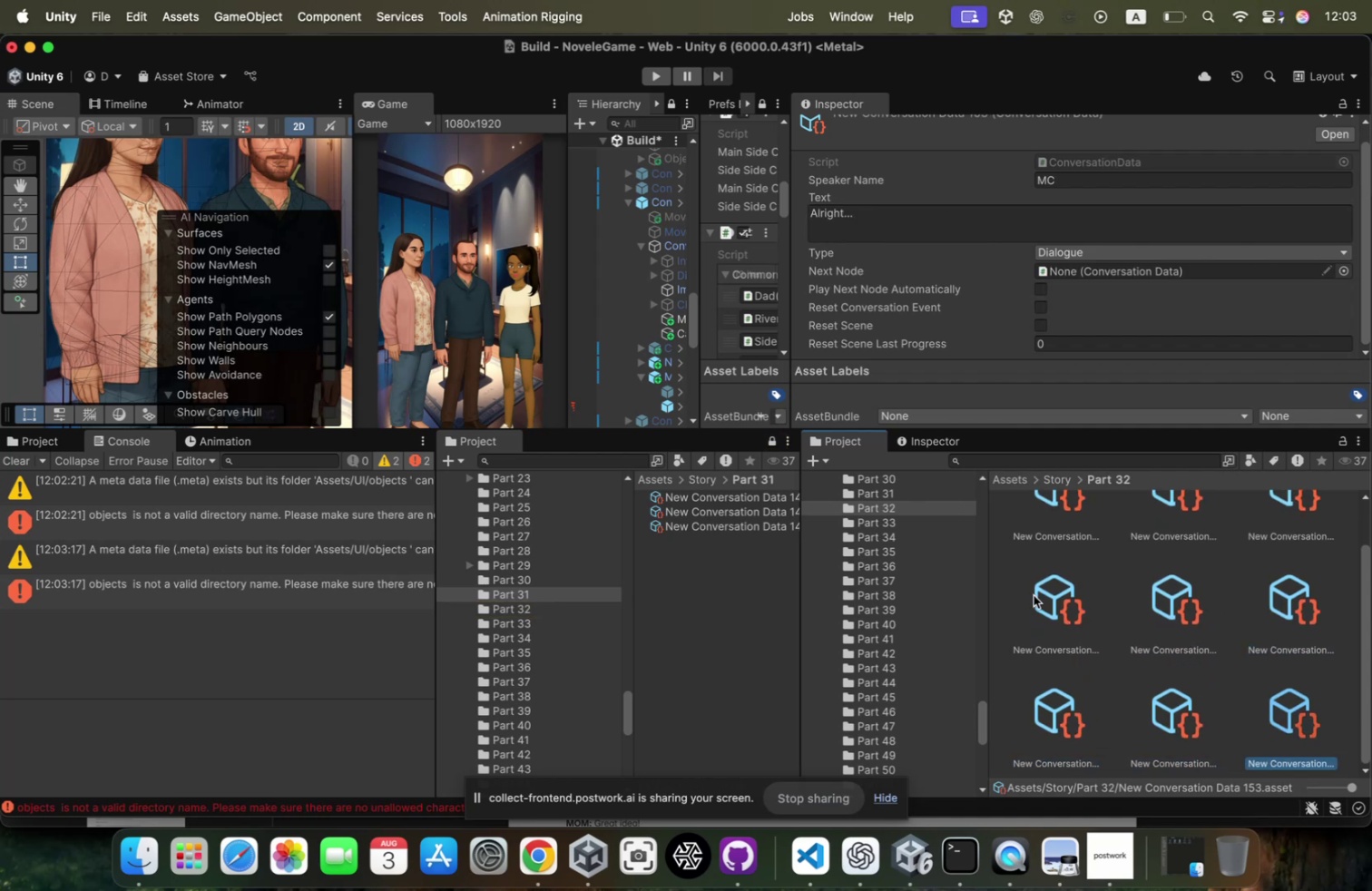 
key(Meta+Tab)
 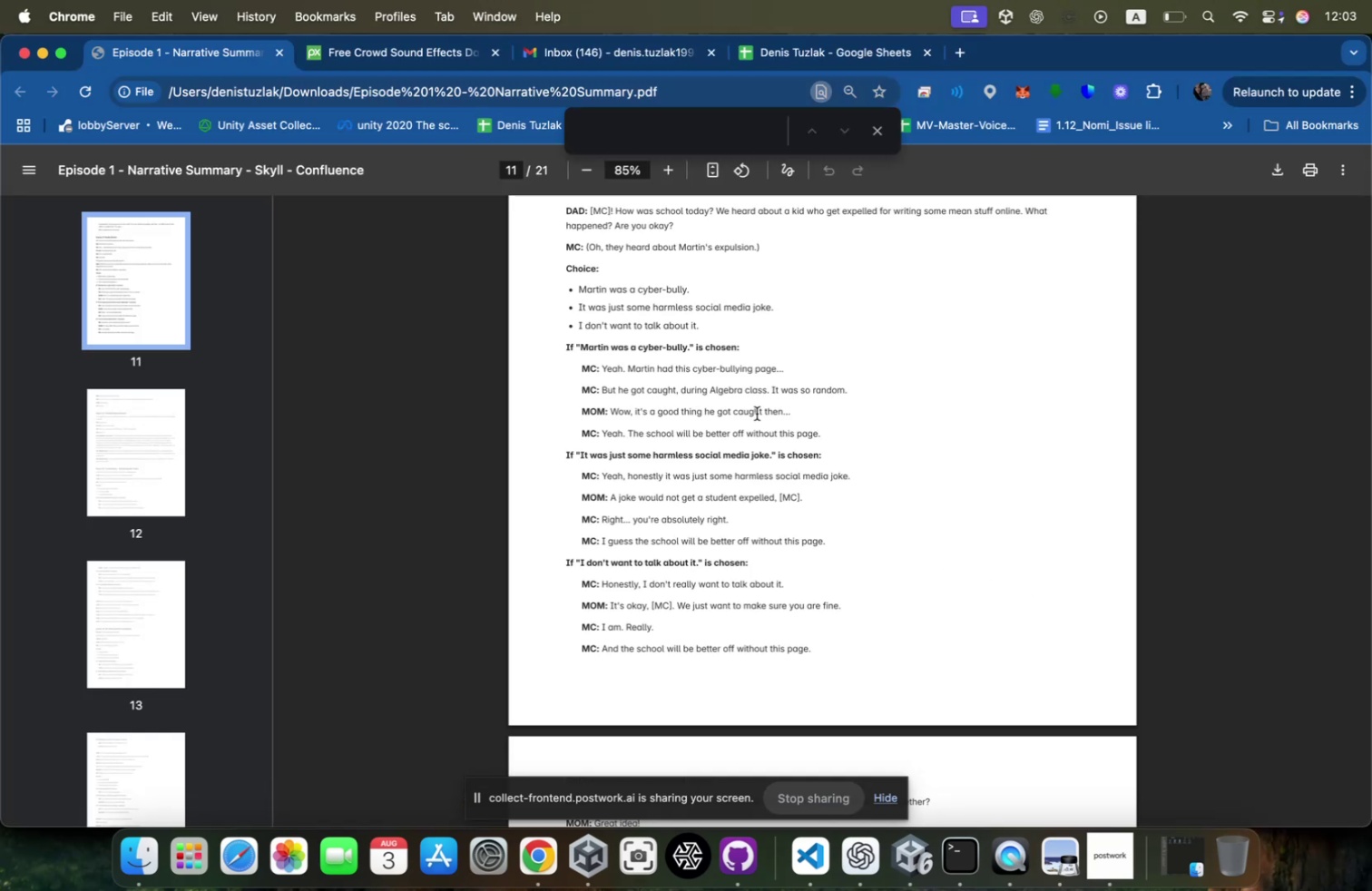 
scroll: coordinate [822, 422], scroll_direction: down, amount: 22.0
 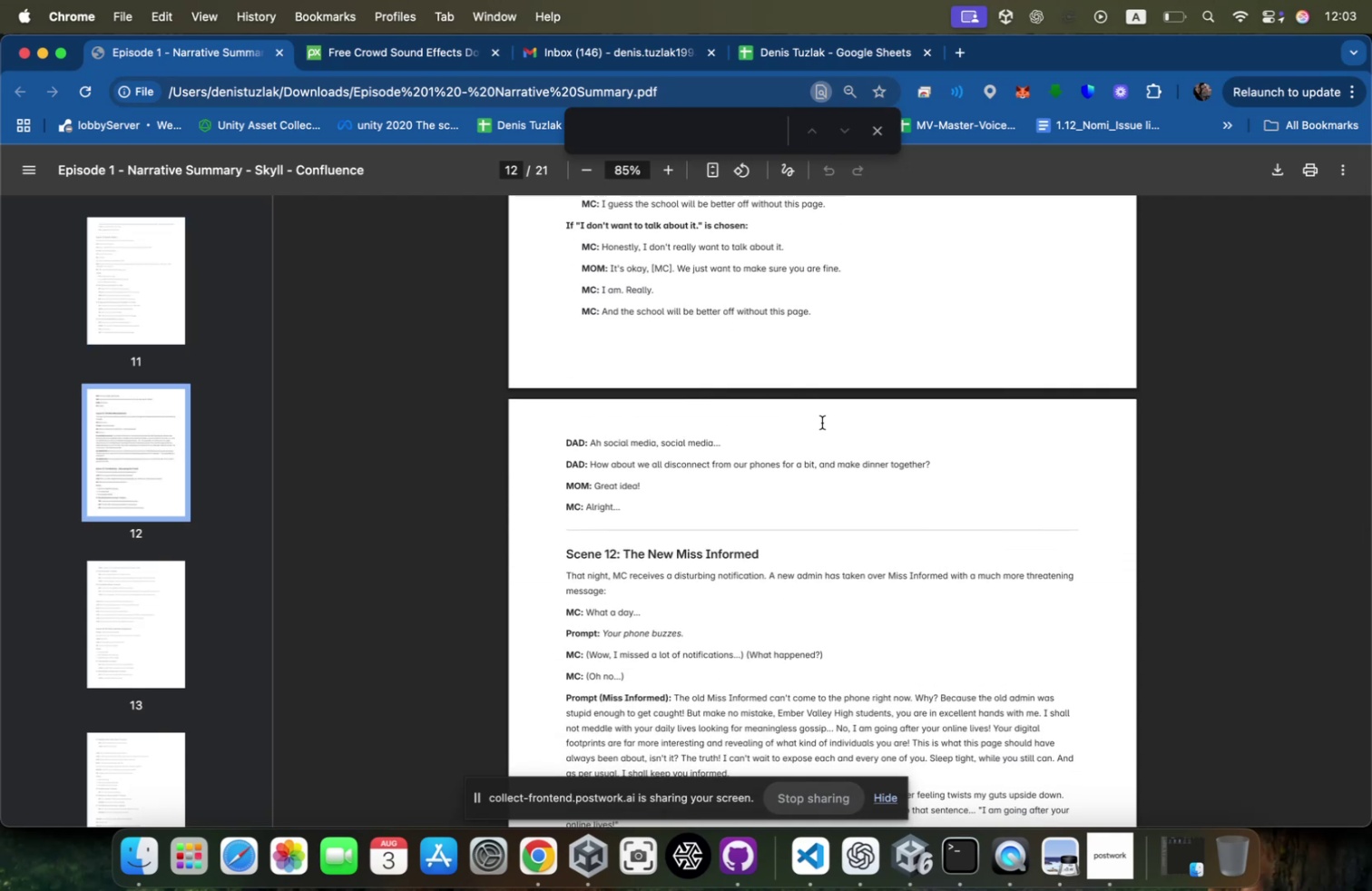 
wait(11.71)
 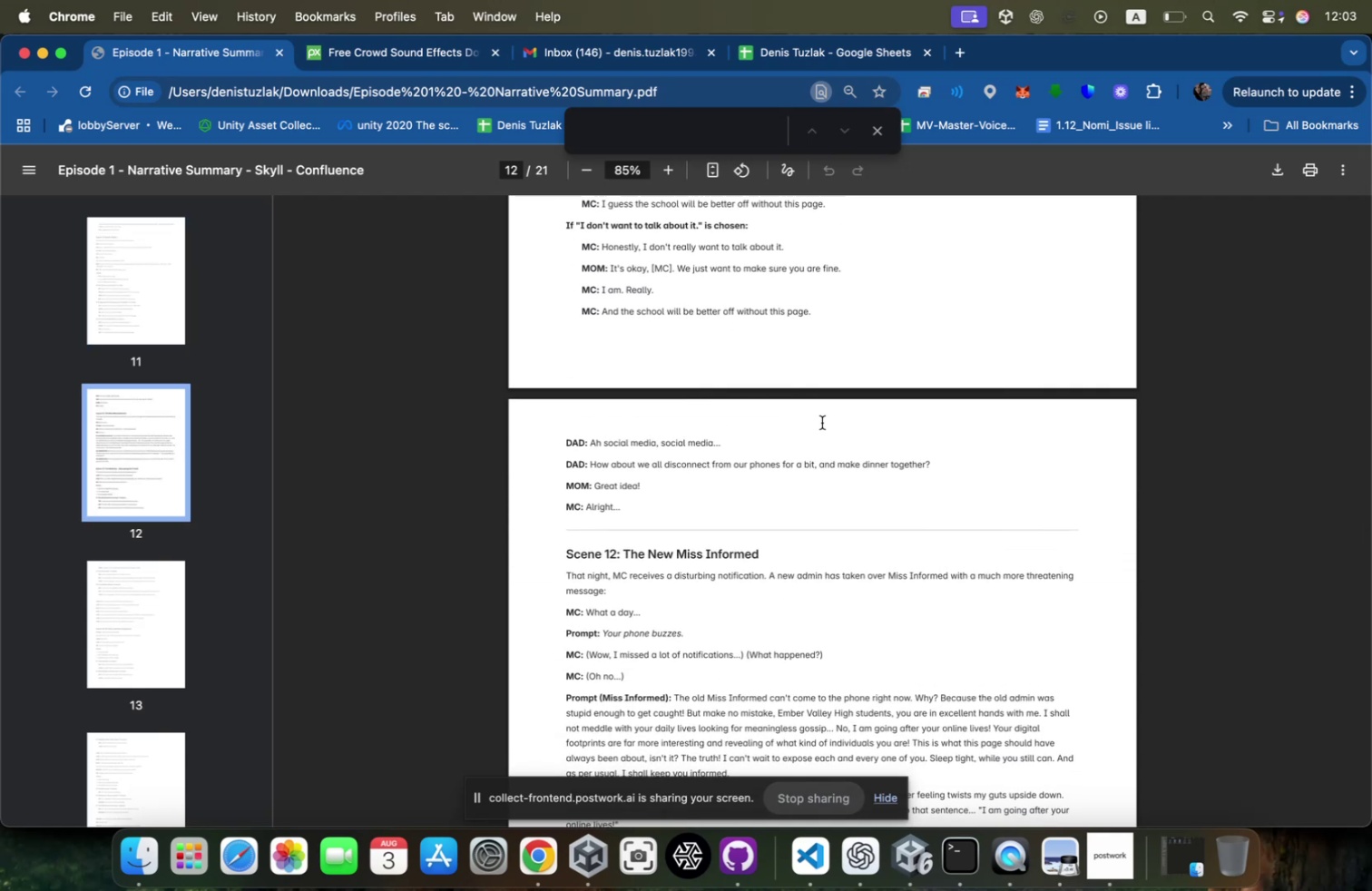 
key(Meta+CommandLeft)
 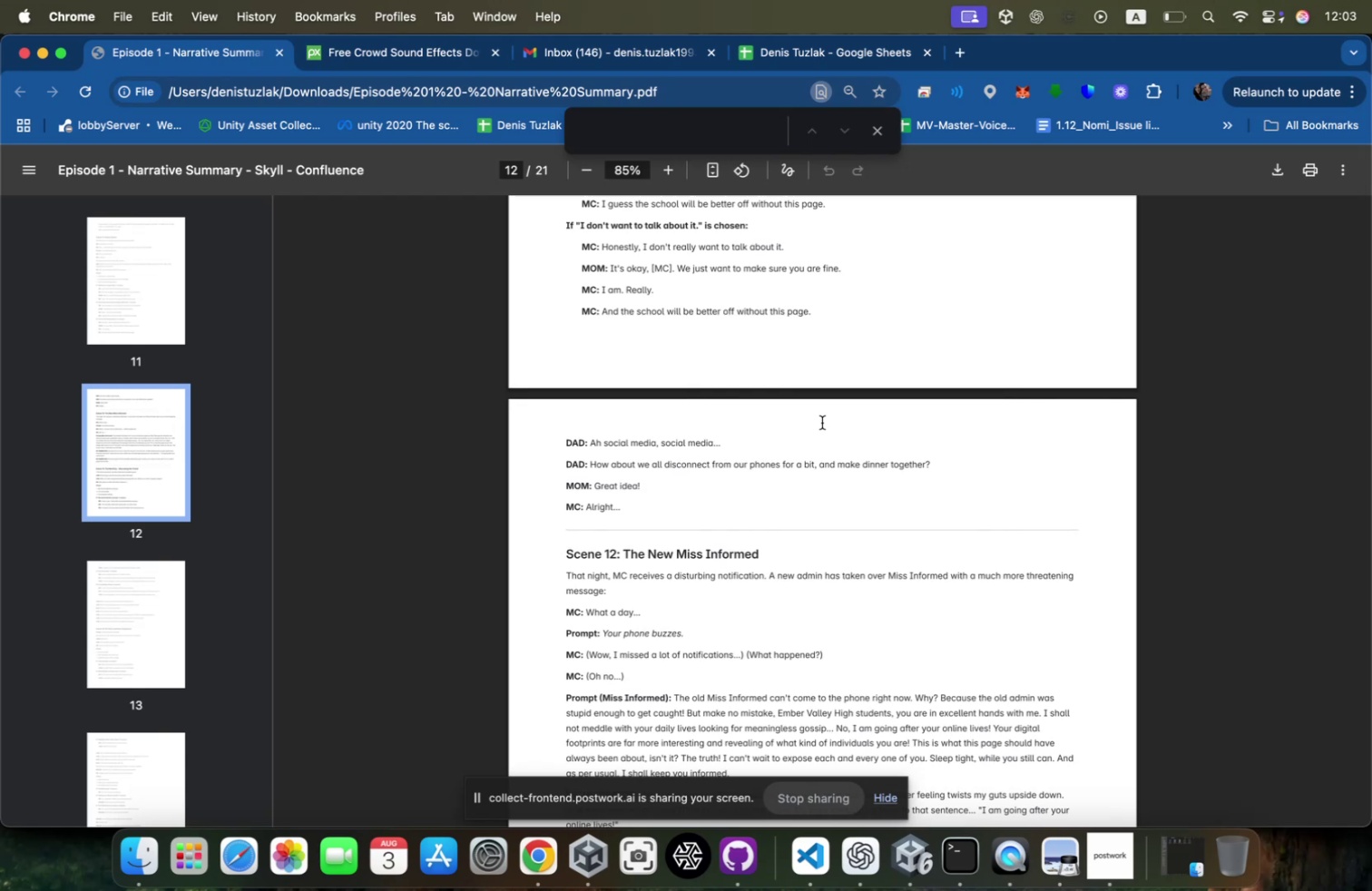 
hold_key(key=Tab, duration=0.32)
 